 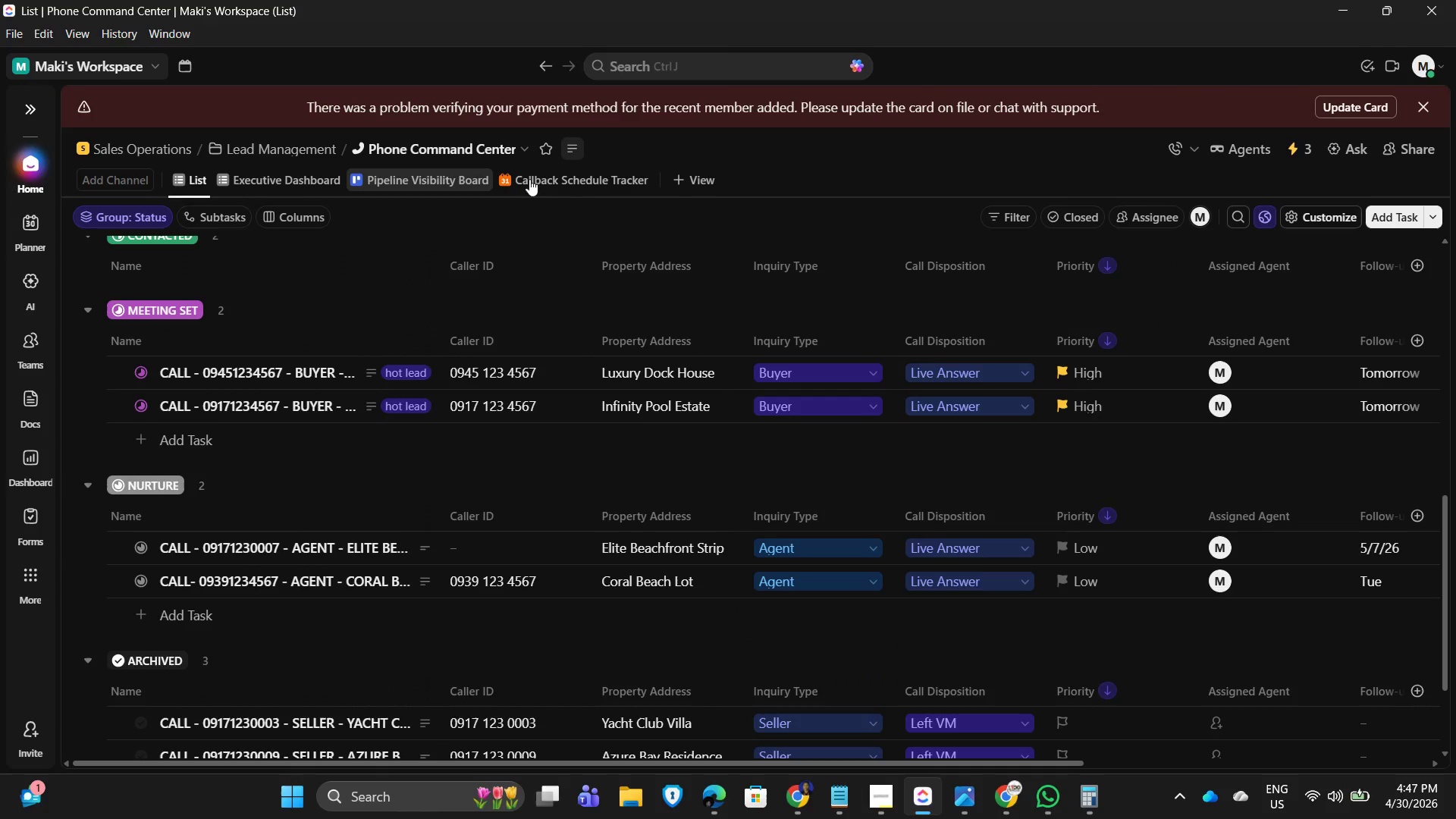 
mouse_move([974, 180])
 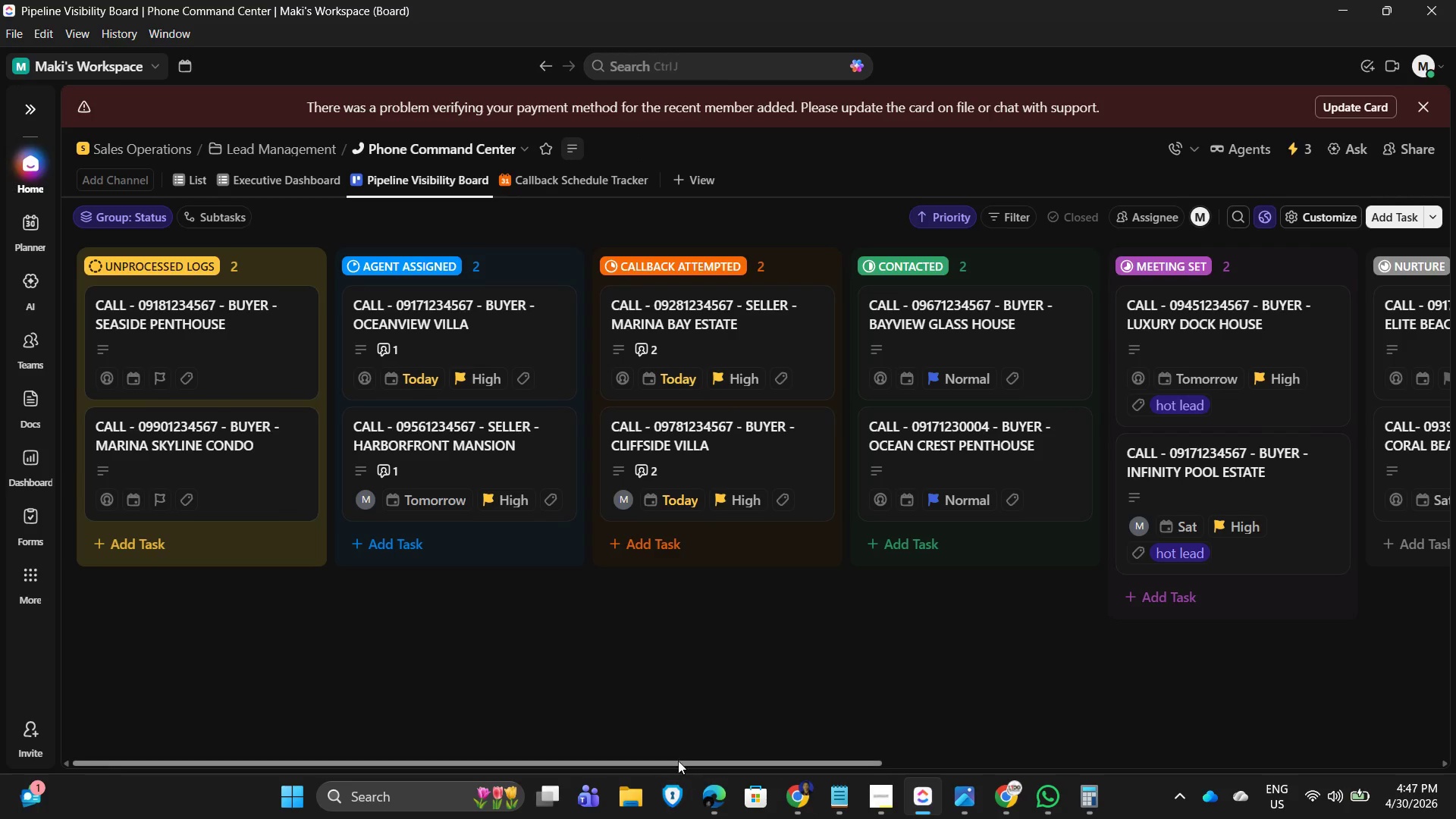 
left_click_drag(start_coordinate=[676, 760], to_coordinate=[682, 761])
 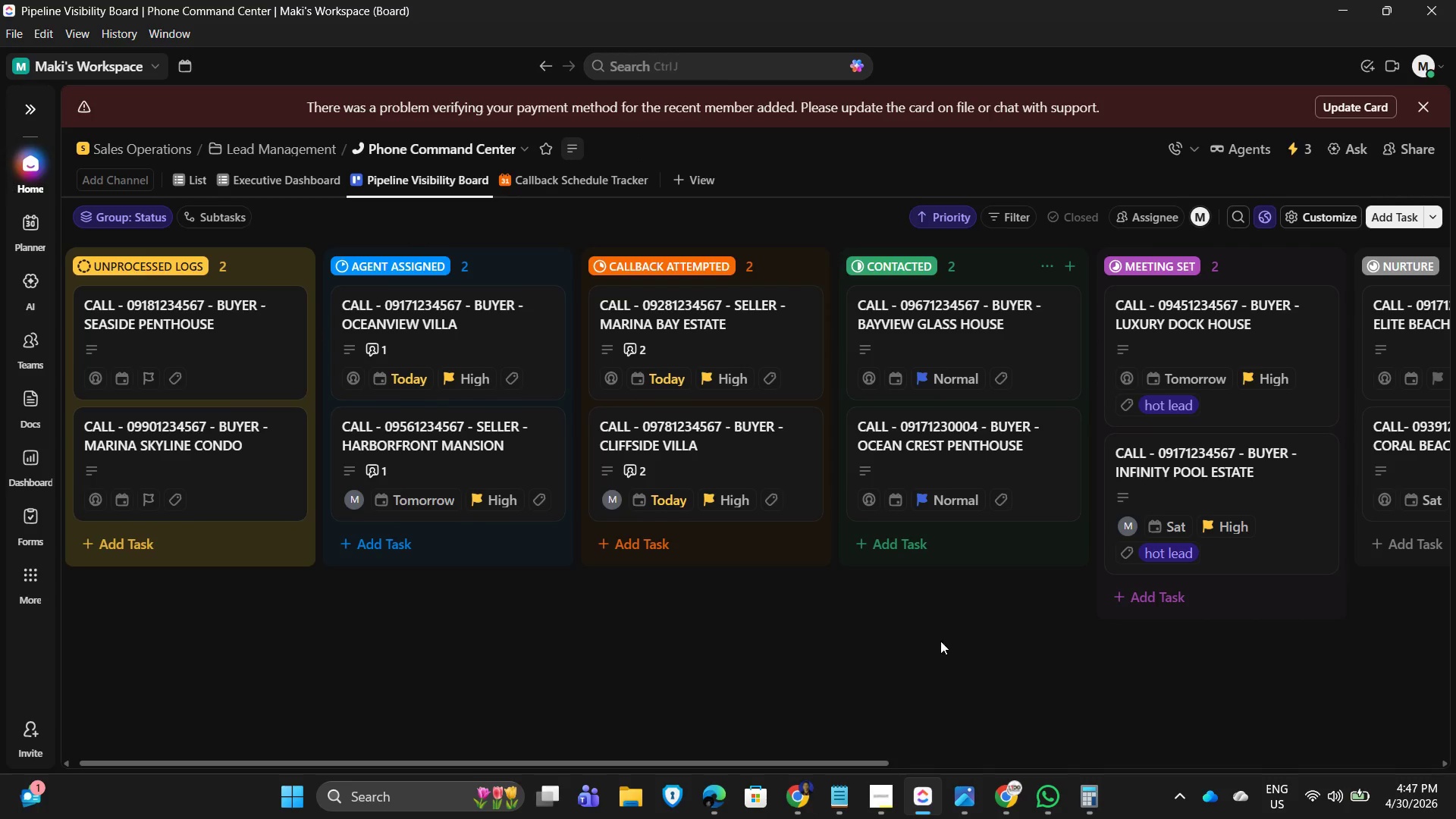 
left_click([943, 642])
 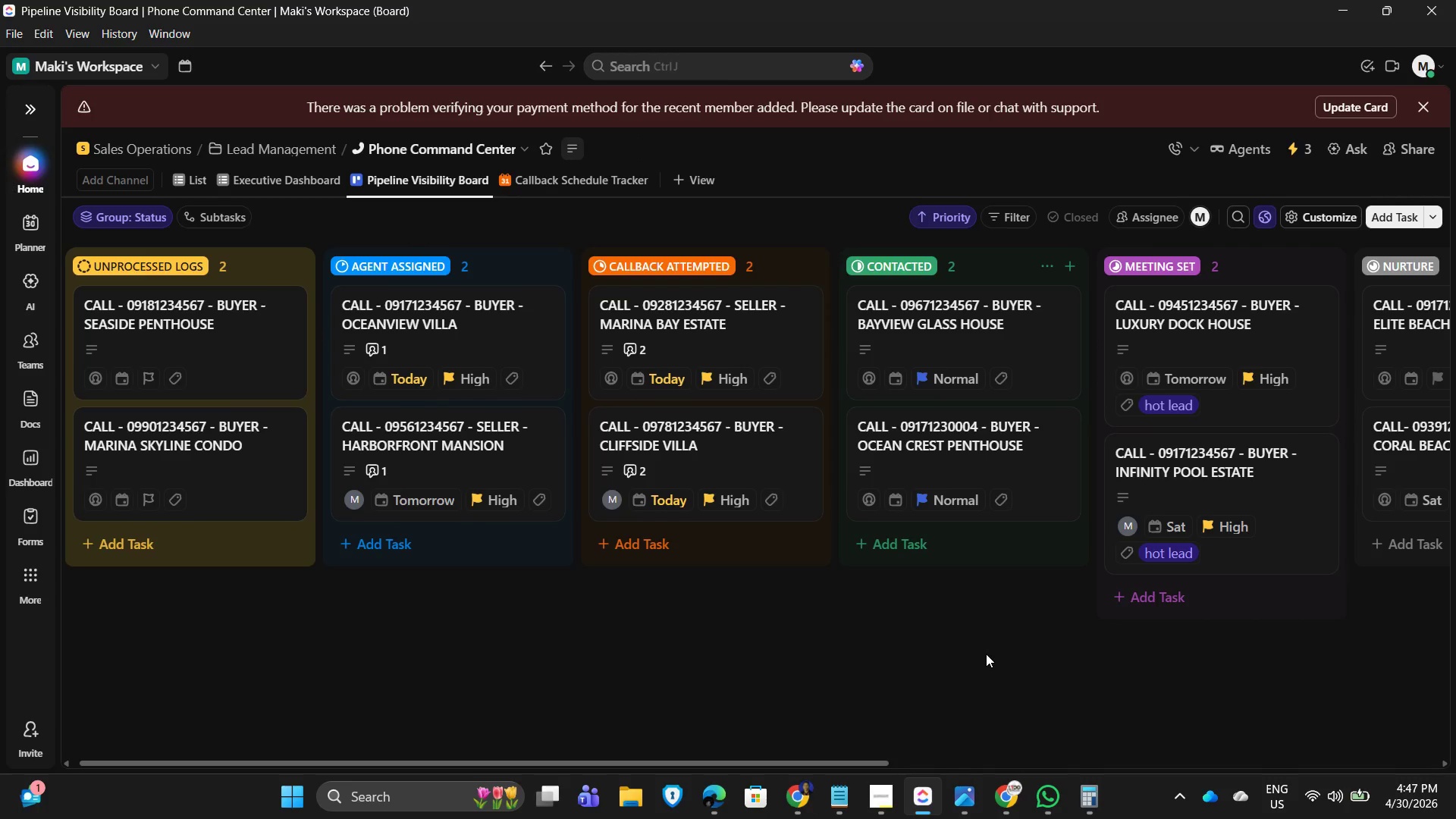 
key(PrintScreen)
 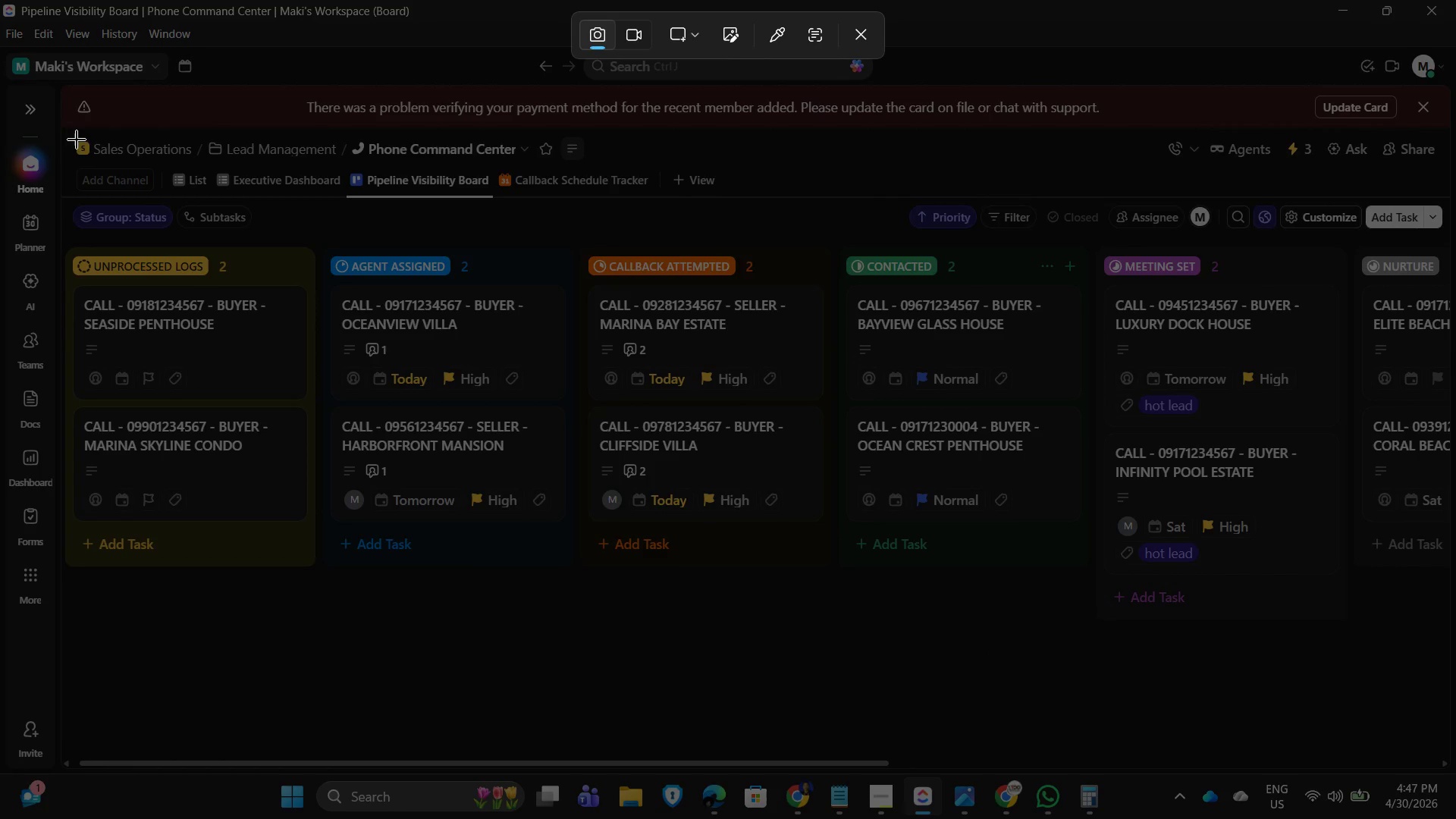 
left_click_drag(start_coordinate=[64, 128], to_coordinate=[1453, 750])
 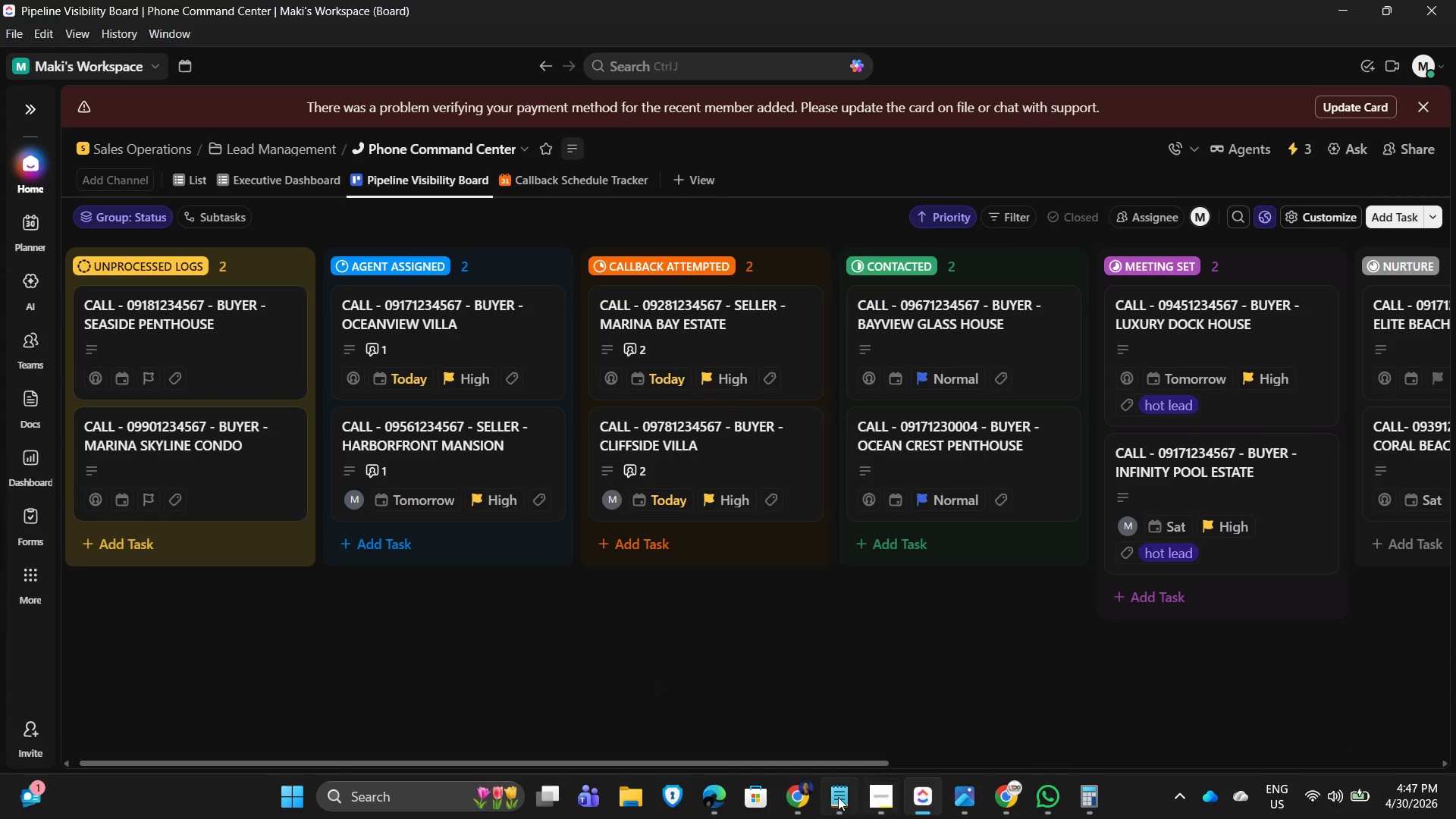 
left_click([838, 803])
 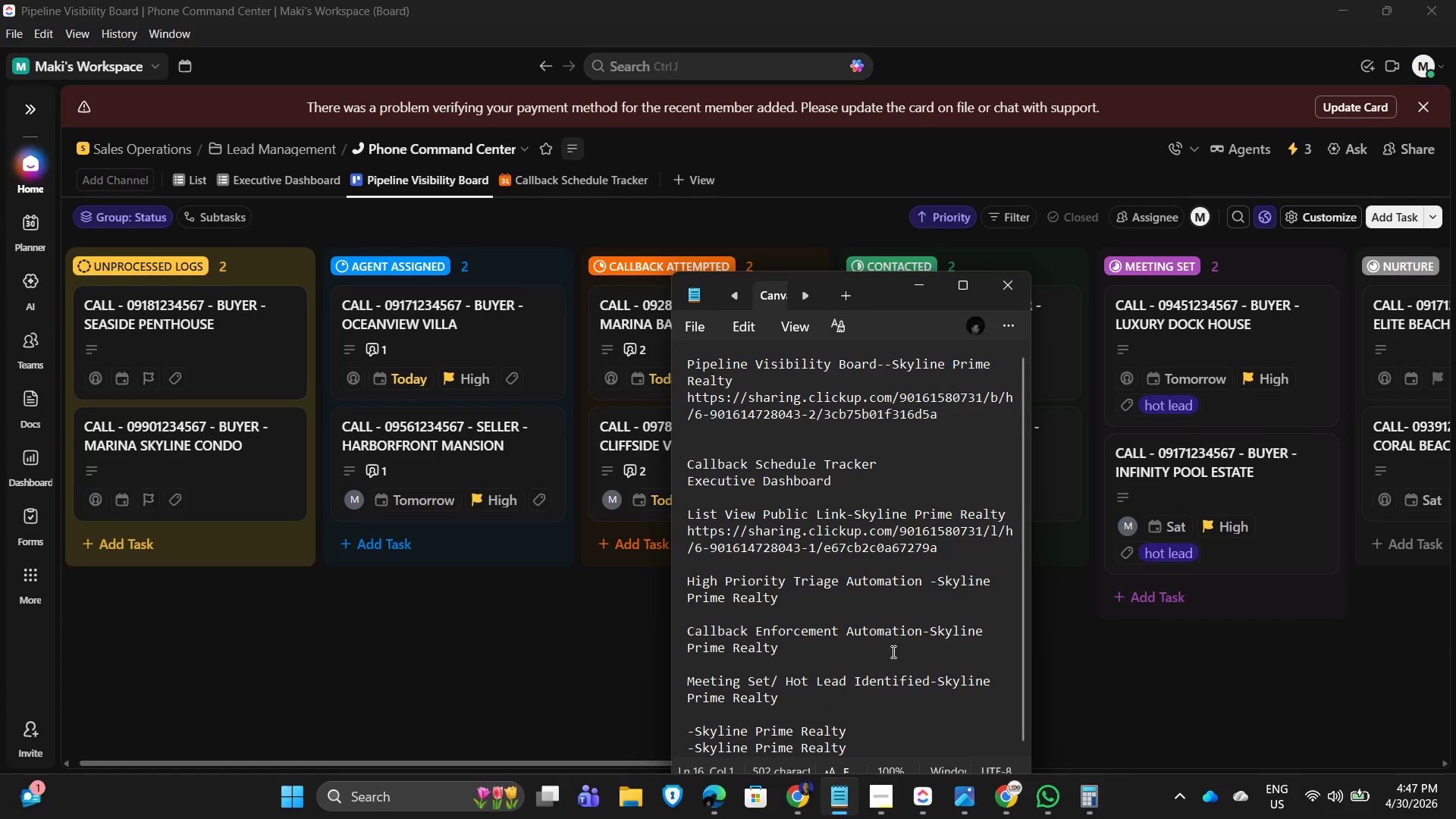 
scroll: coordinate [878, 654], scroll_direction: down, amount: 1.0
 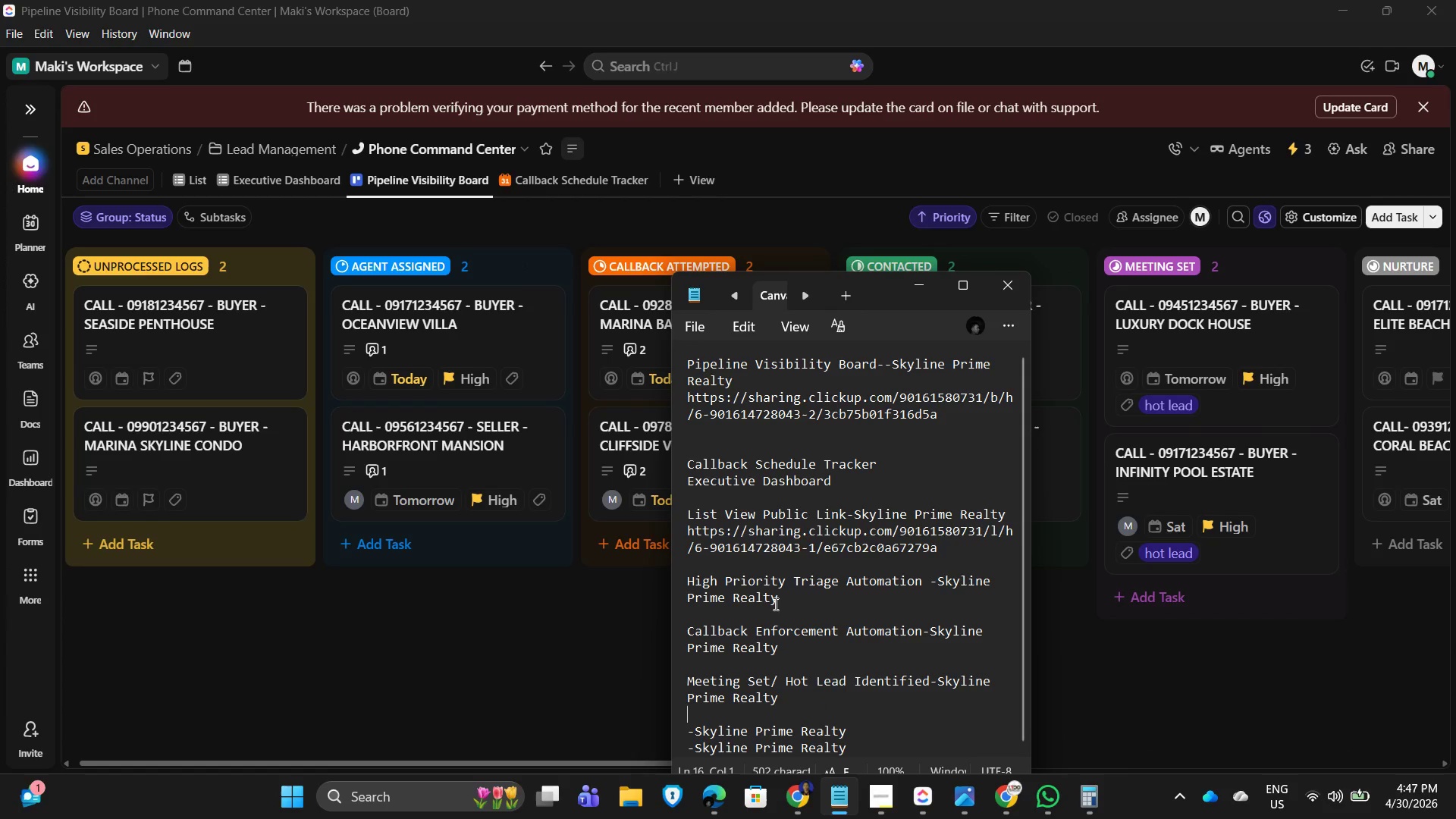 
left_click_drag(start_coordinate=[795, 601], to_coordinate=[687, 588])
 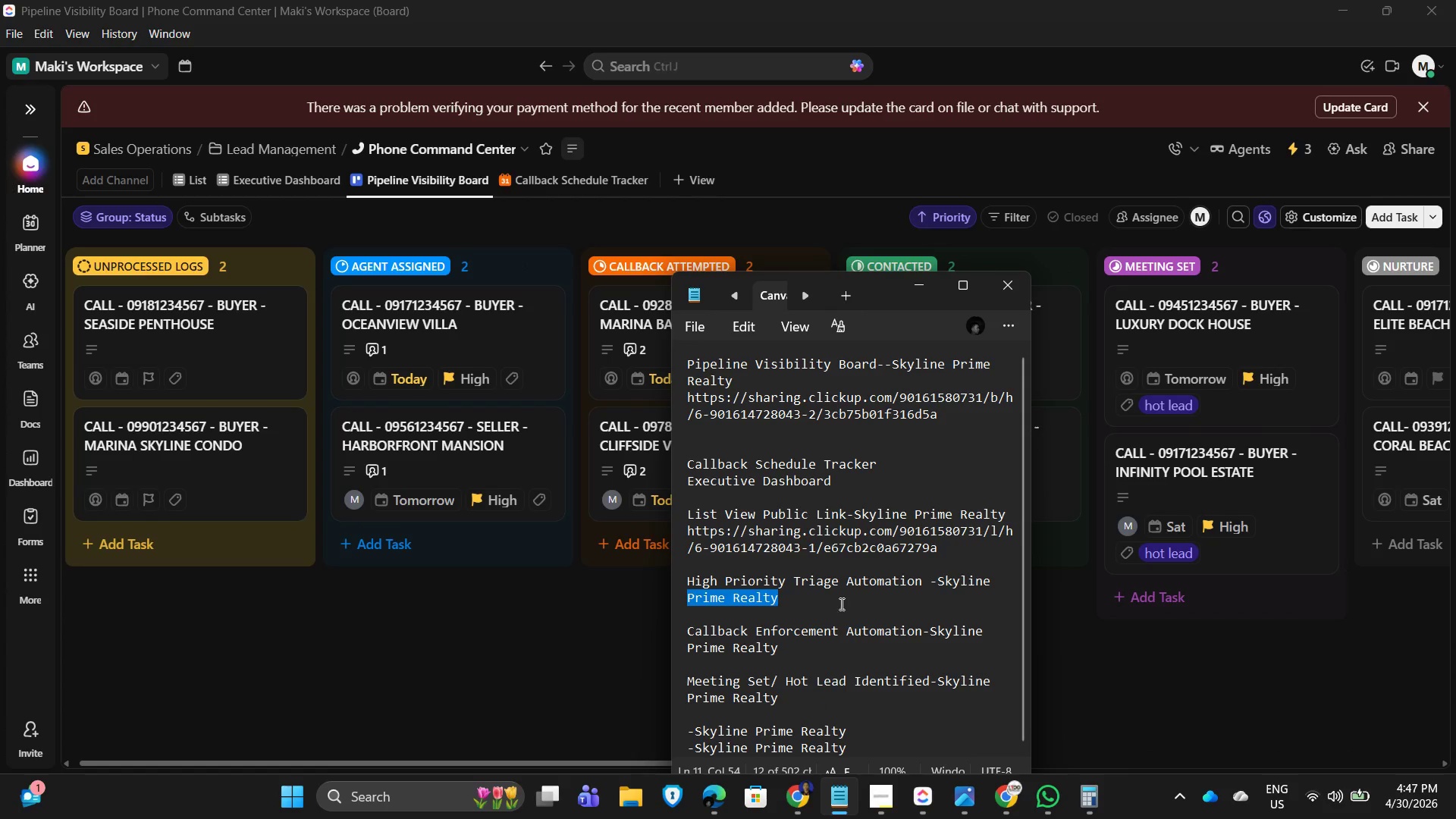 
left_click([839, 605])
 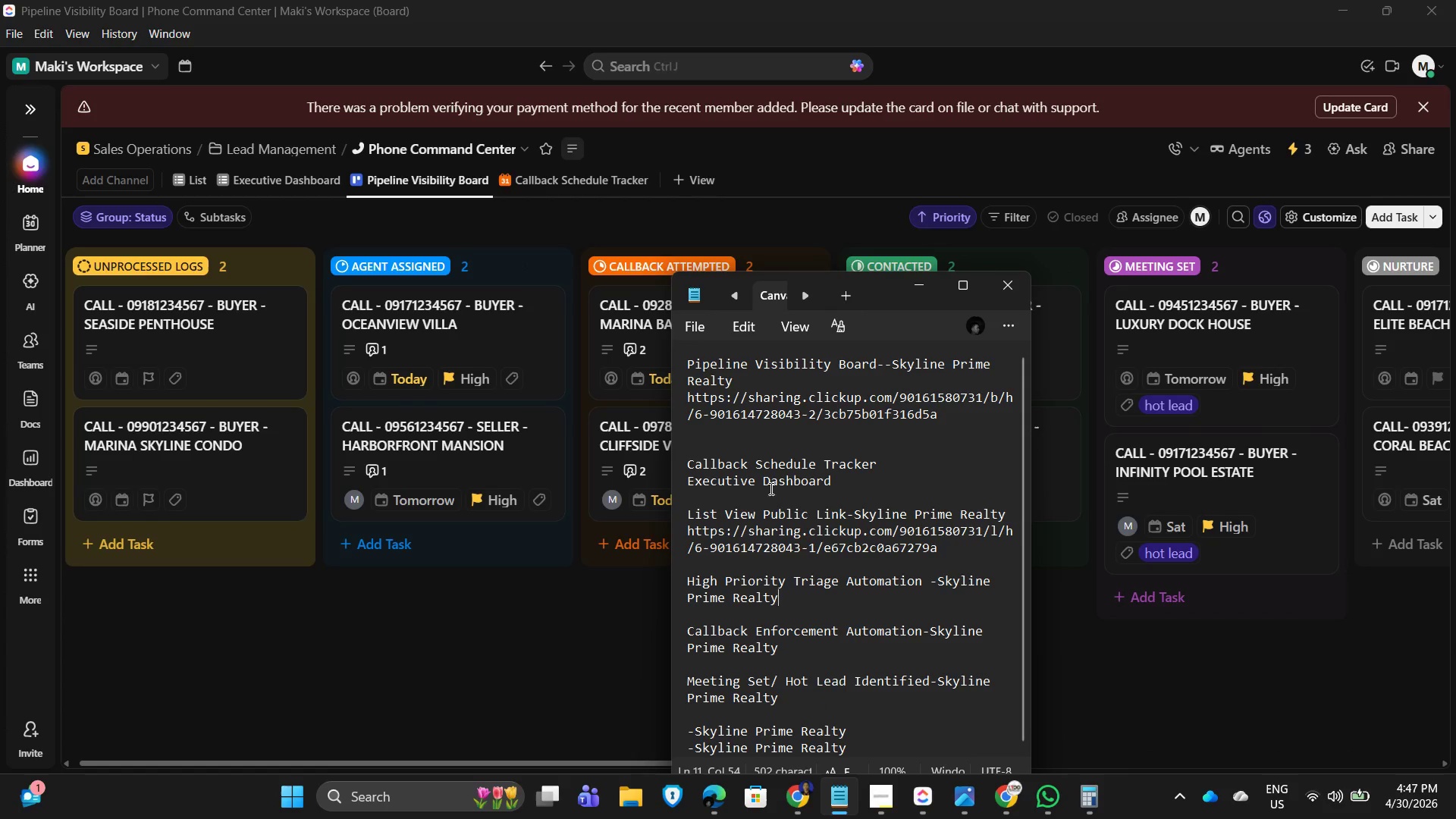 
scroll: coordinate [764, 472], scroll_direction: up, amount: 1.0
 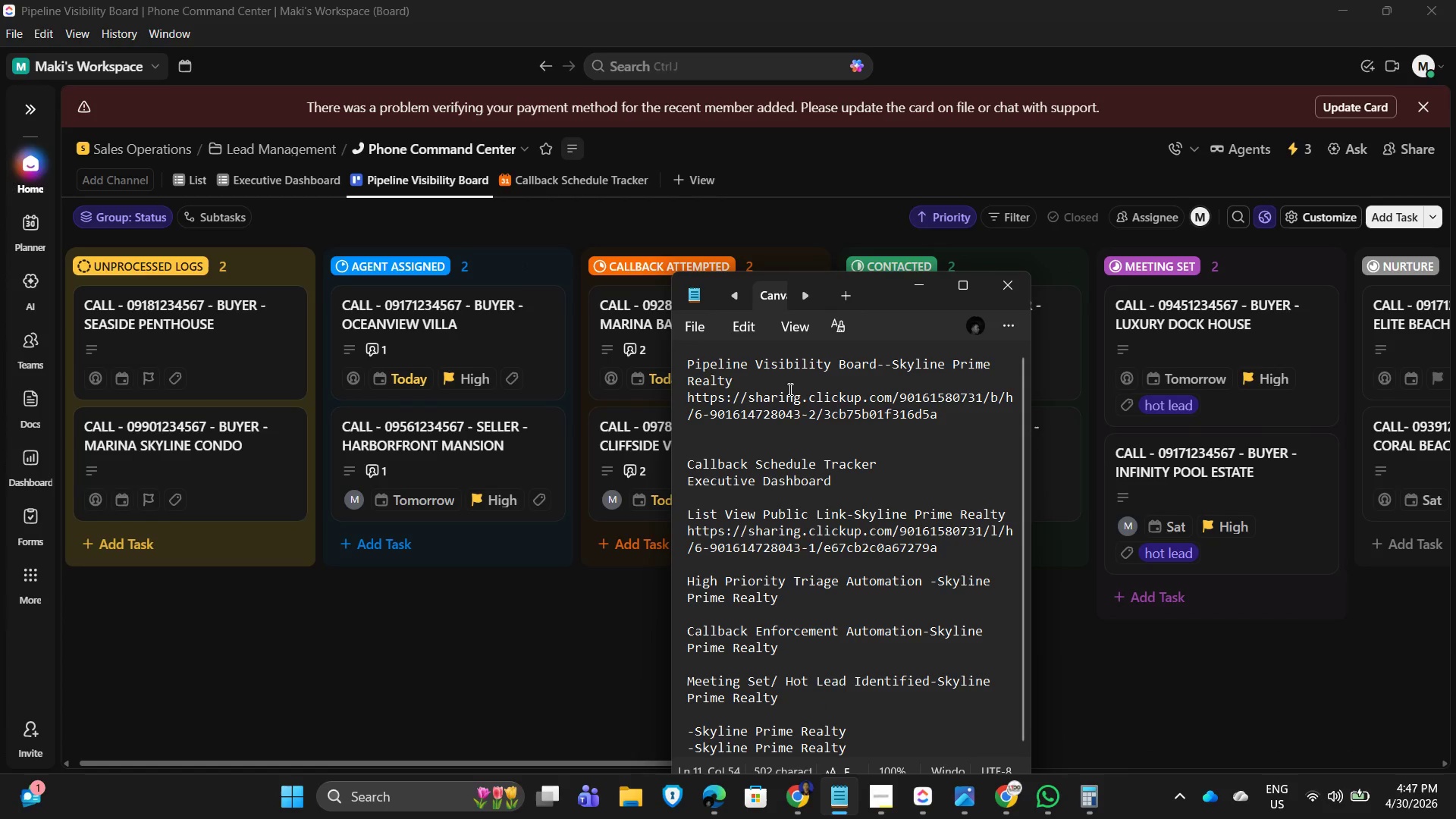 
left_click_drag(start_coordinate=[751, 381], to_coordinate=[662, 354])
 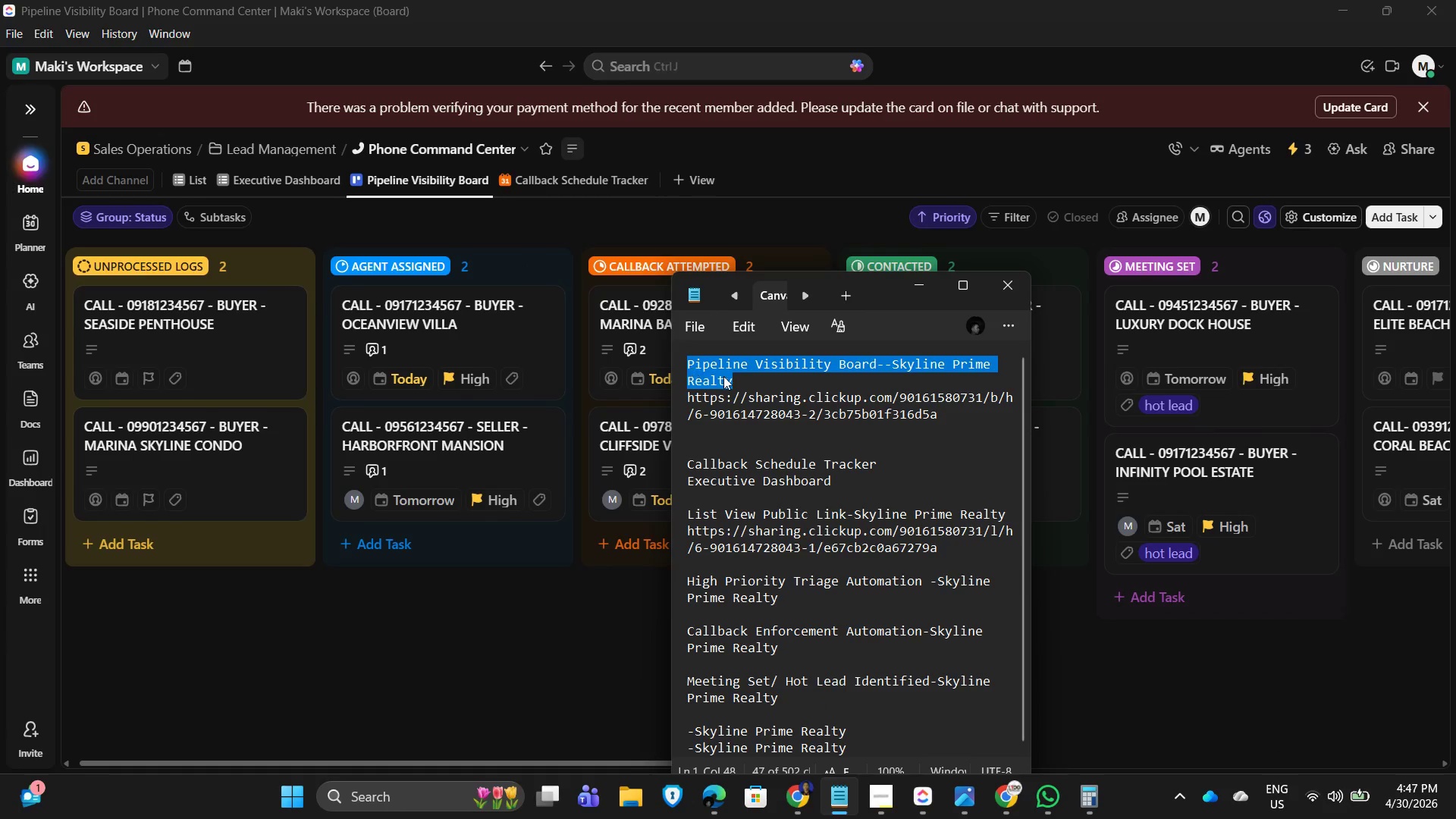 
key(Control+C)
 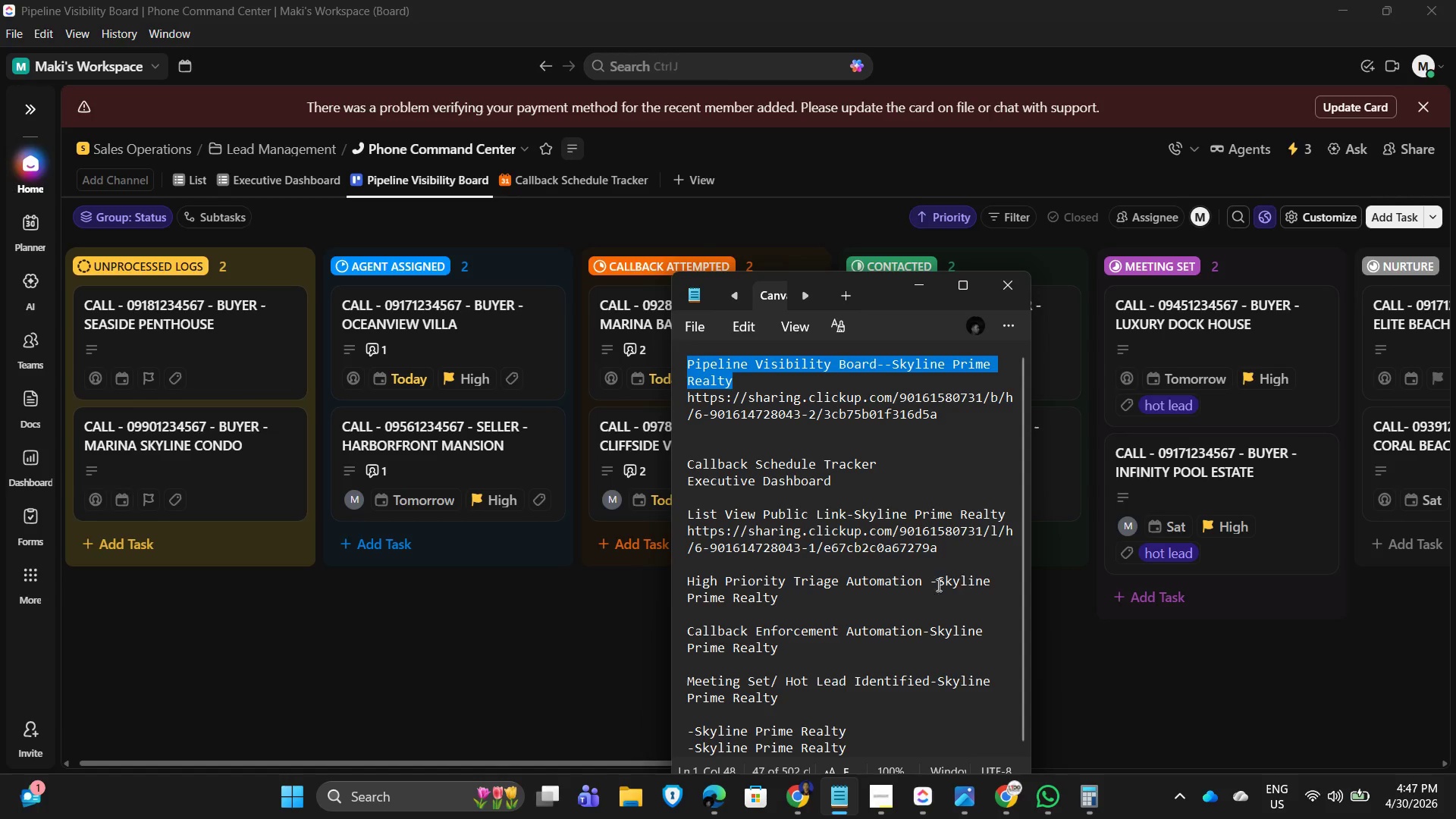 
scroll: coordinate [907, 725], scroll_direction: down, amount: 8.0
 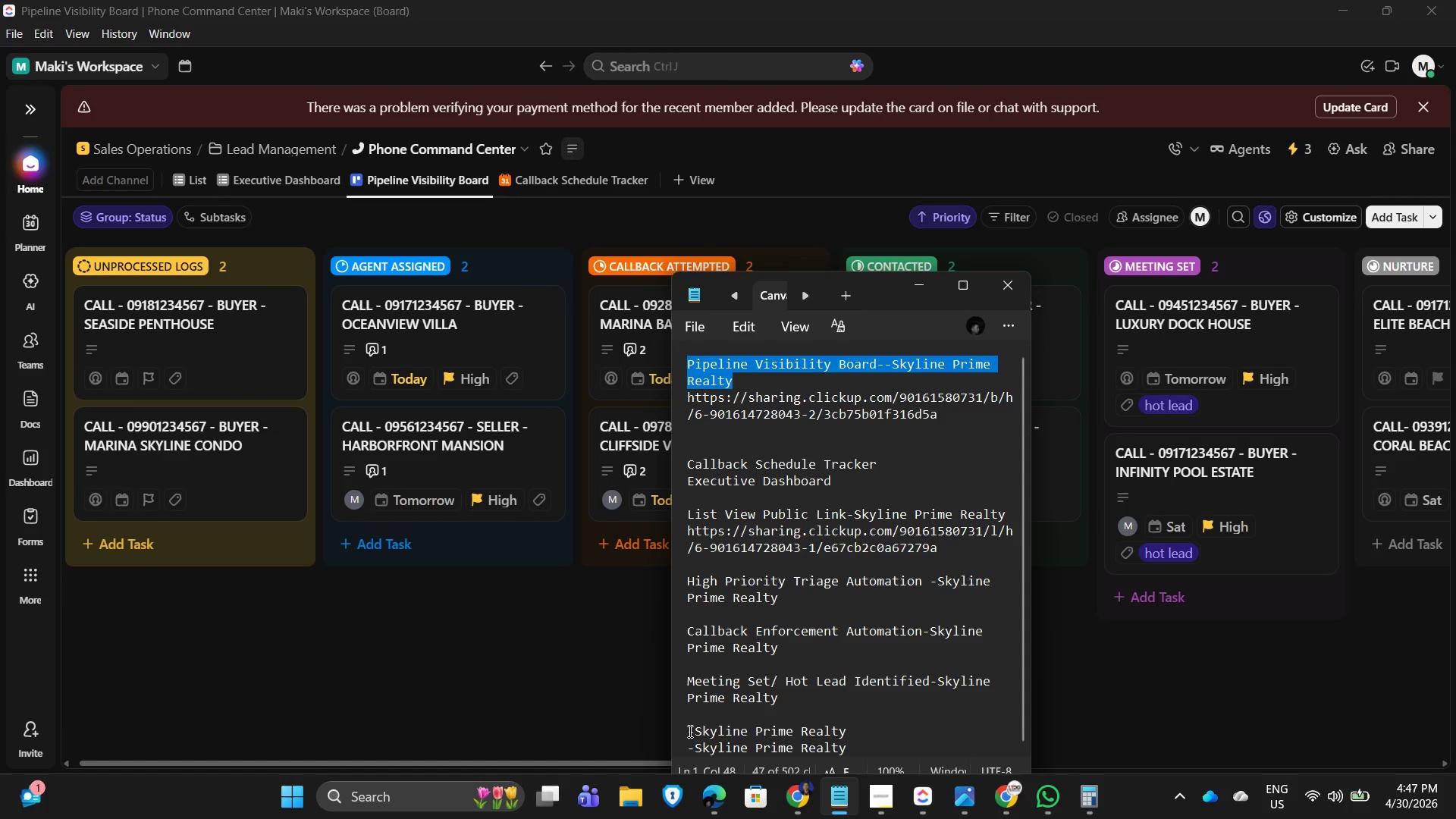 
left_click([688, 730])
 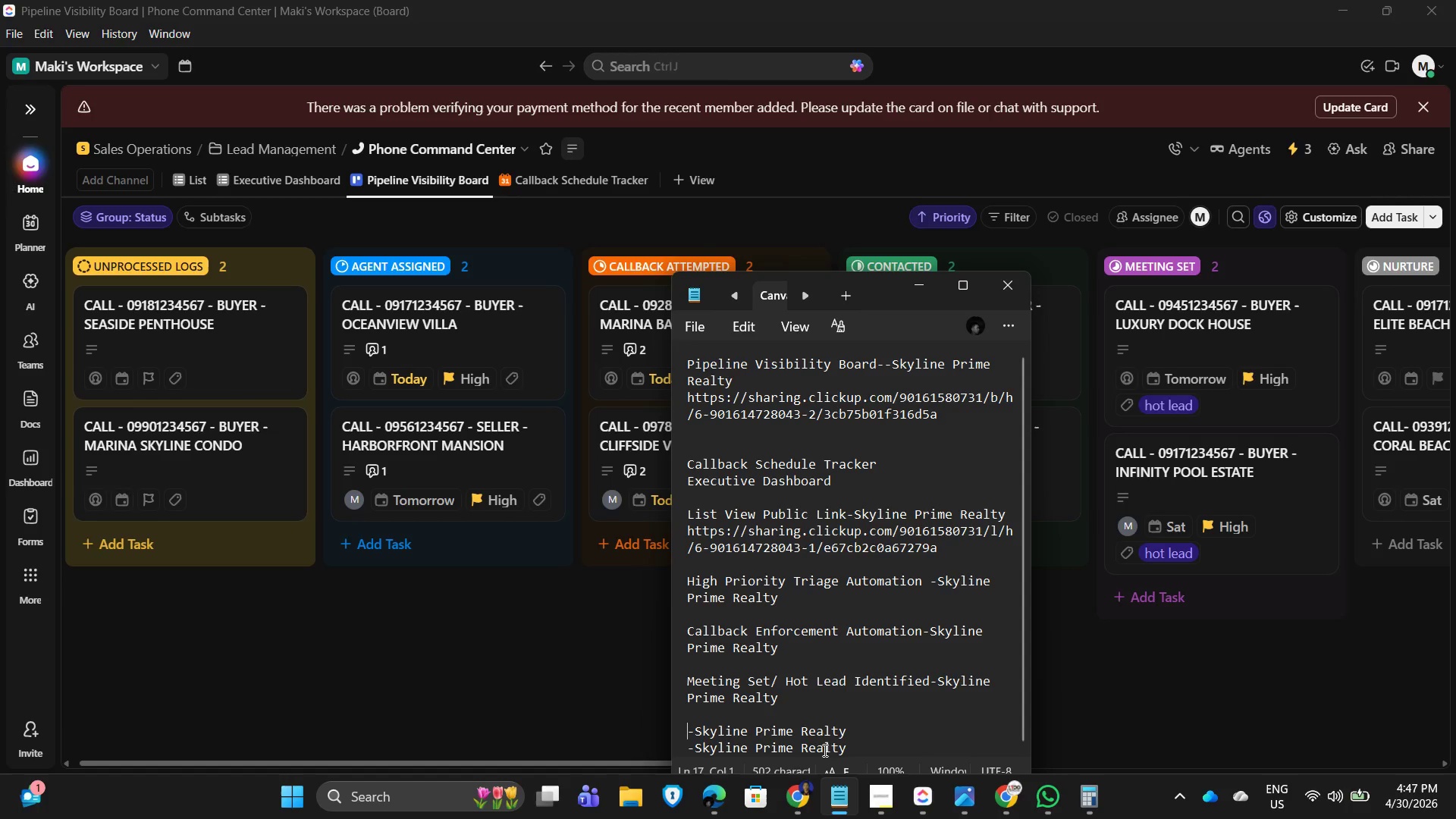 
key(Control+V)
 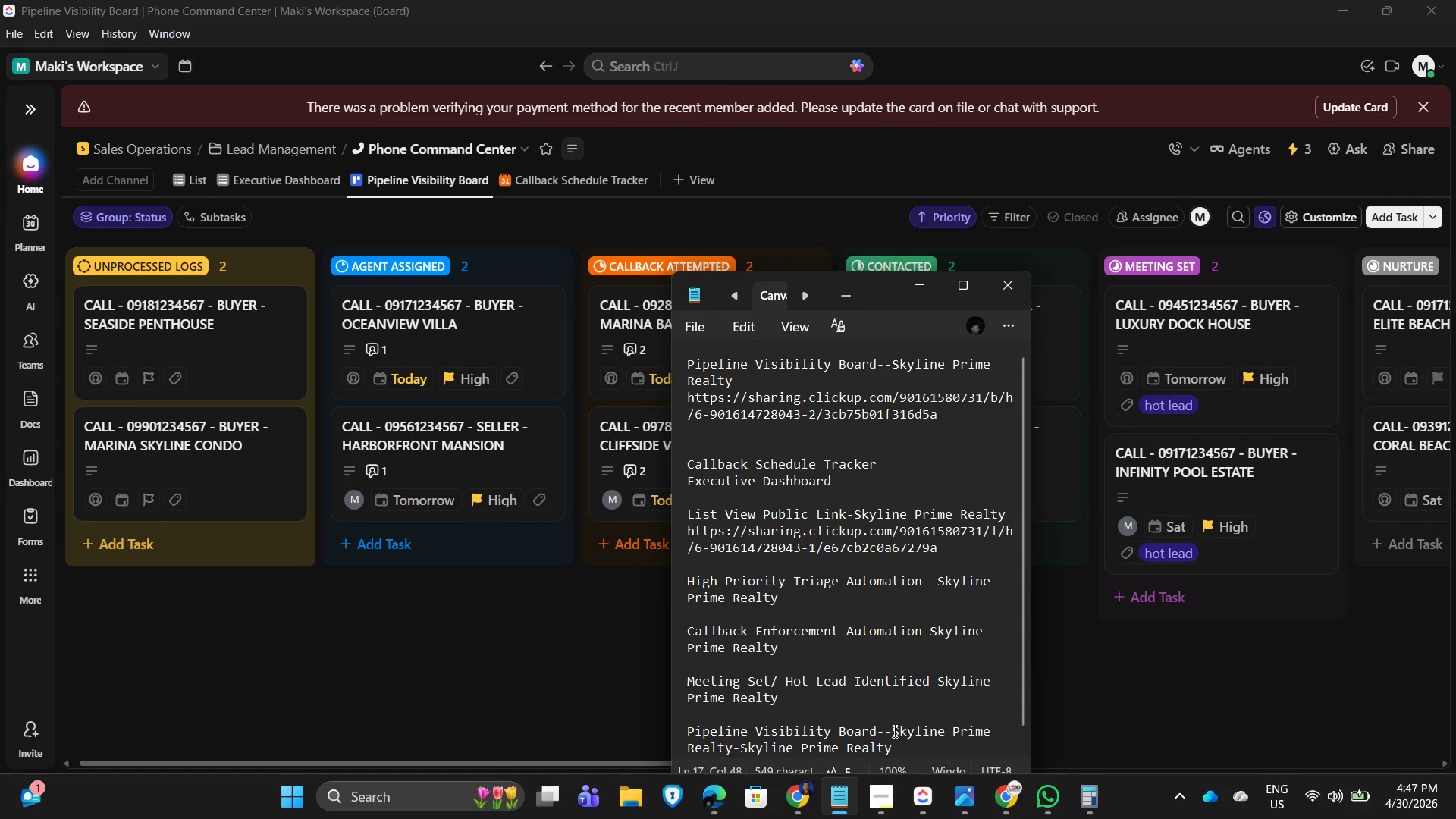 
left_click([875, 727])
 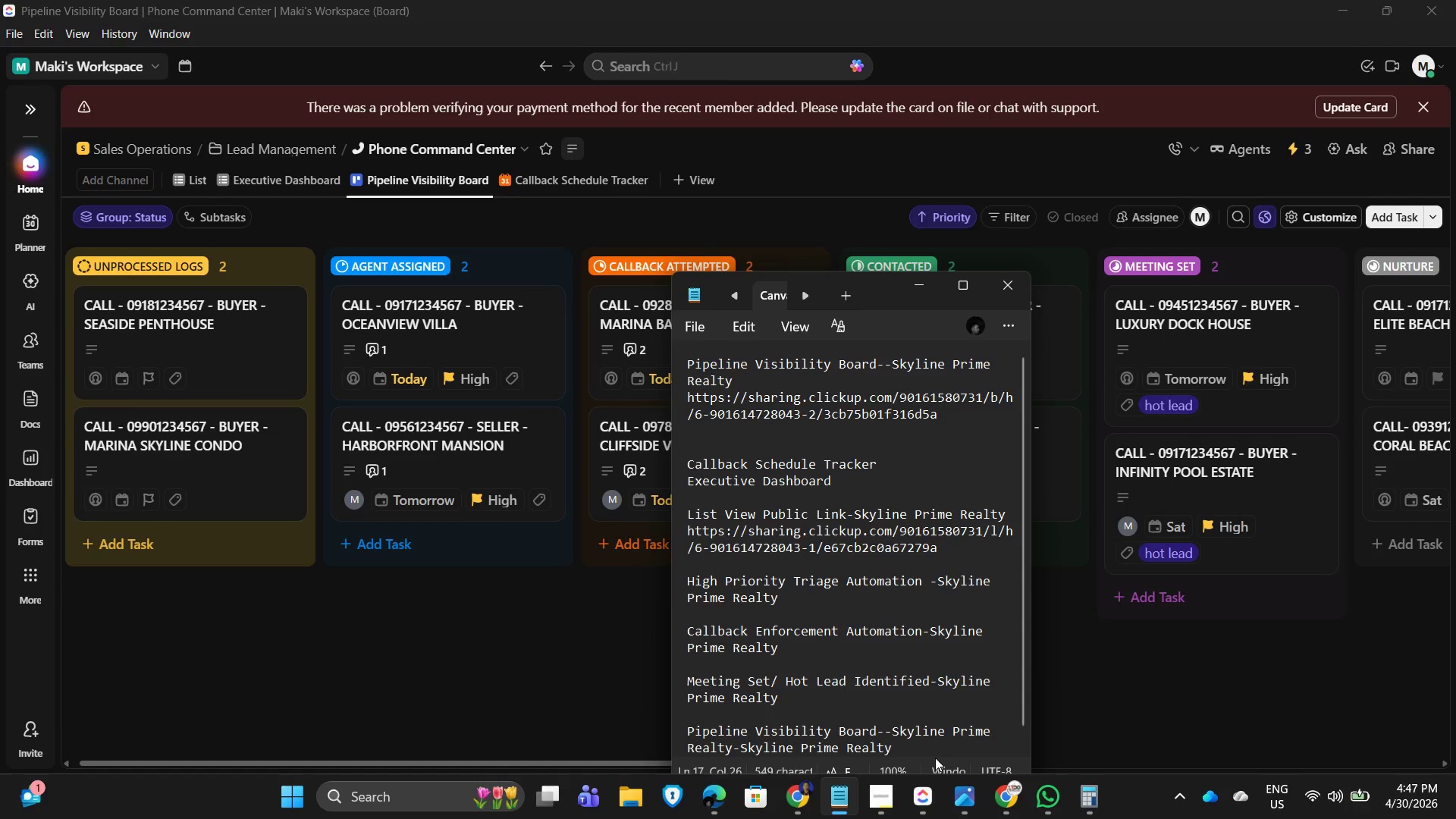 
type([Delete] View)
 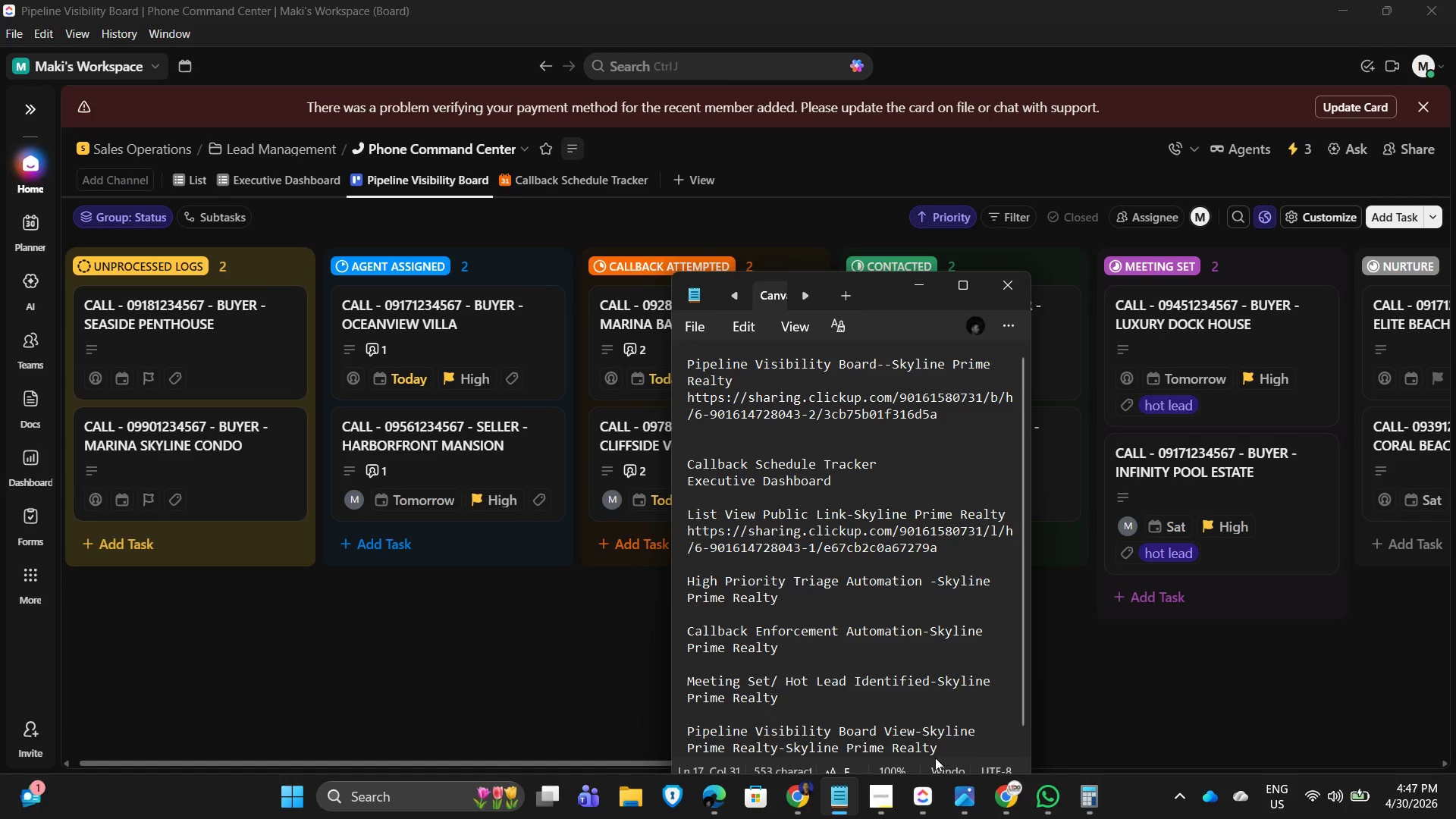 
scroll: coordinate [806, 705], scroll_direction: down, amount: 6.0
 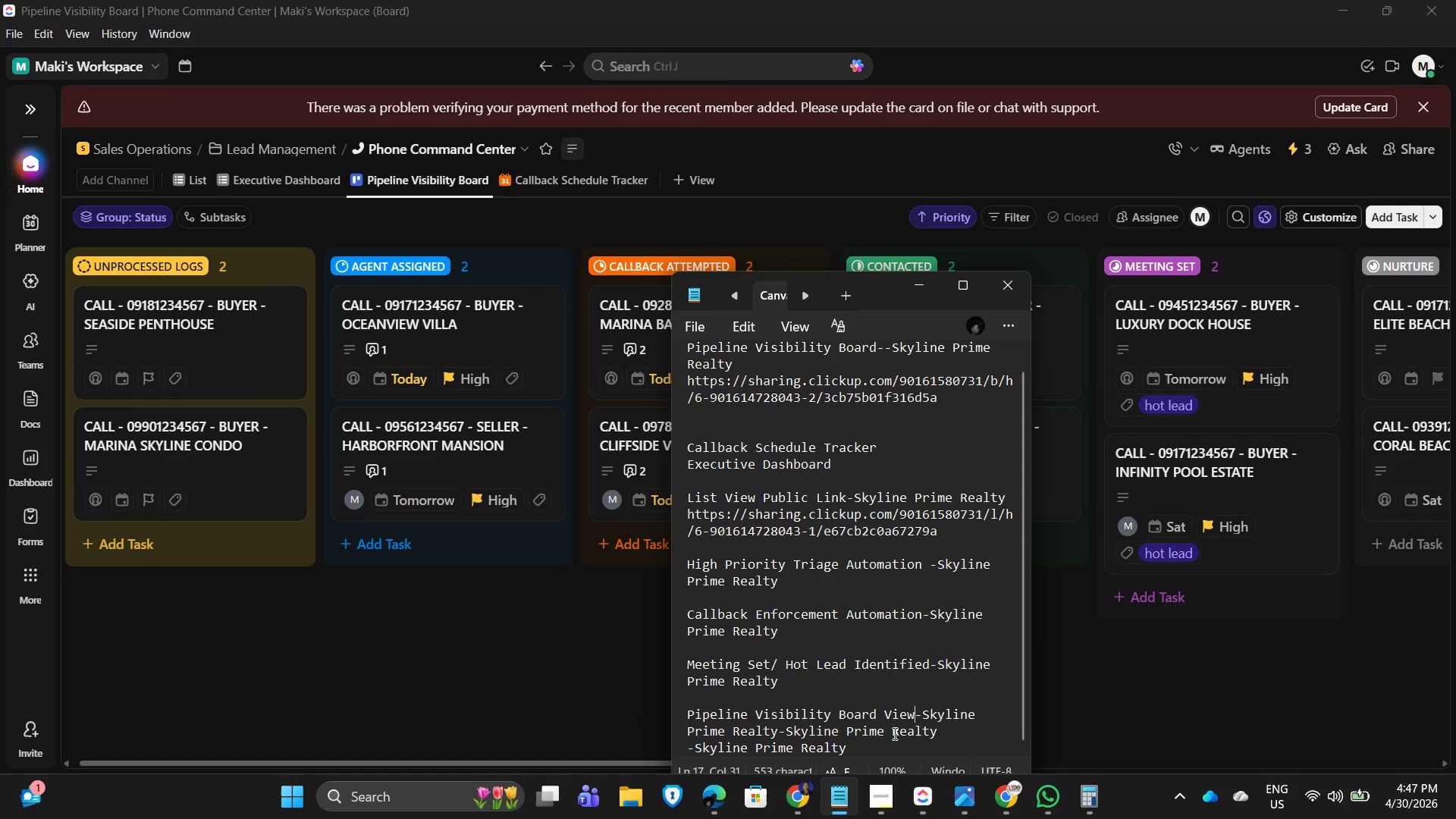 
left_click([781, 733])
 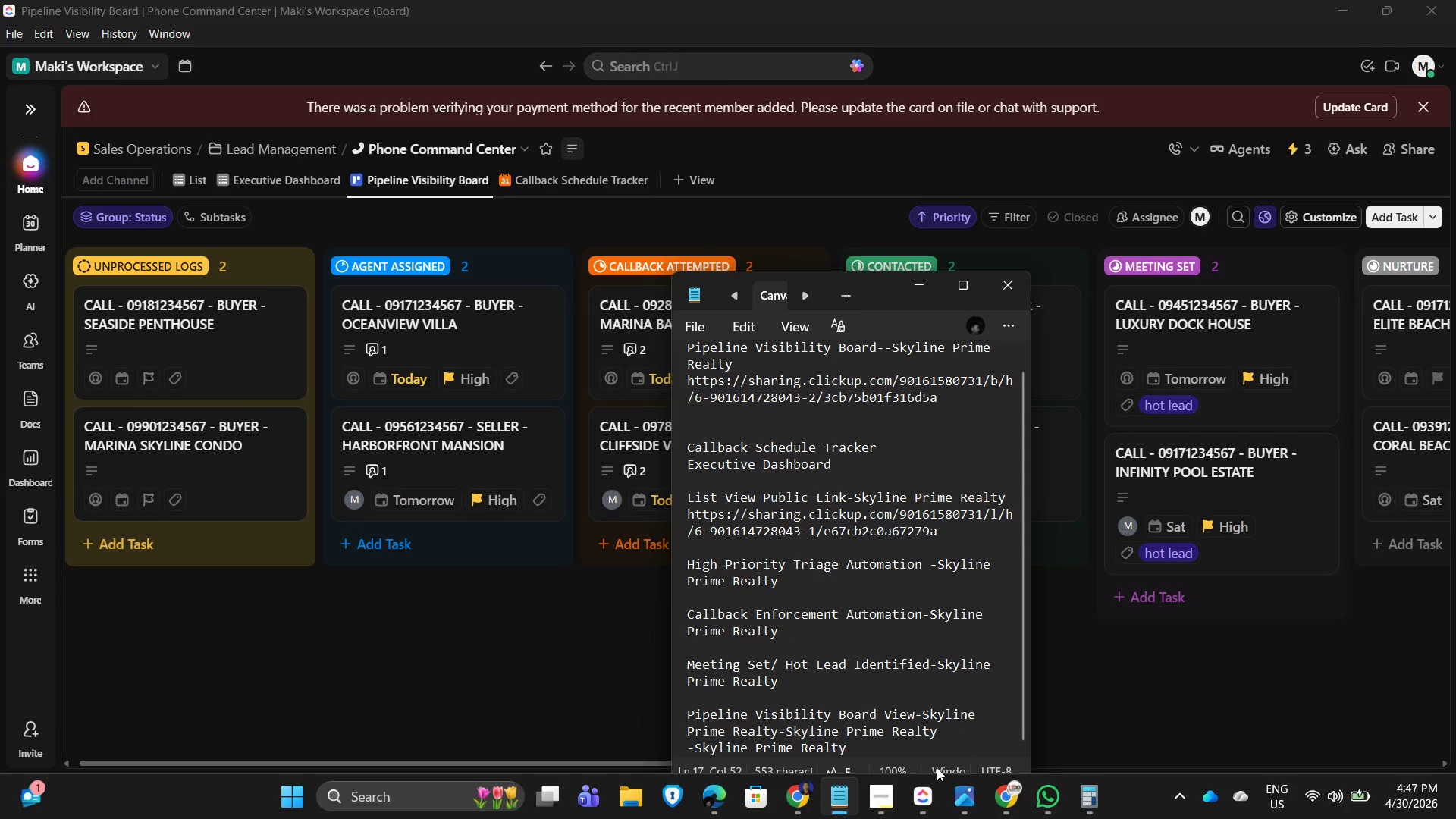 
key(Enter)
 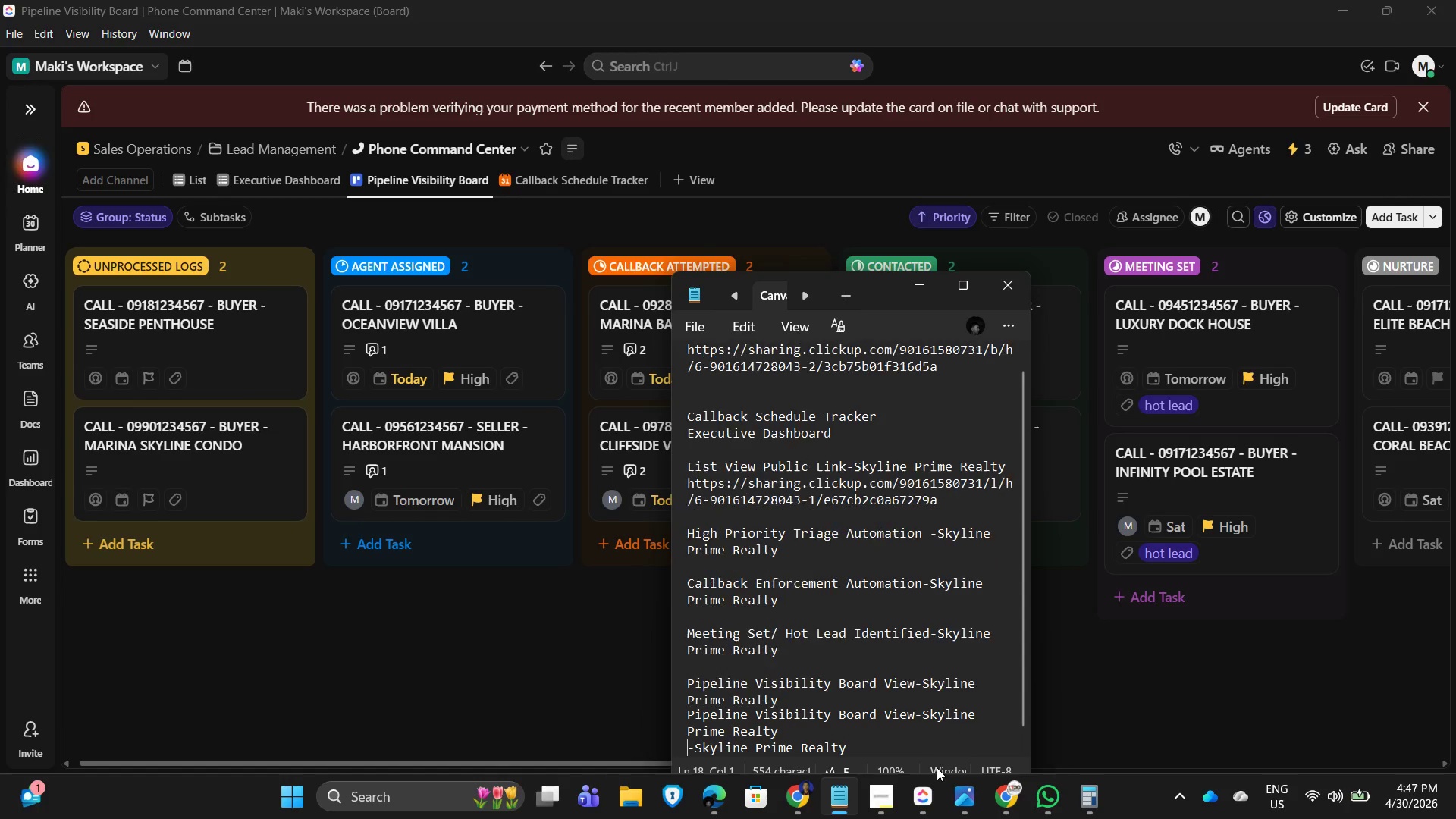 
key(Enter)
 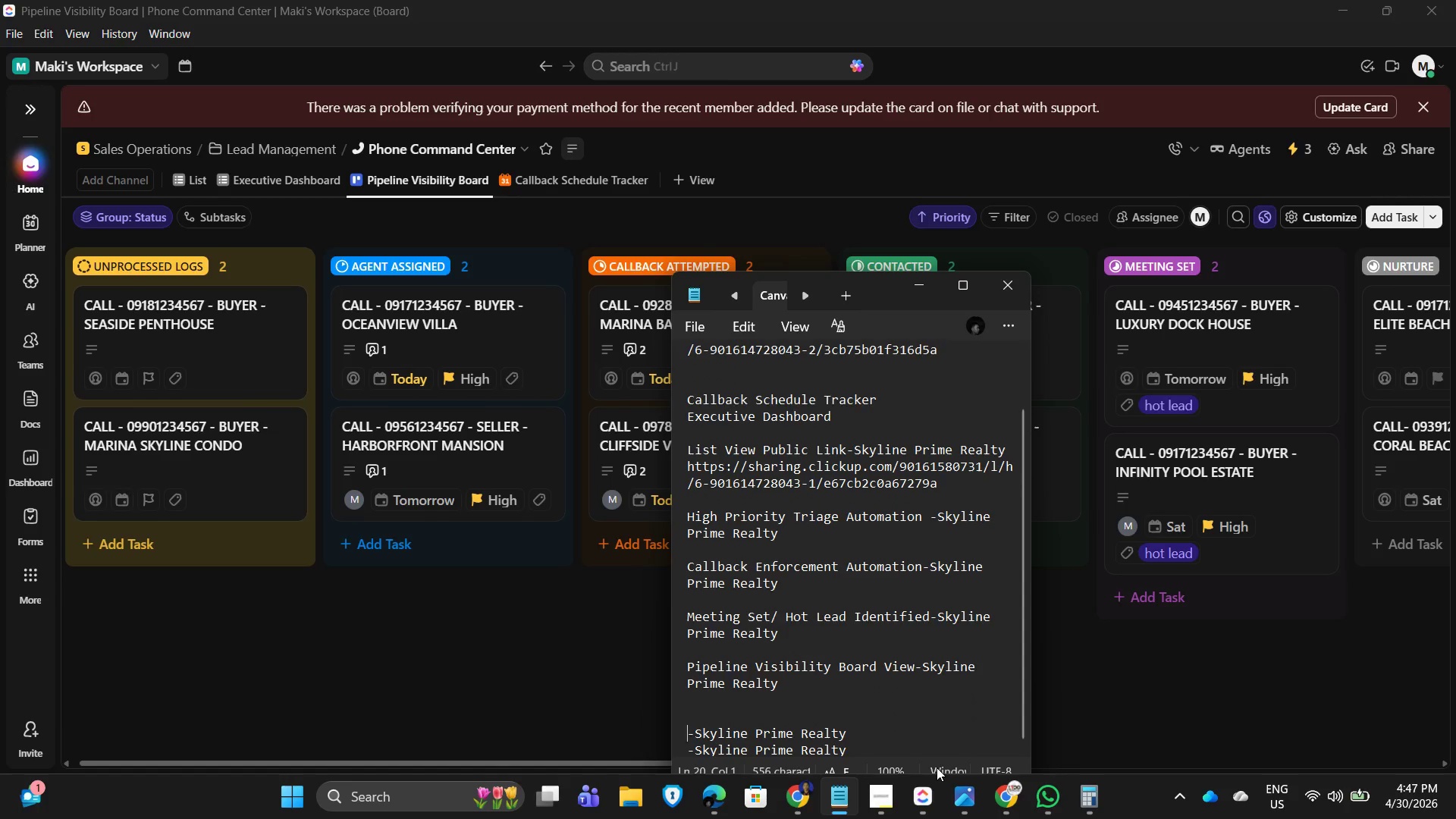 
key(Enter)
 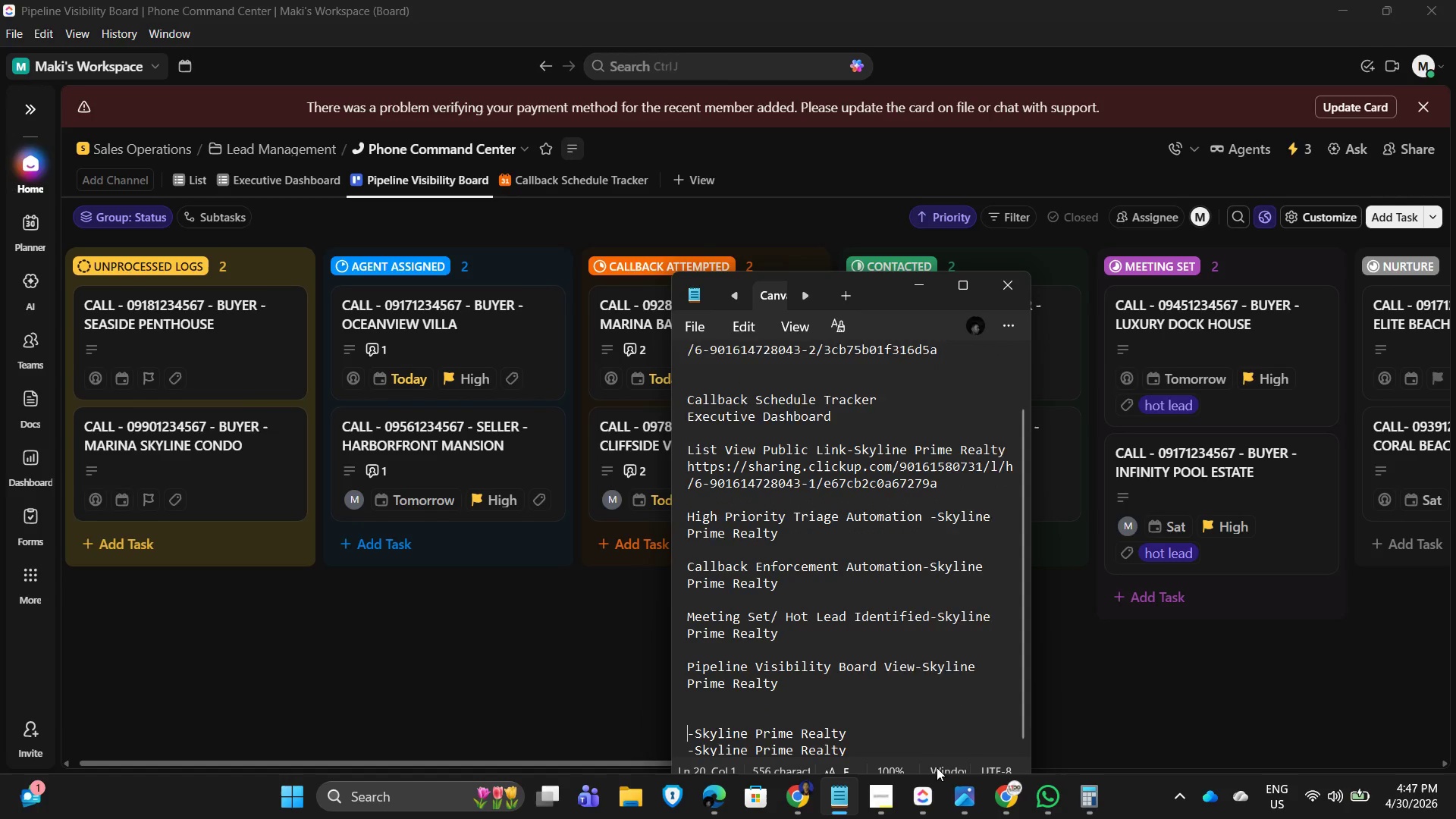 
key(Enter)
 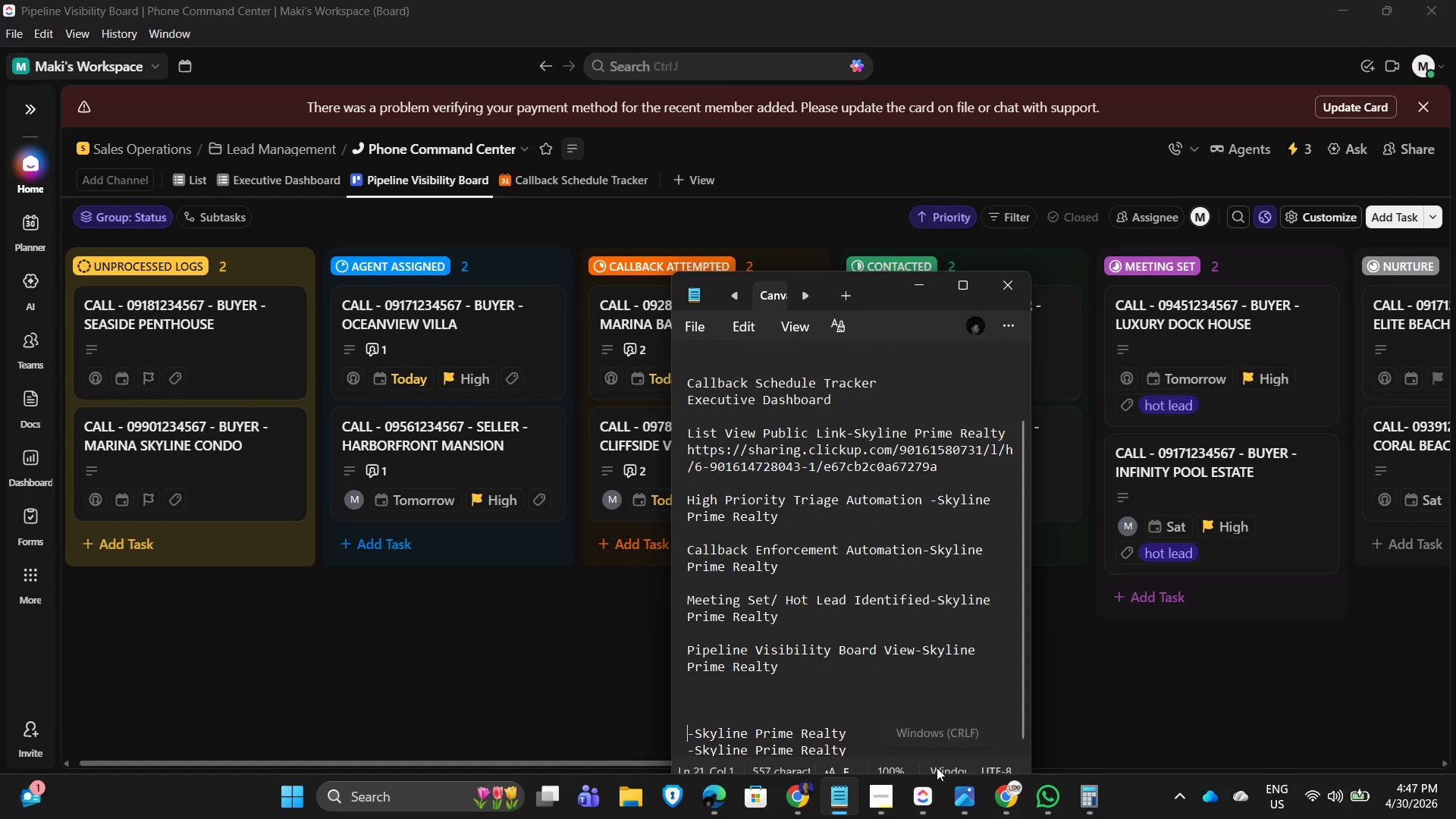 
key(Enter)
 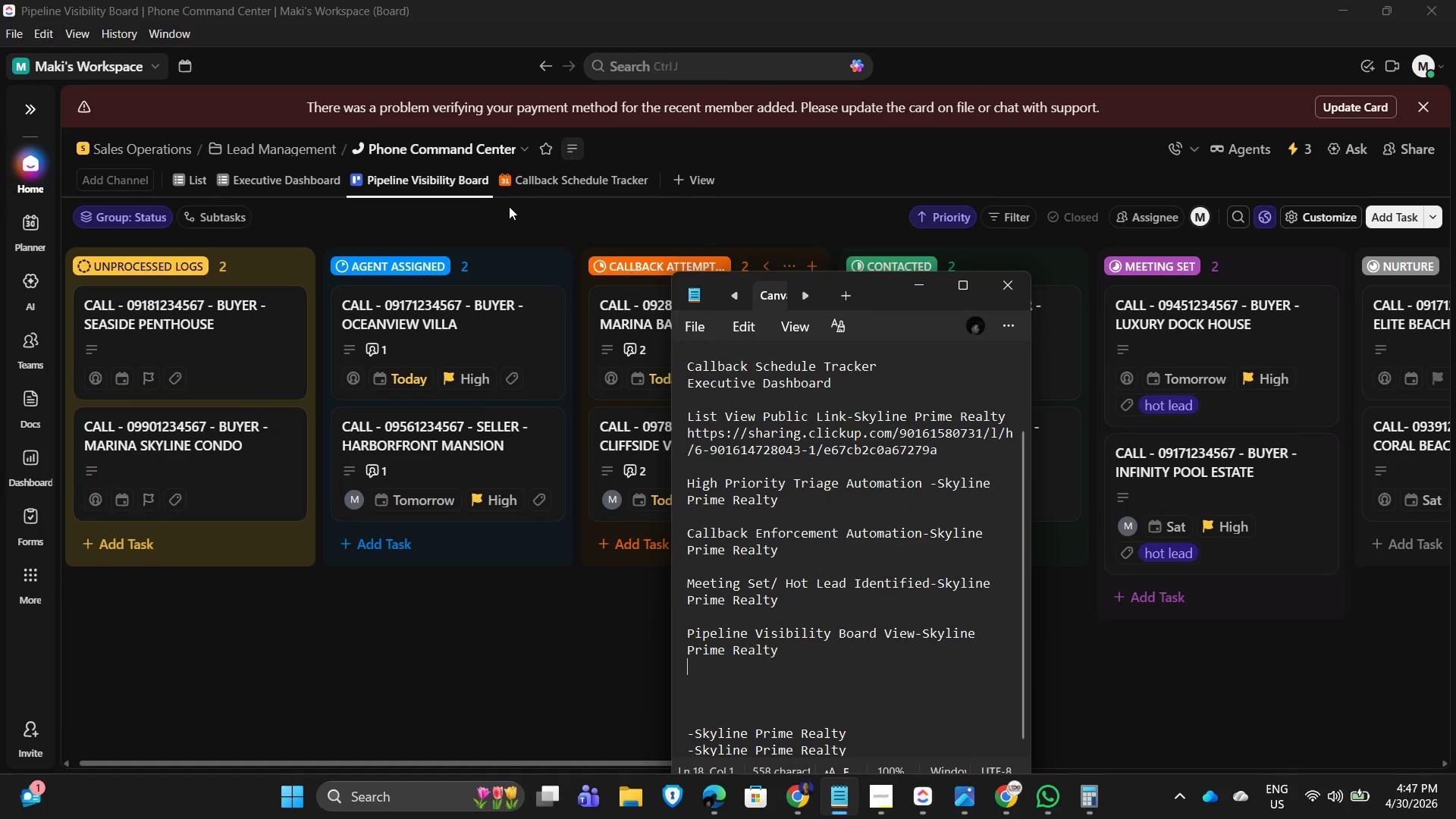 
left_click([552, 179])
 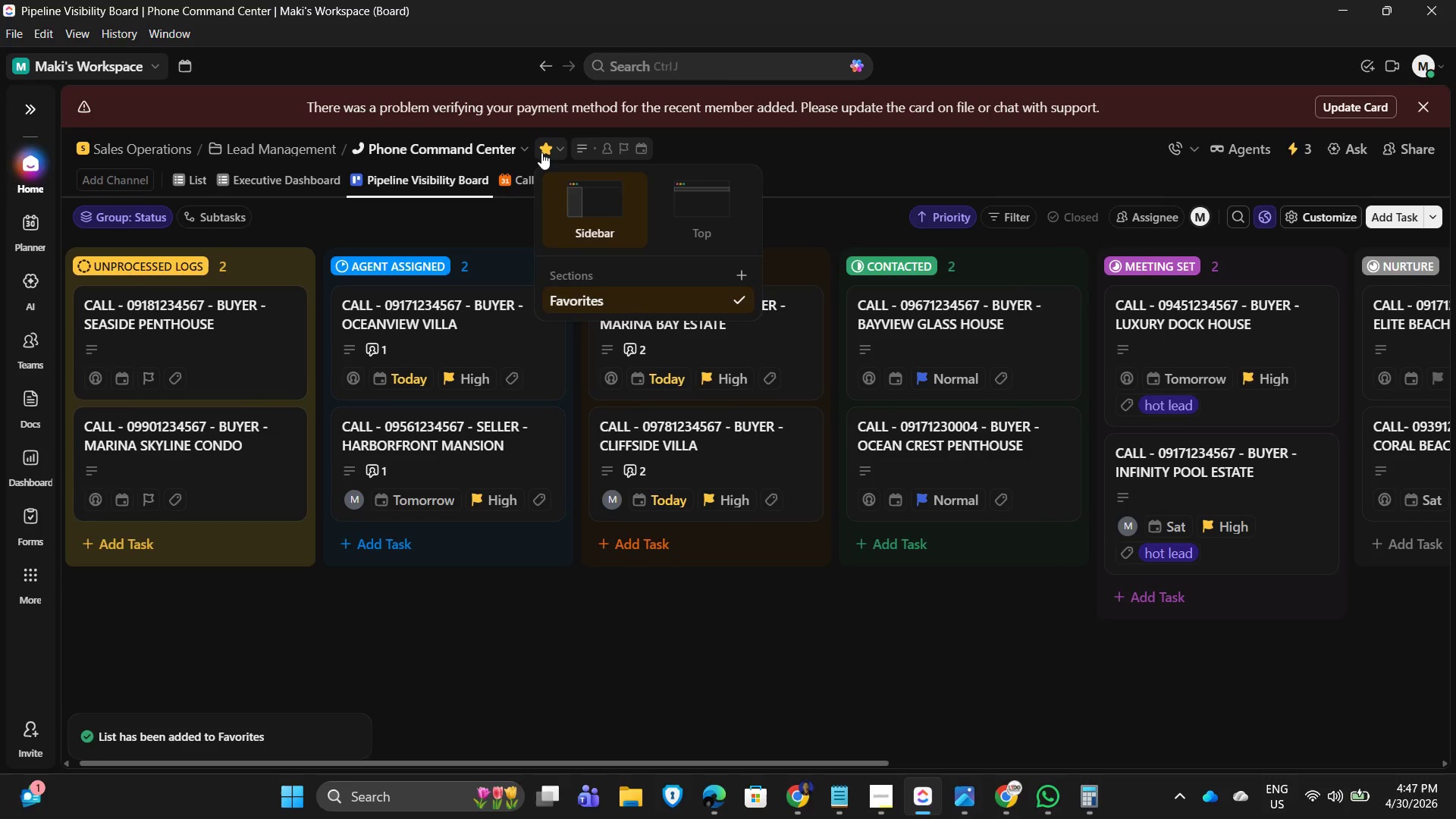 
wait(5.73)
 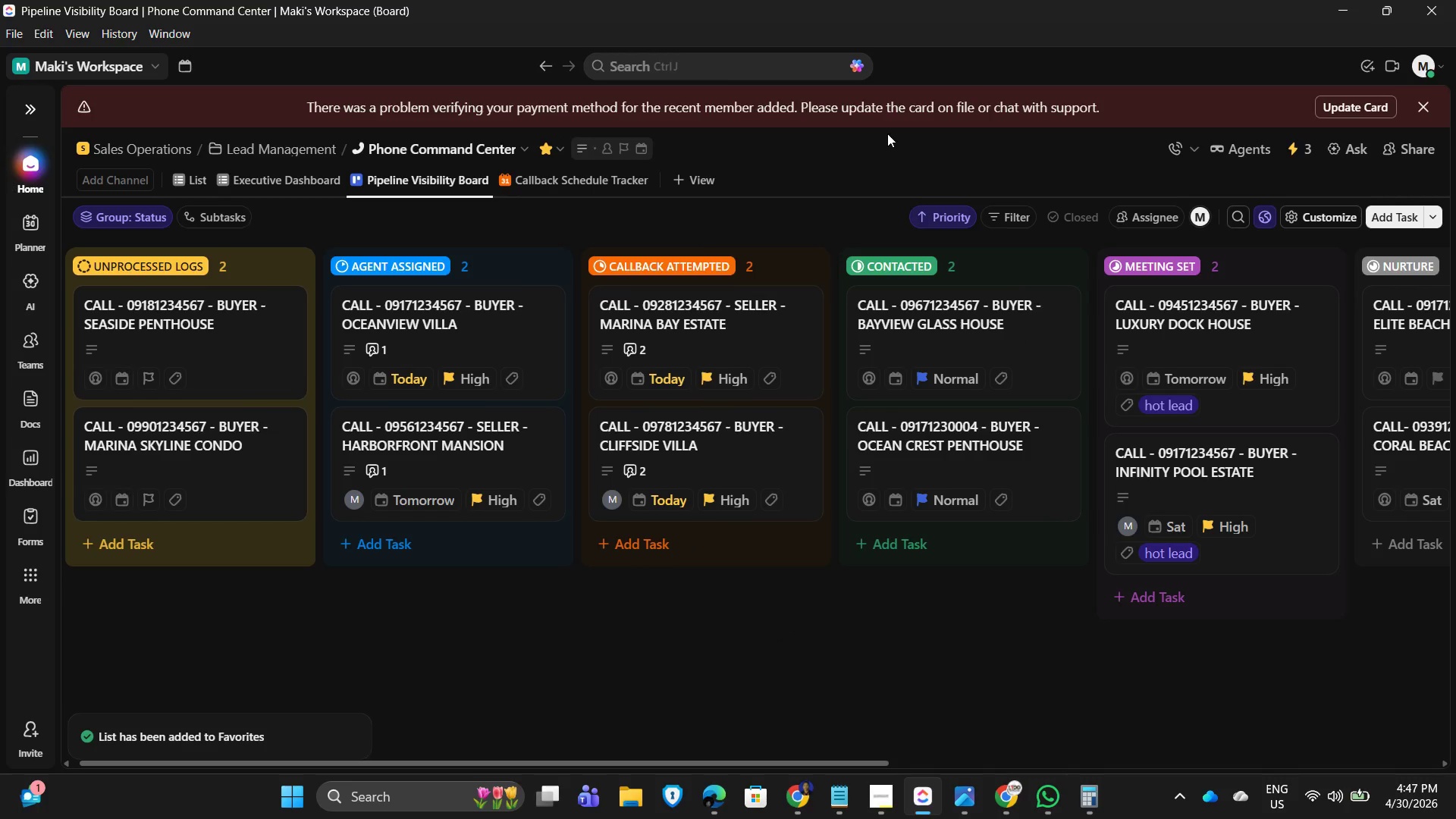 
left_click([544, 149])
 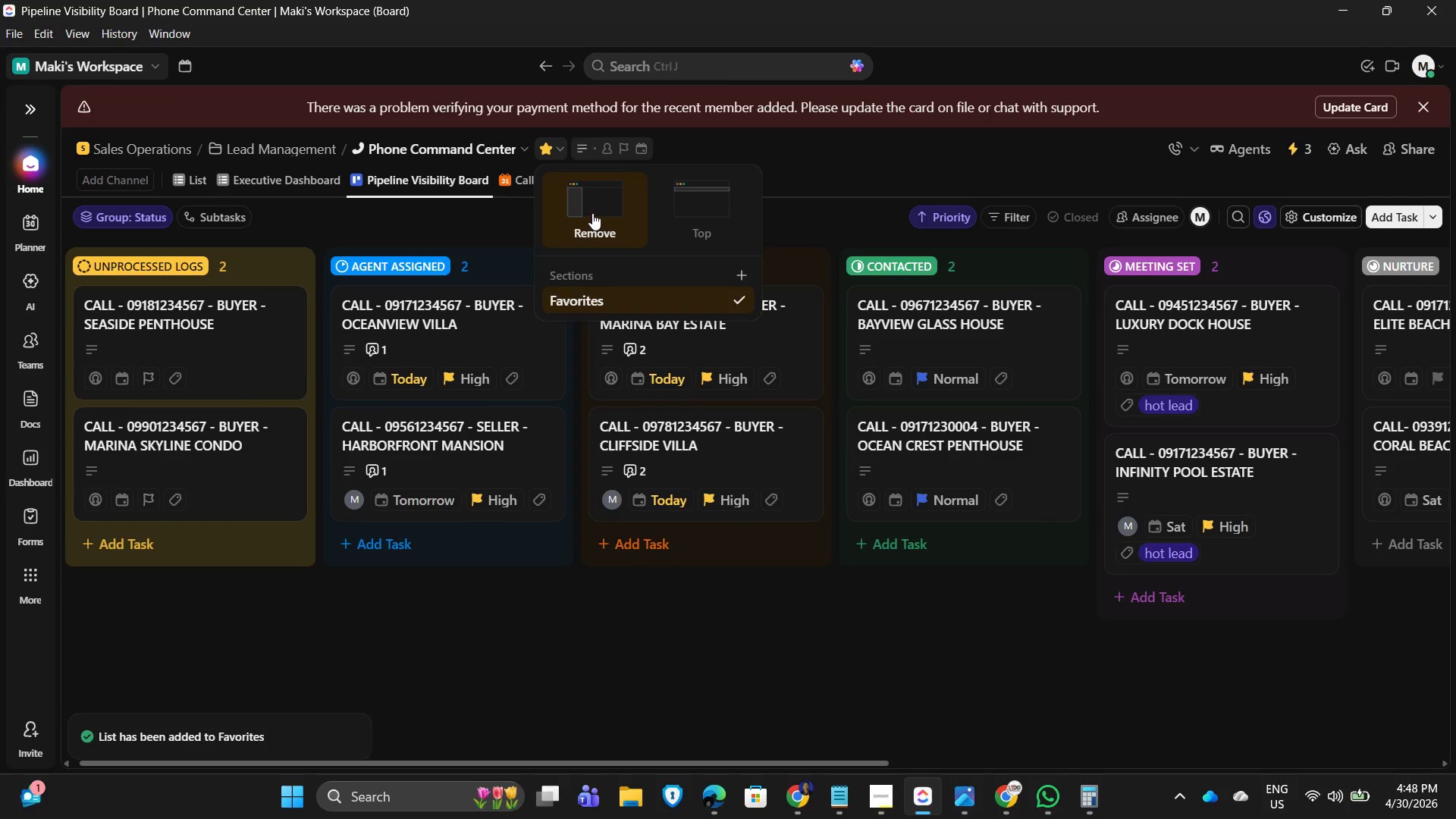 
left_click([595, 212])
 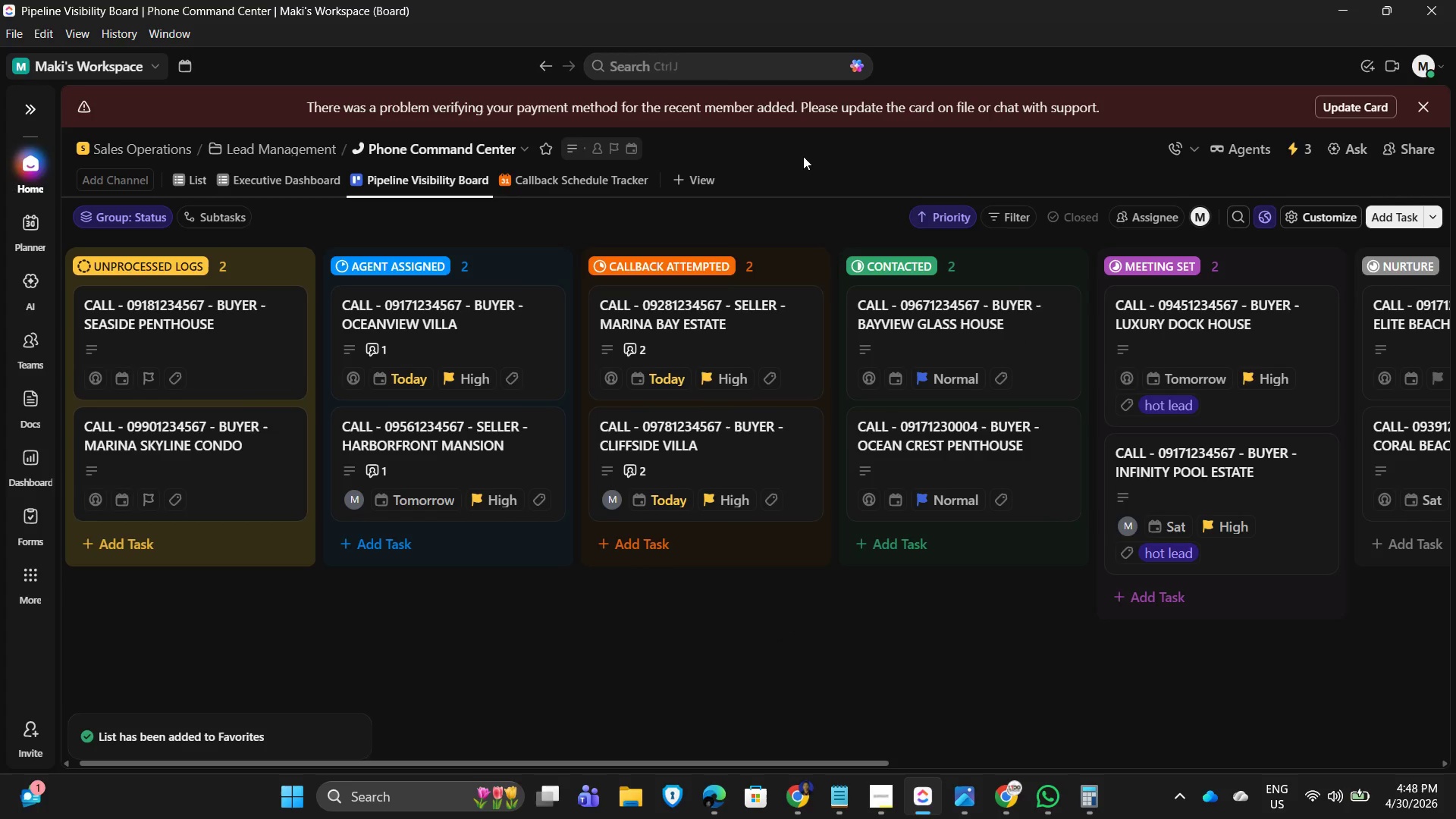 
left_click([803, 156])
 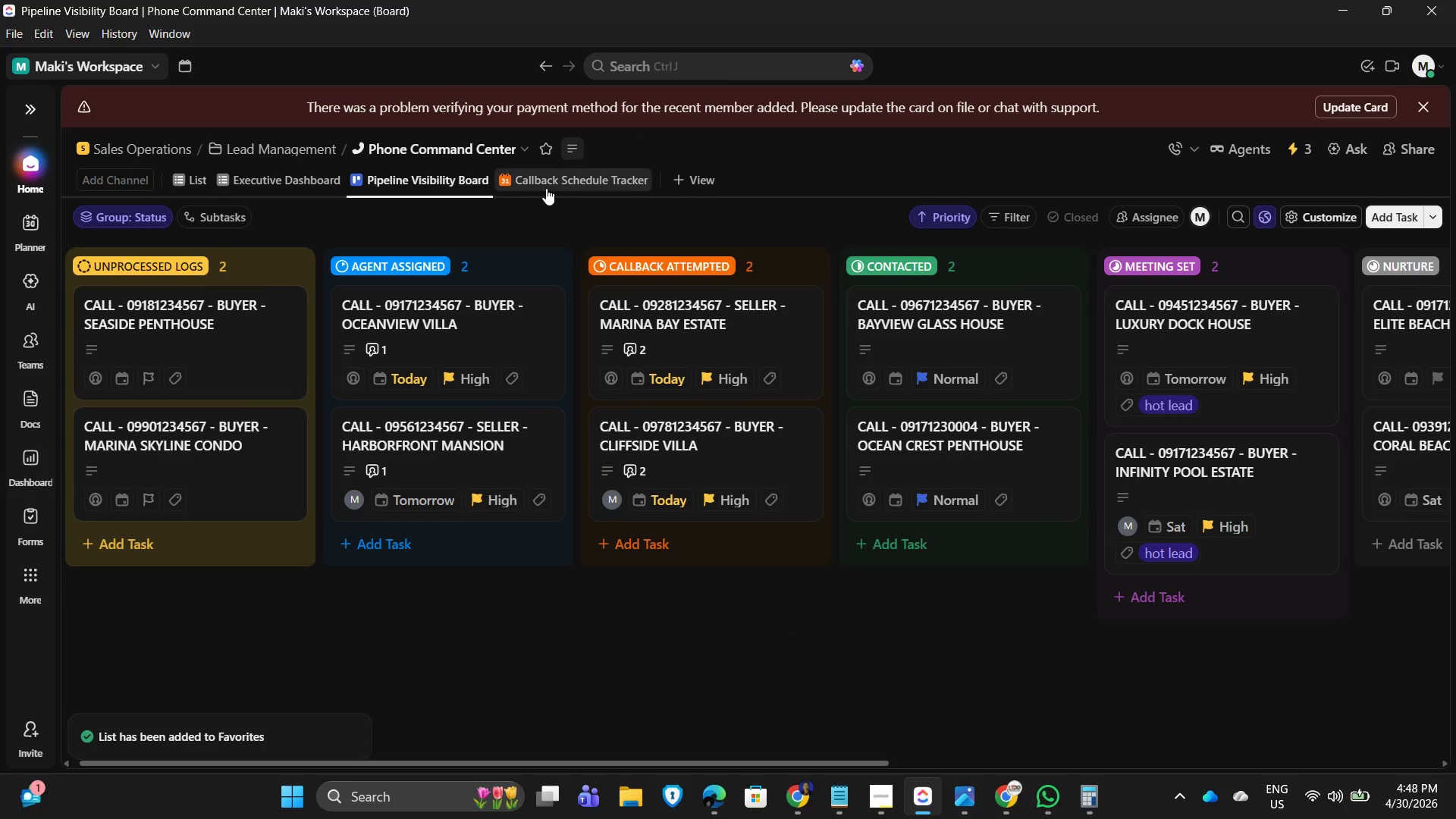 
left_click([546, 188])
 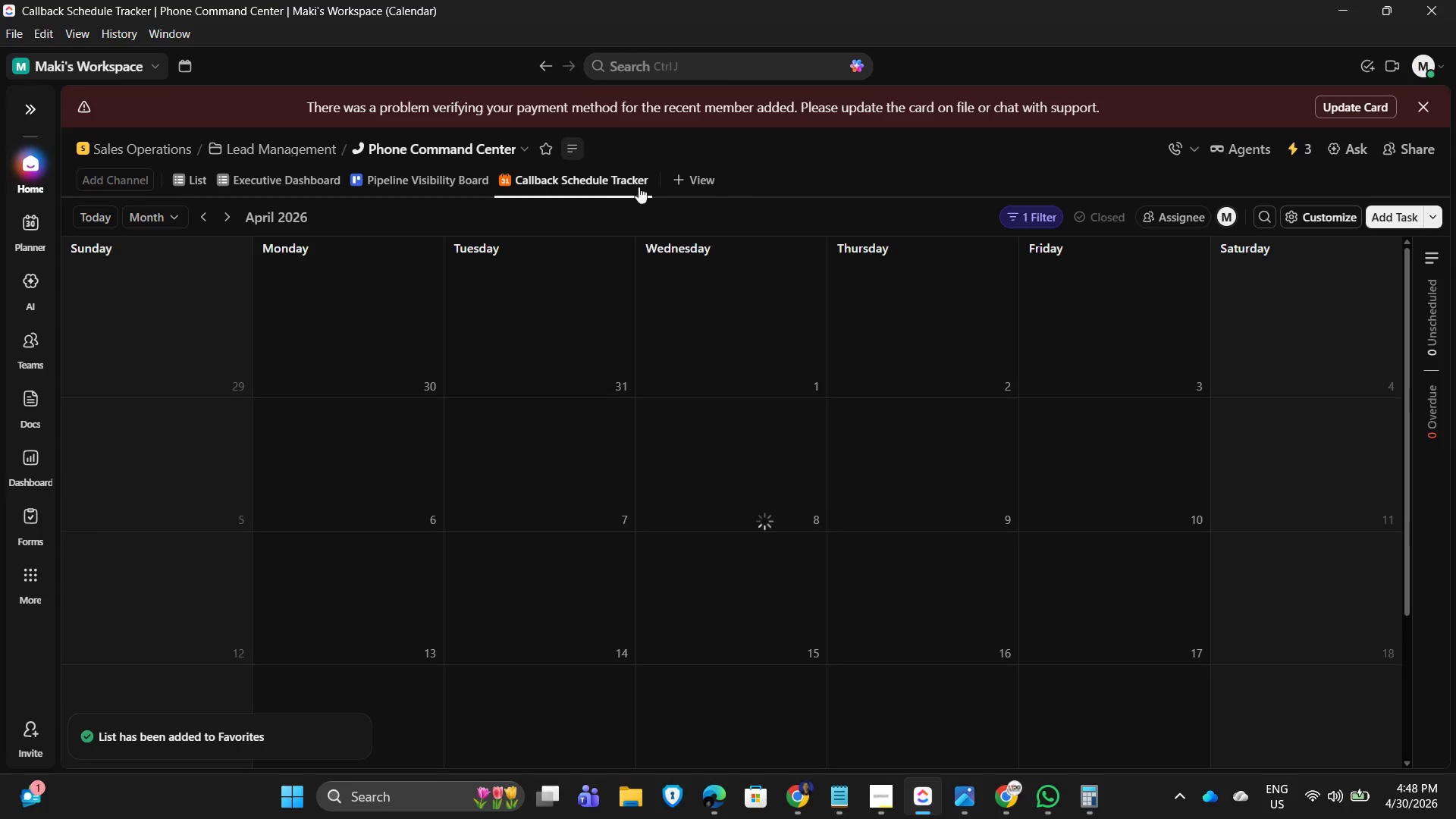 
left_click([585, 188])
 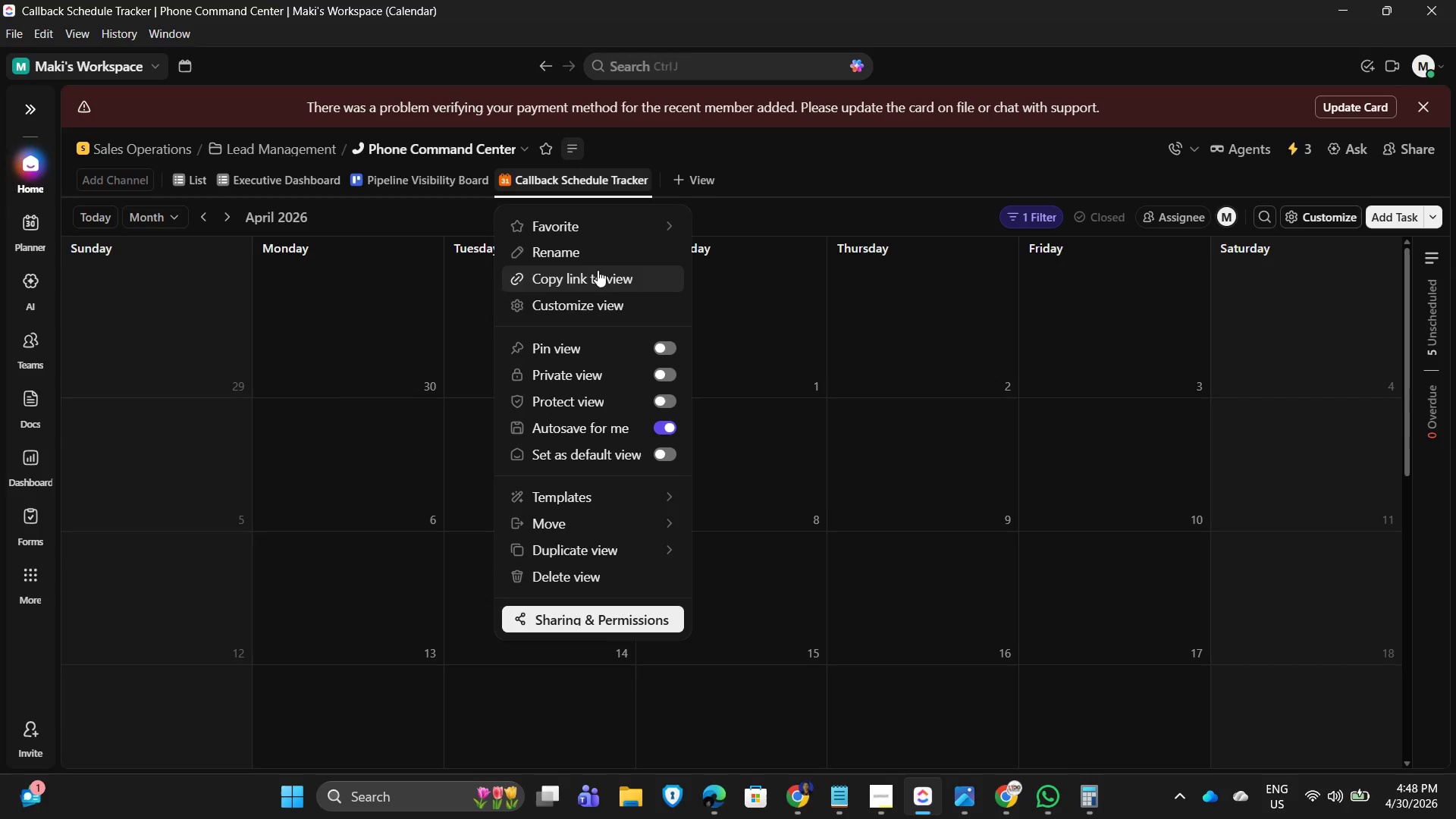 
left_click([588, 250])
 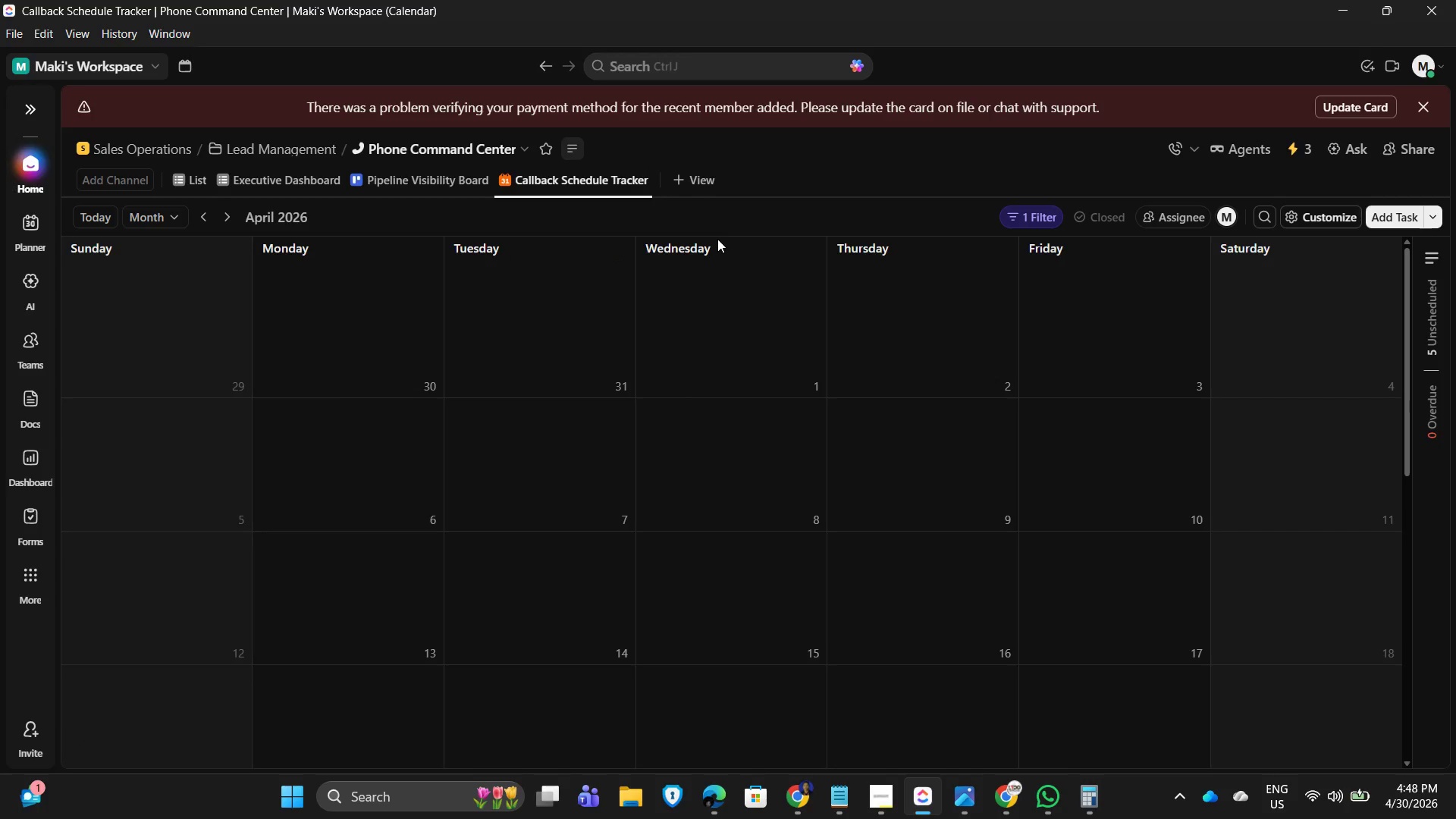 
key(Control+A)
 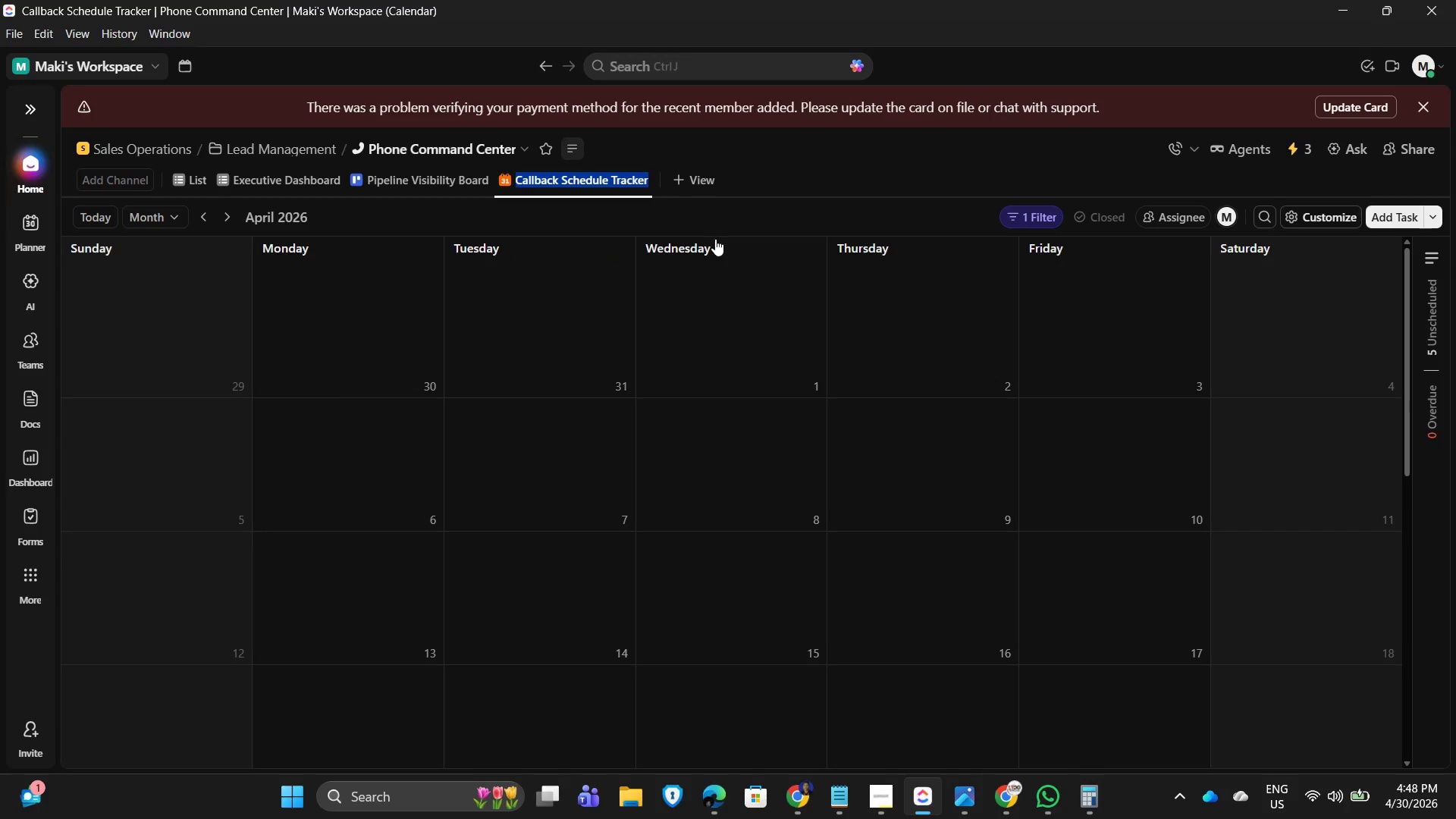 
key(Control+C)
 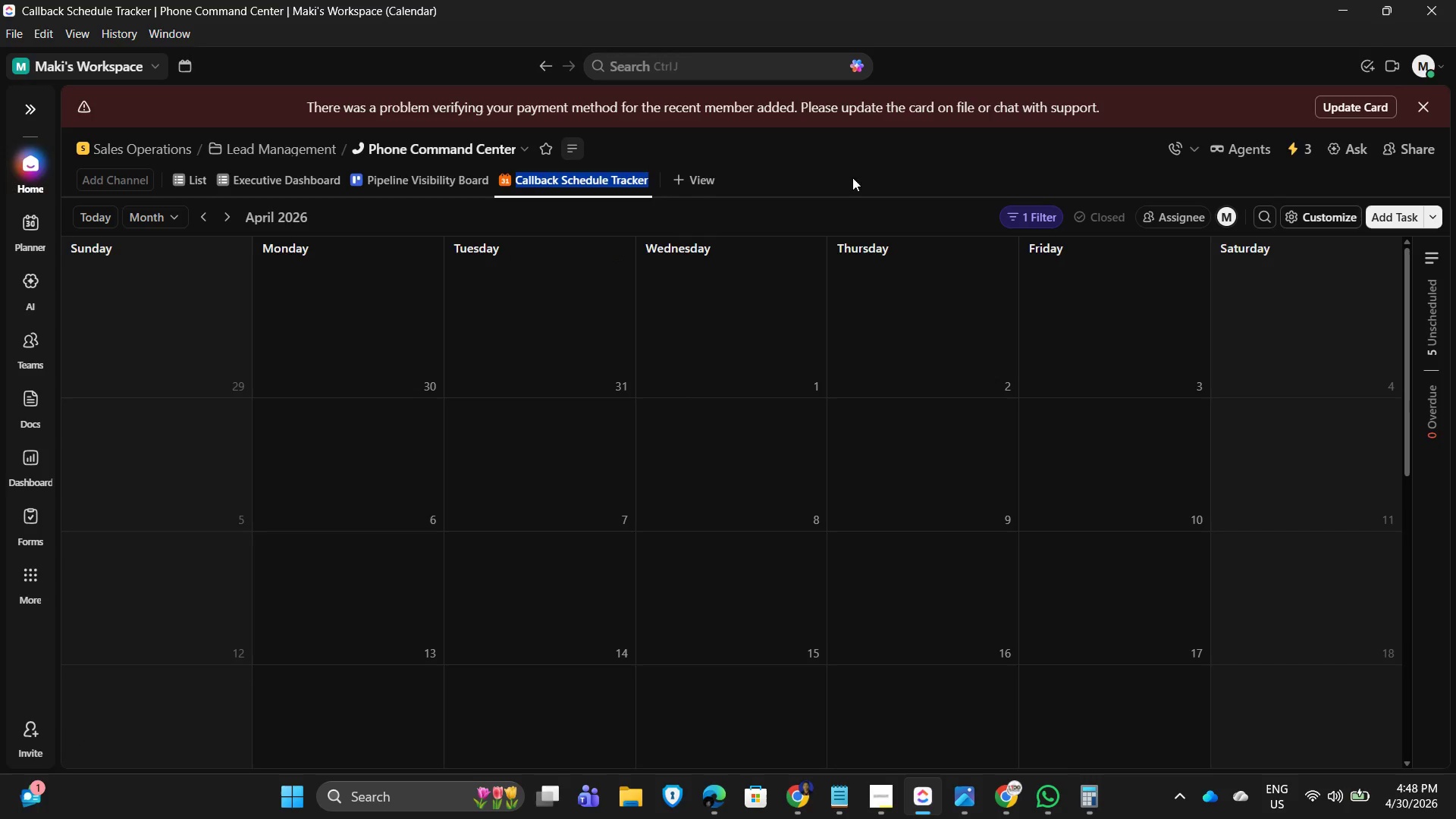 
left_click([868, 167])
 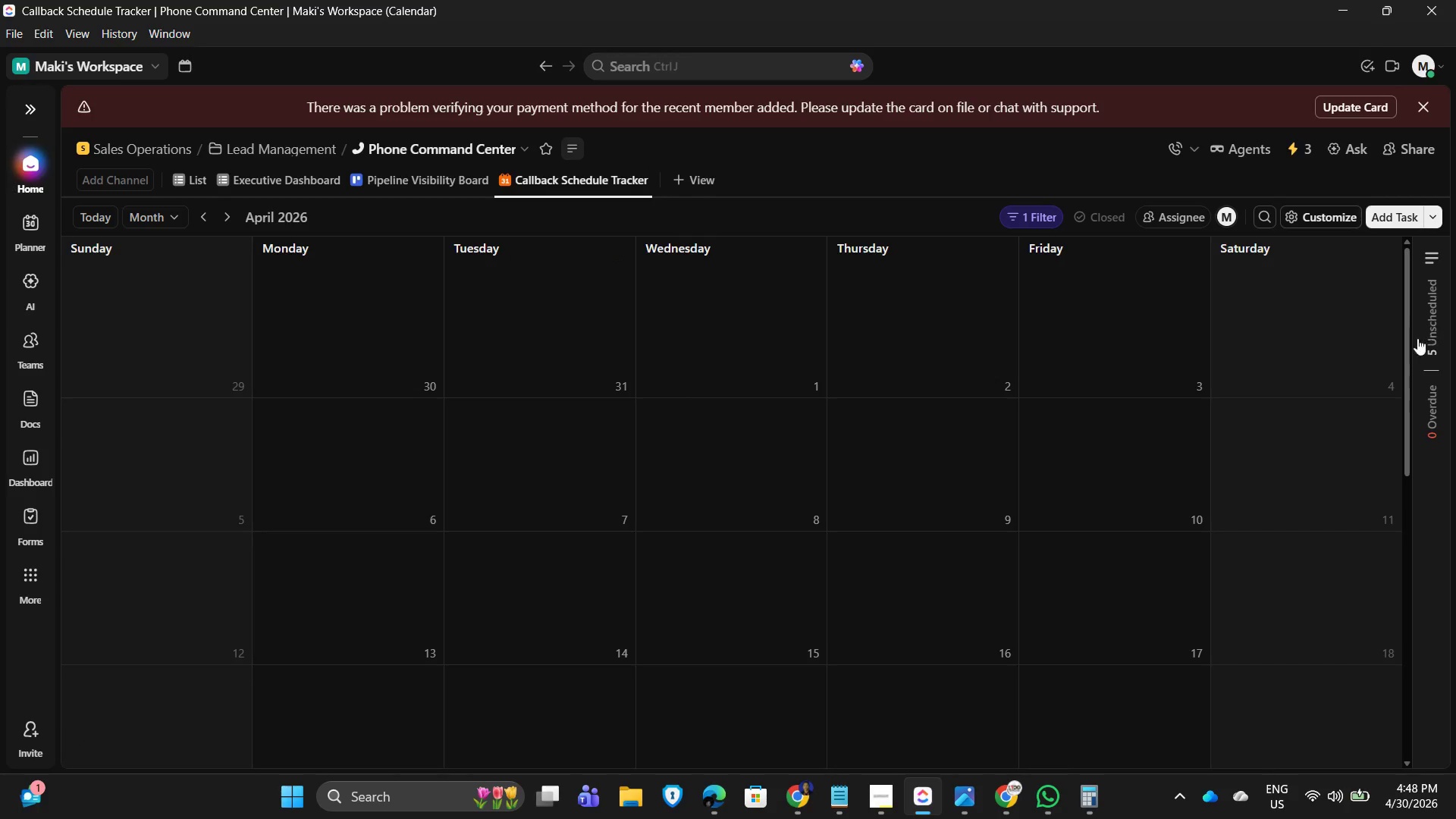 
scroll: coordinate [849, 545], scroll_direction: down, amount: 7.0
 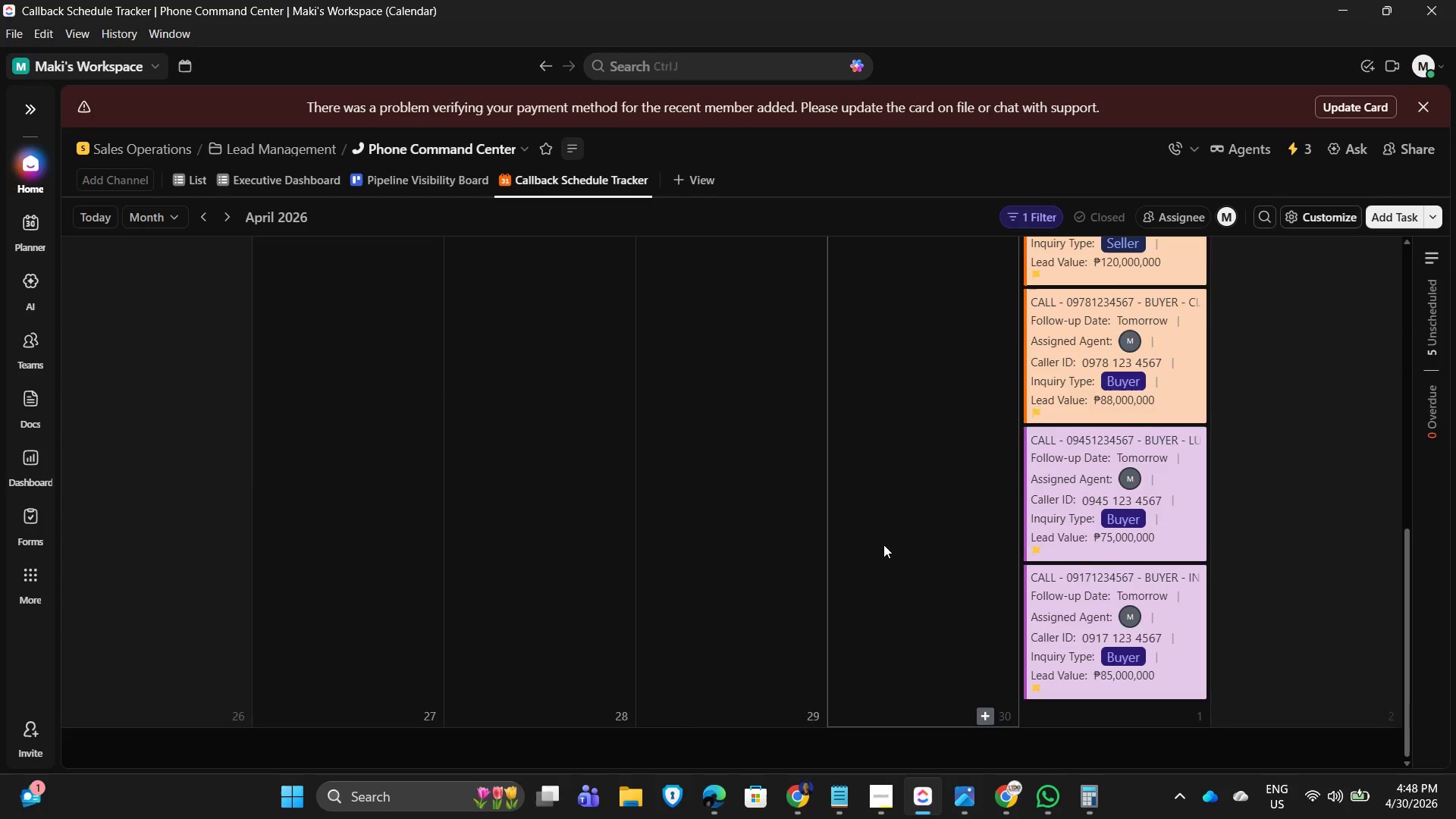 
scroll: coordinate [883, 544], scroll_direction: up, amount: 1.0
 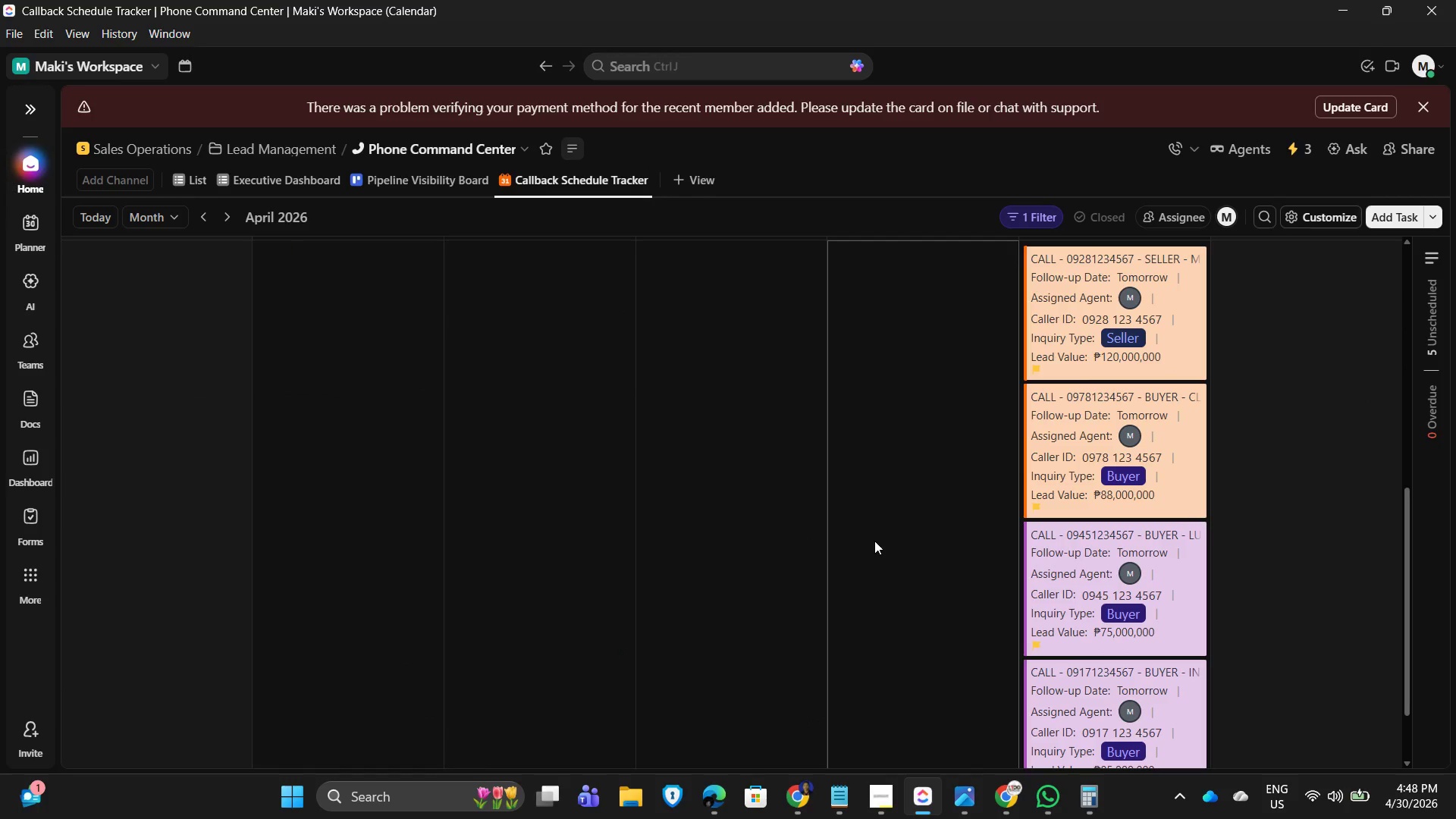 
scroll: coordinate [874, 541], scroll_direction: down, amount: 4.0
 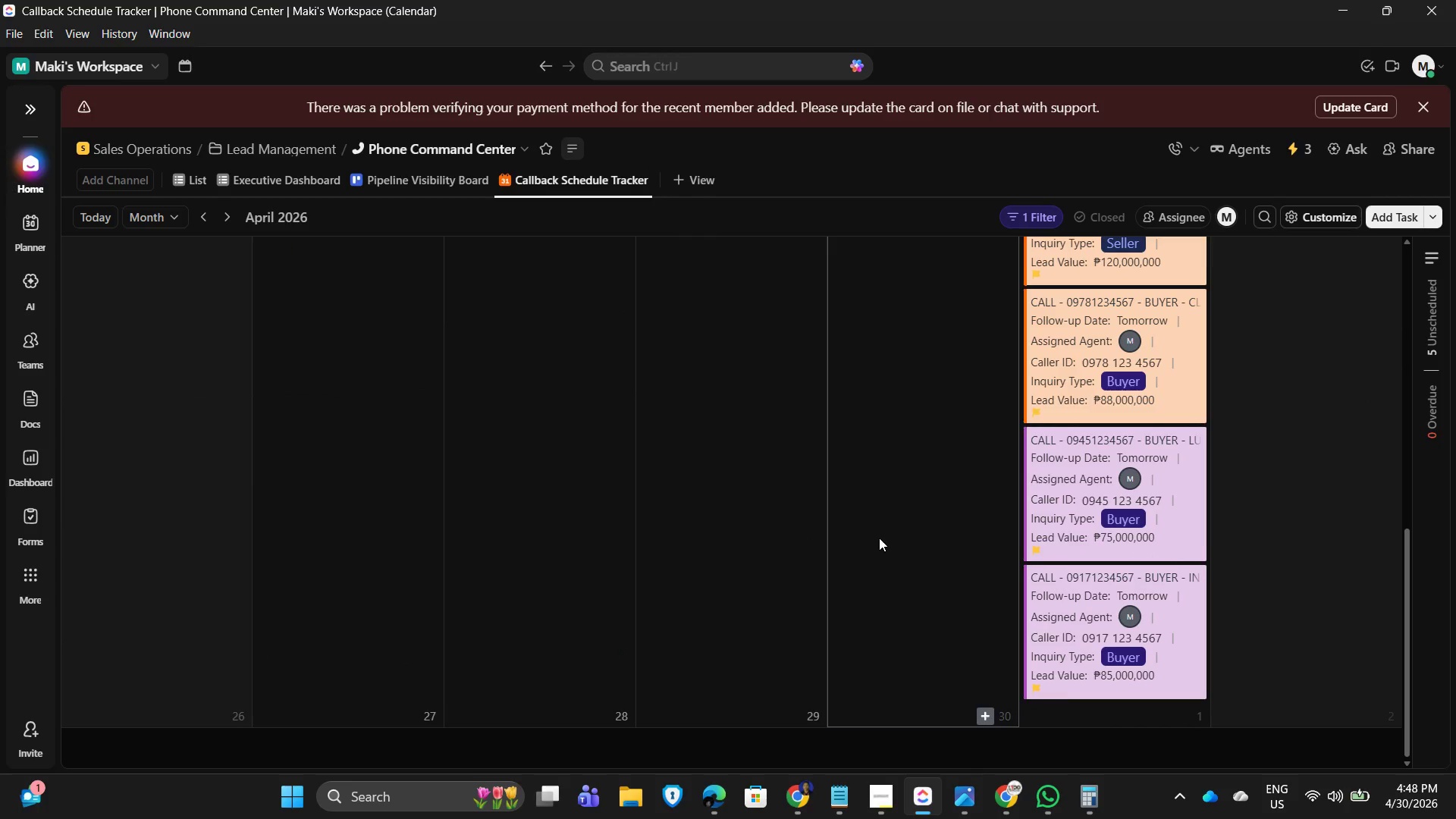 
scroll: coordinate [879, 538], scroll_direction: up, amount: 1.0
 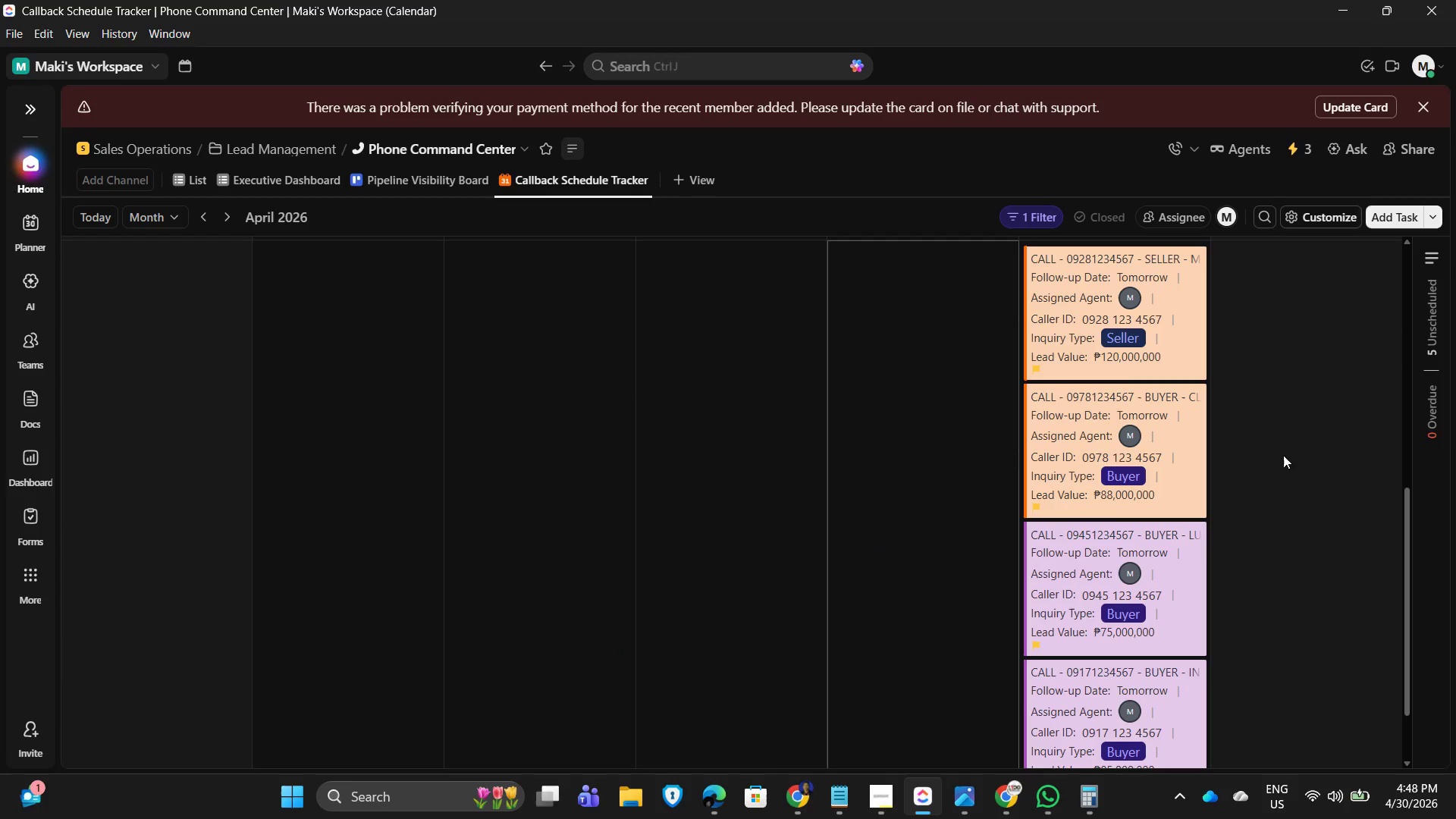 
key(Alt+AltLeft)
 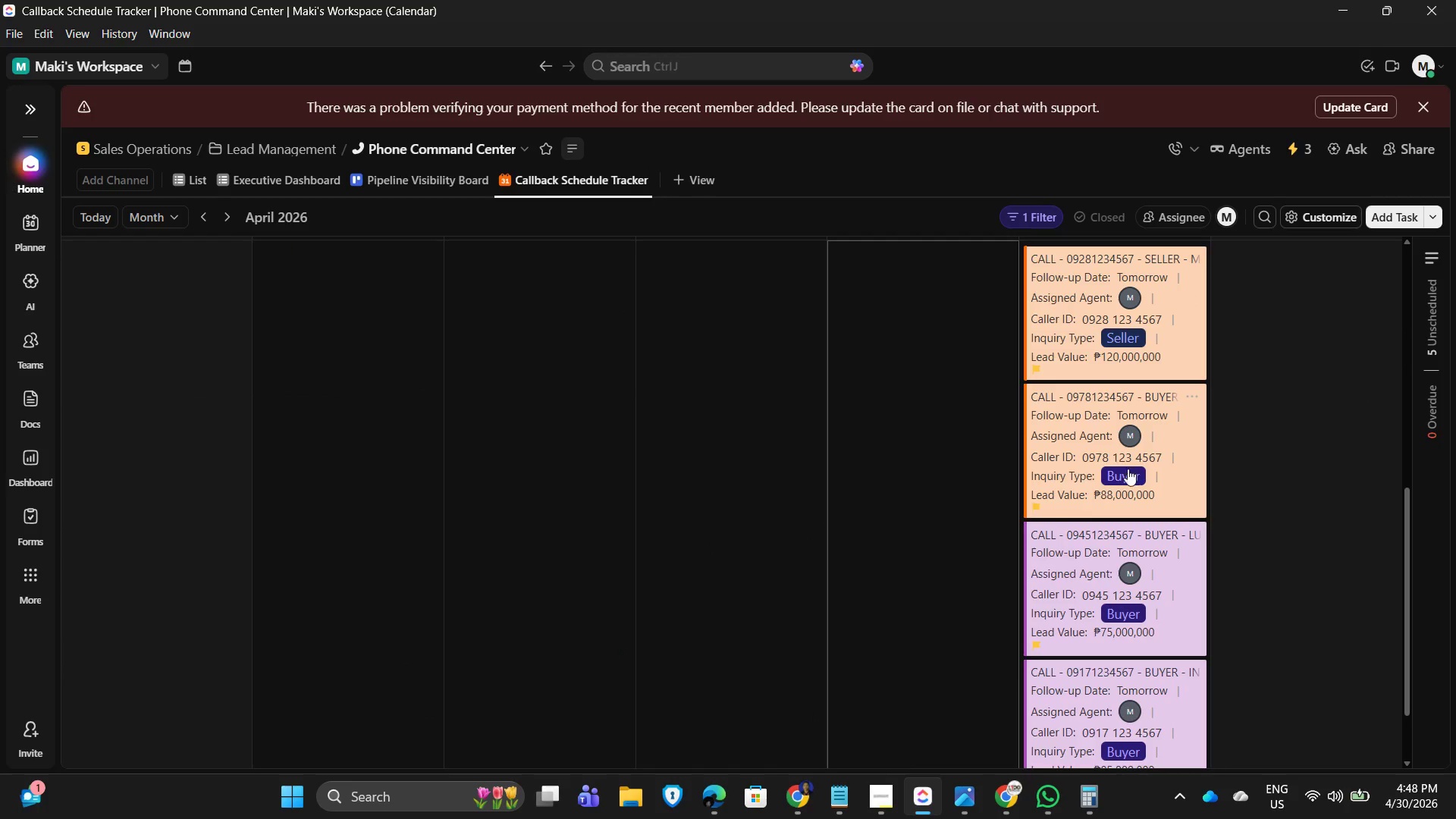 
key(Alt+Tab)
 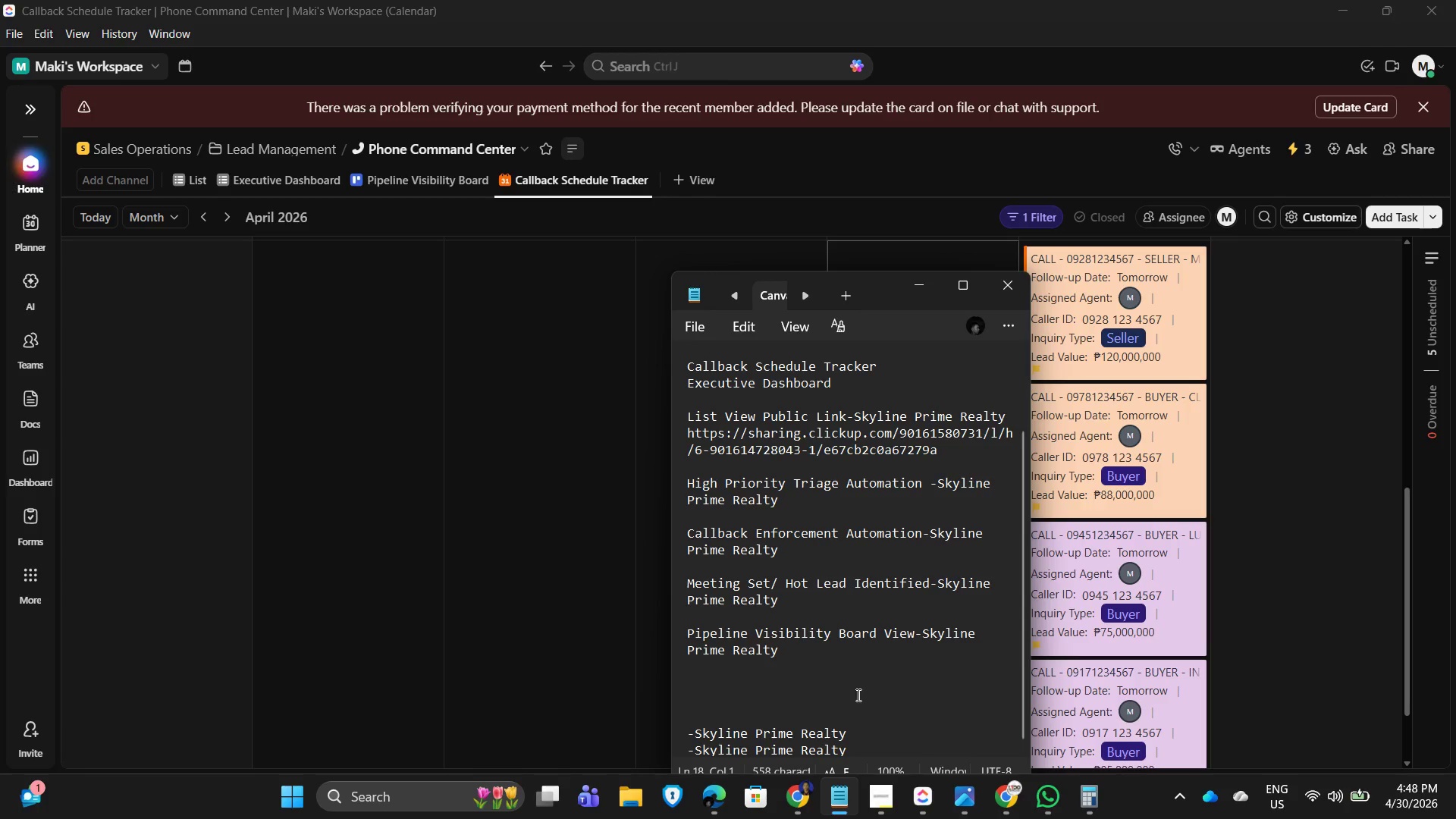 
key(Alt+AltLeft)
 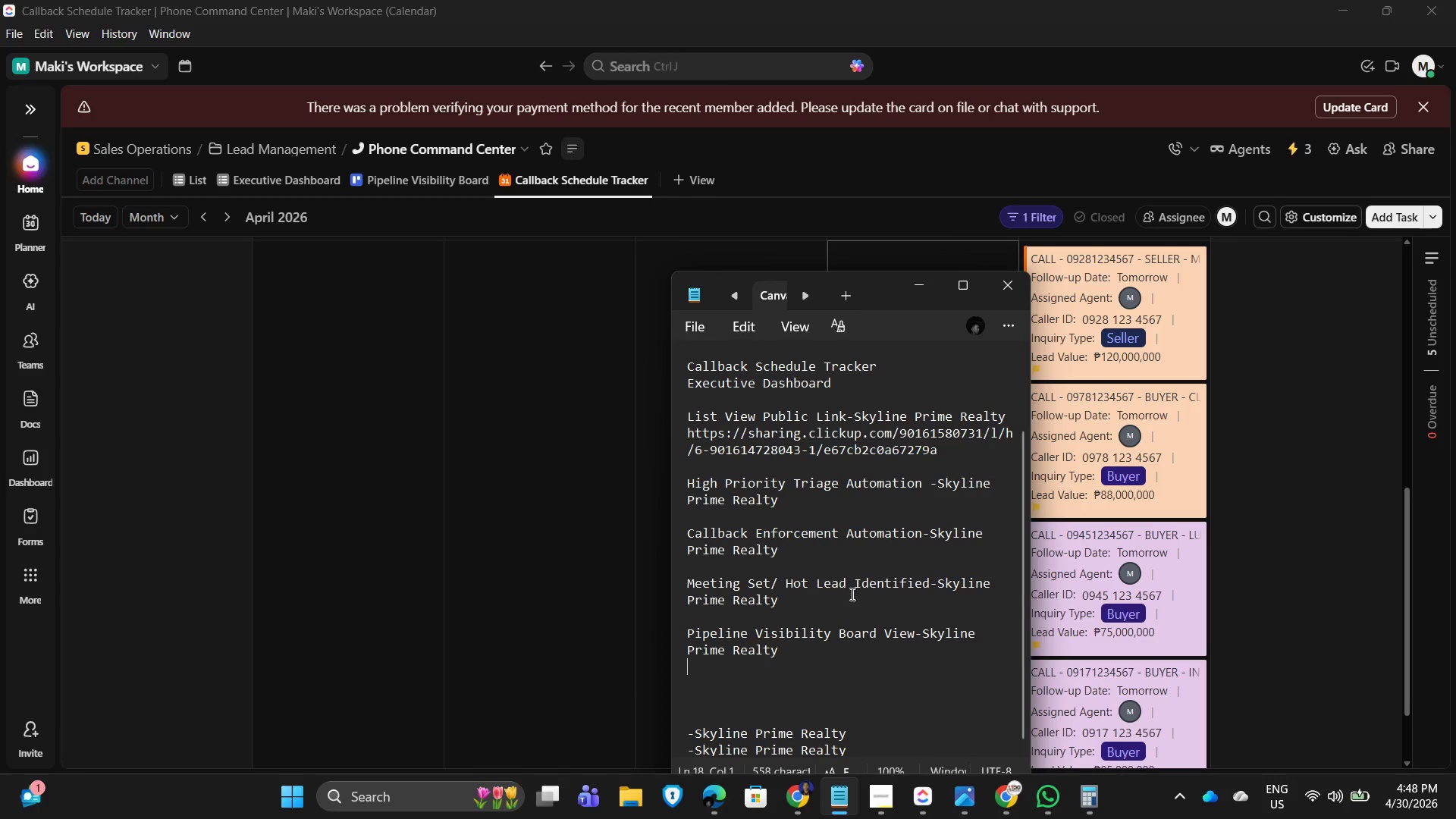 
key(Alt+Tab)
 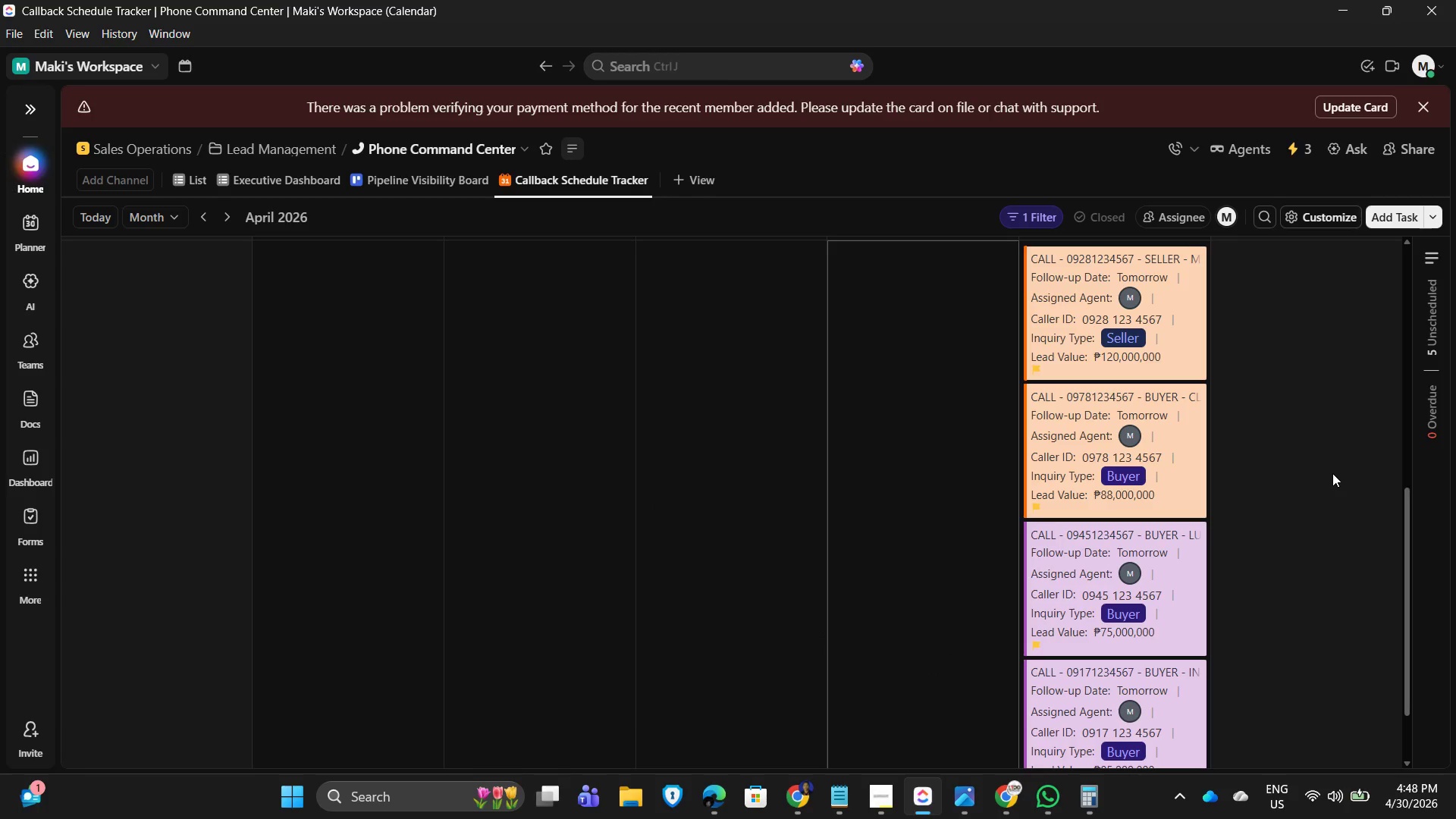 
key(PrintScreen)
 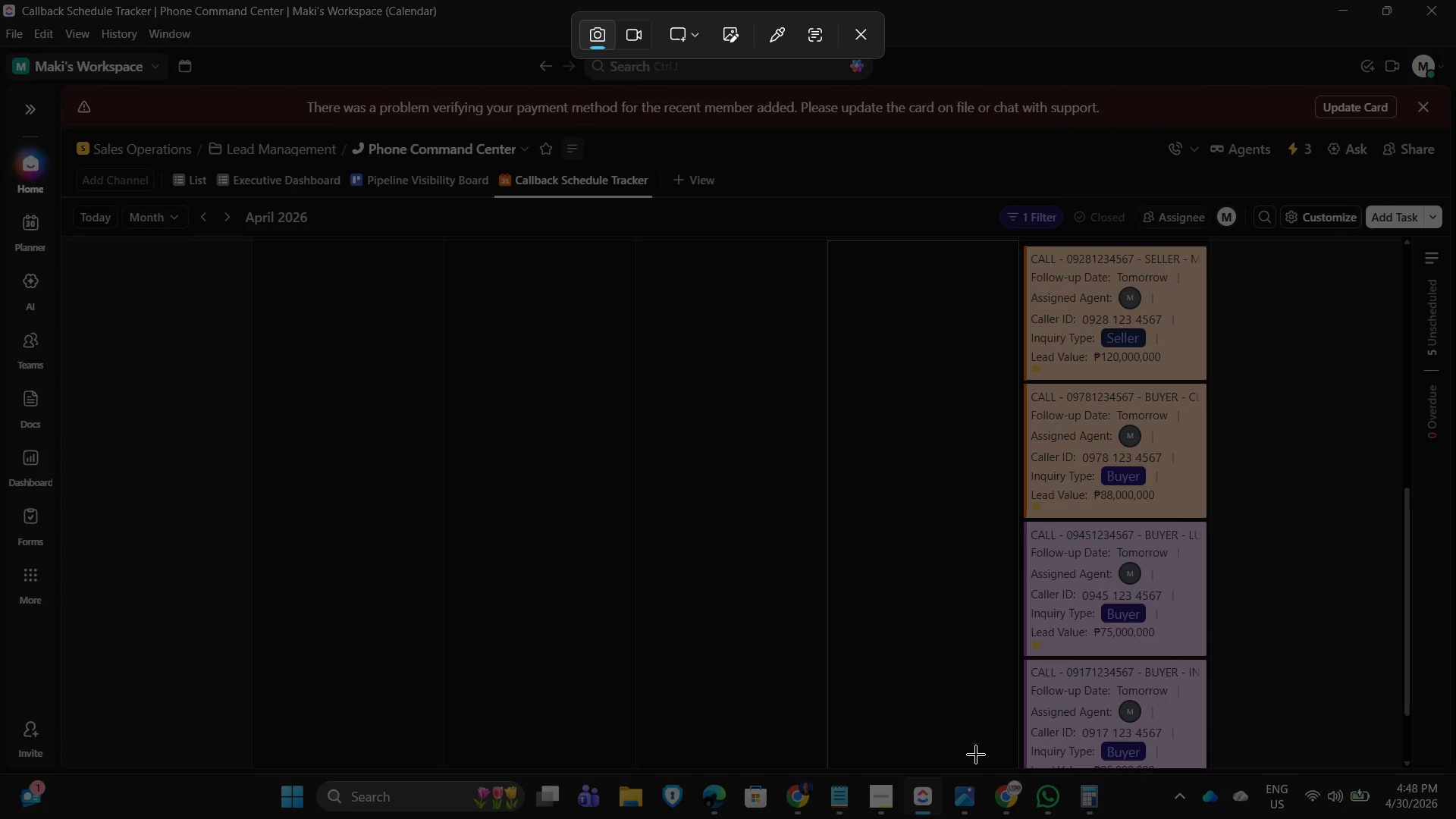 
key(Escape)
 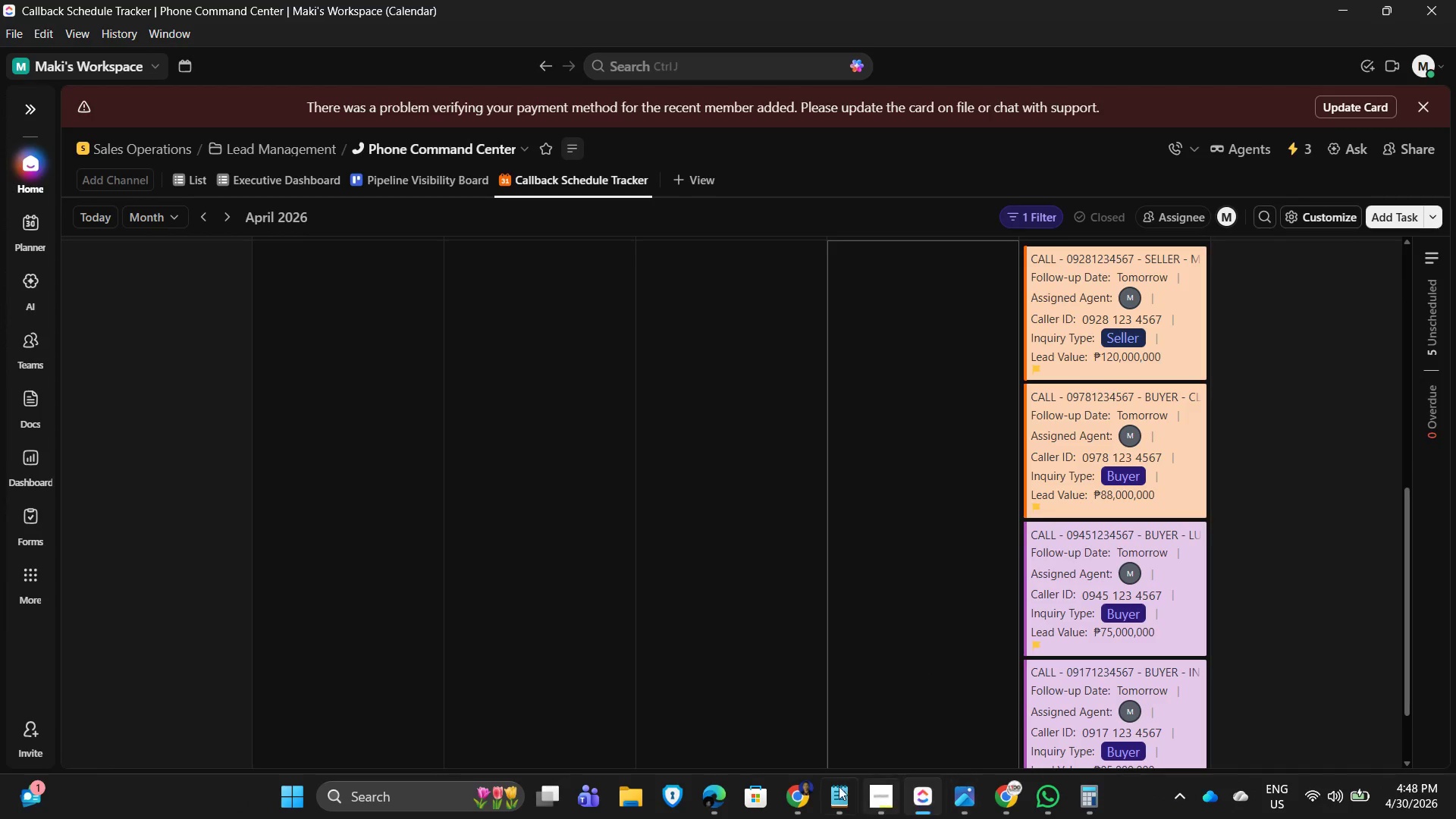 
left_click([849, 799])
 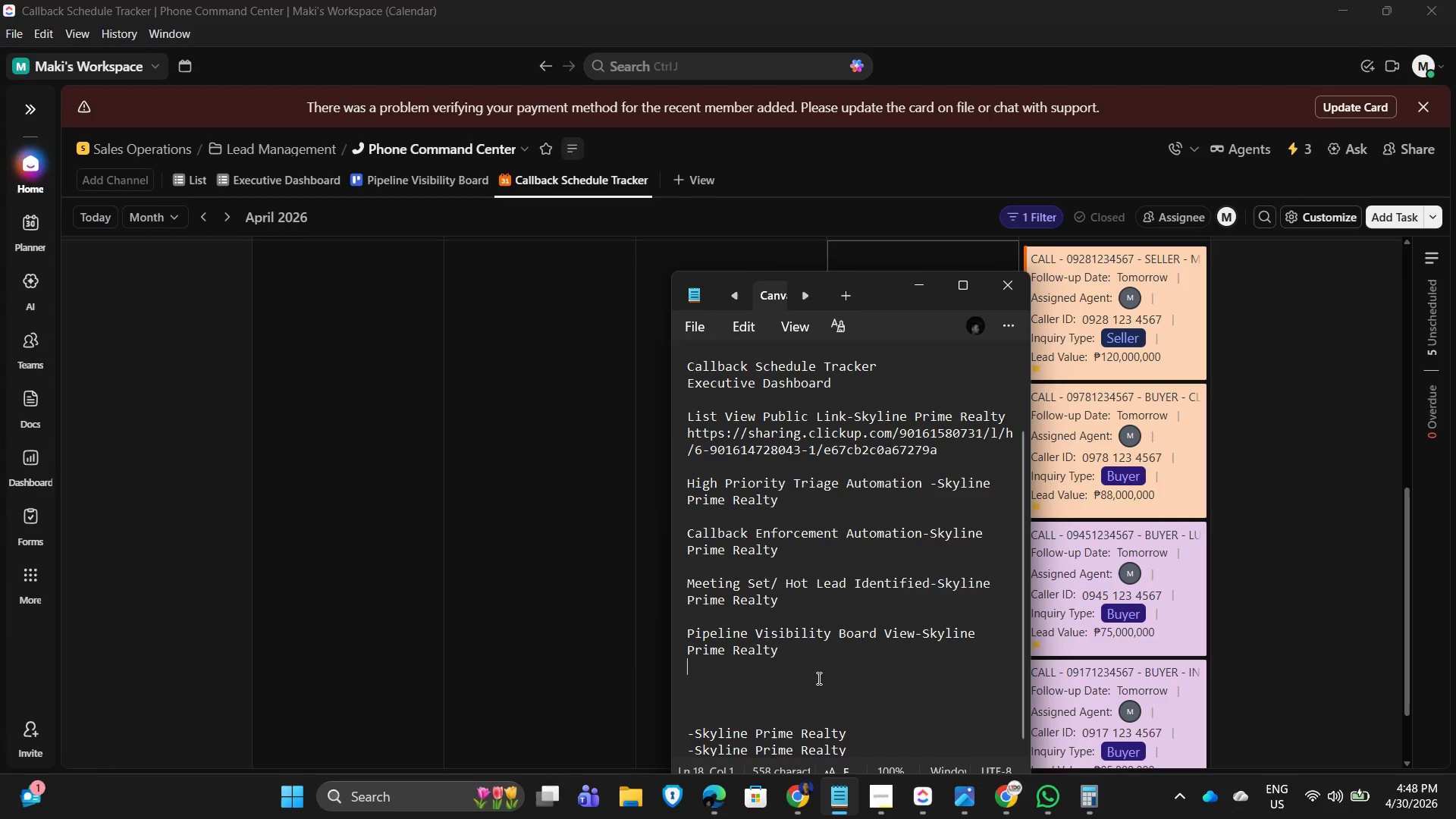 
key(Enter)
 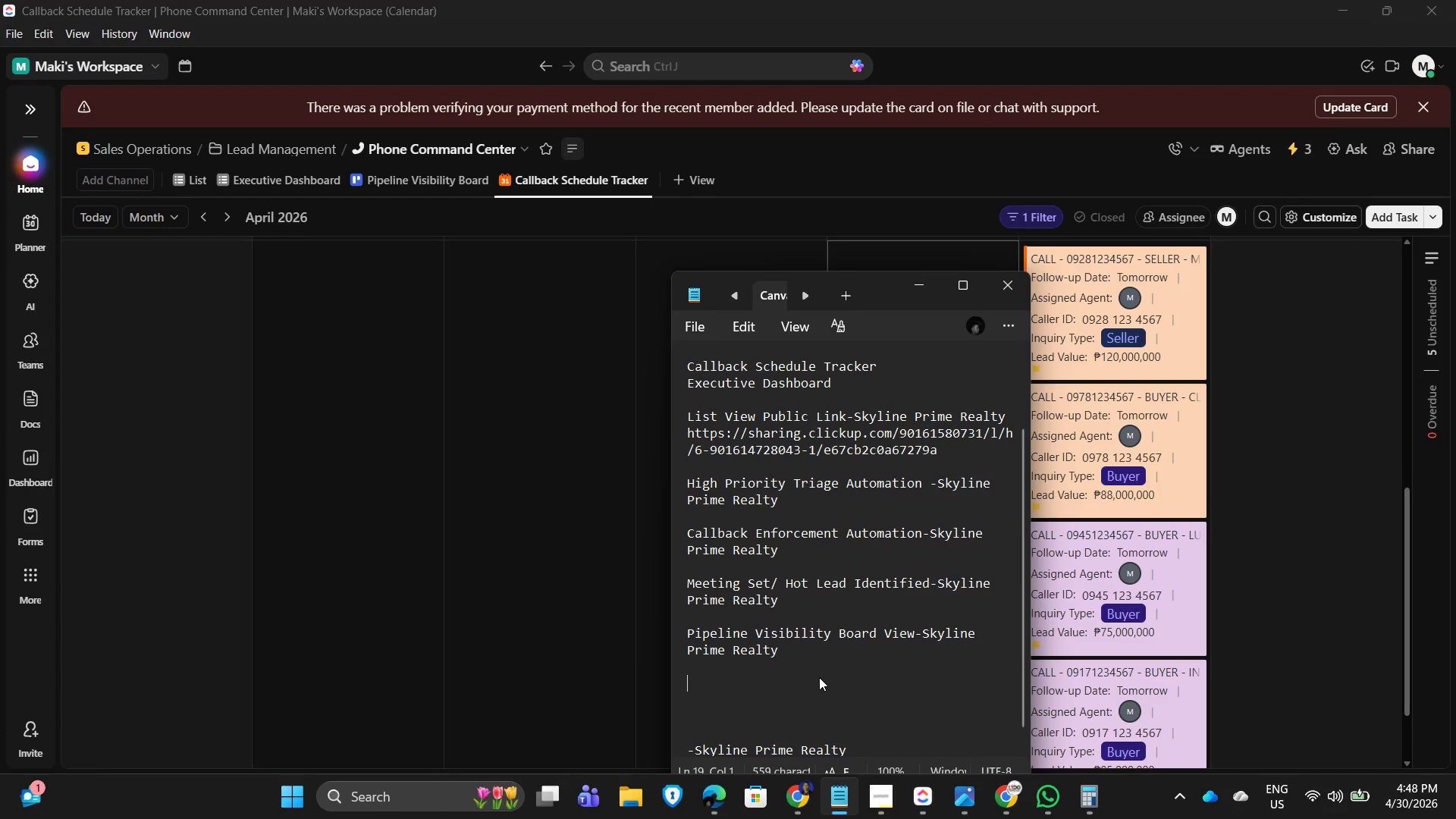 
key(Control+V)
 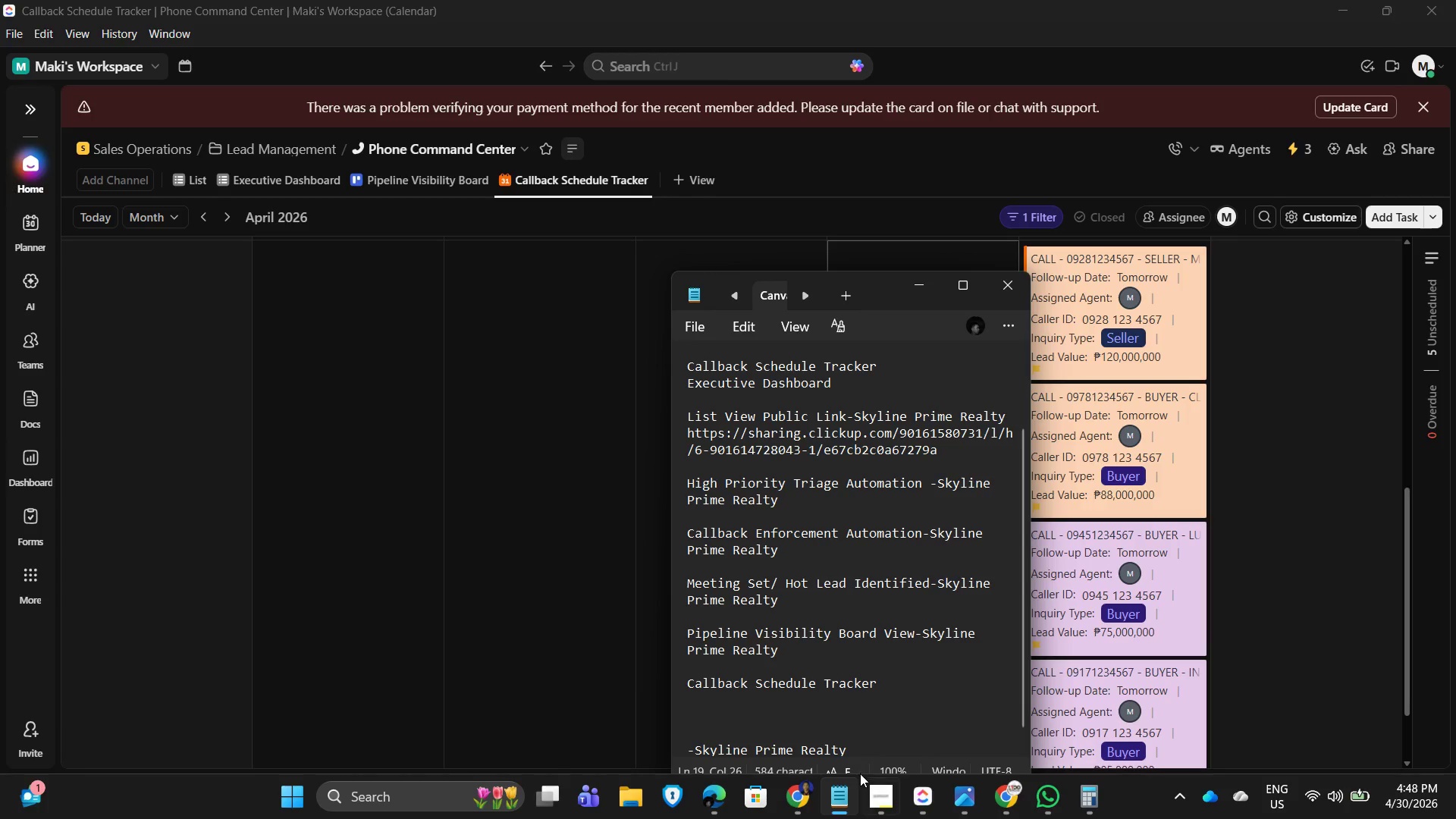 
left_click_drag(start_coordinate=[872, 748], to_coordinate=[761, 739])
 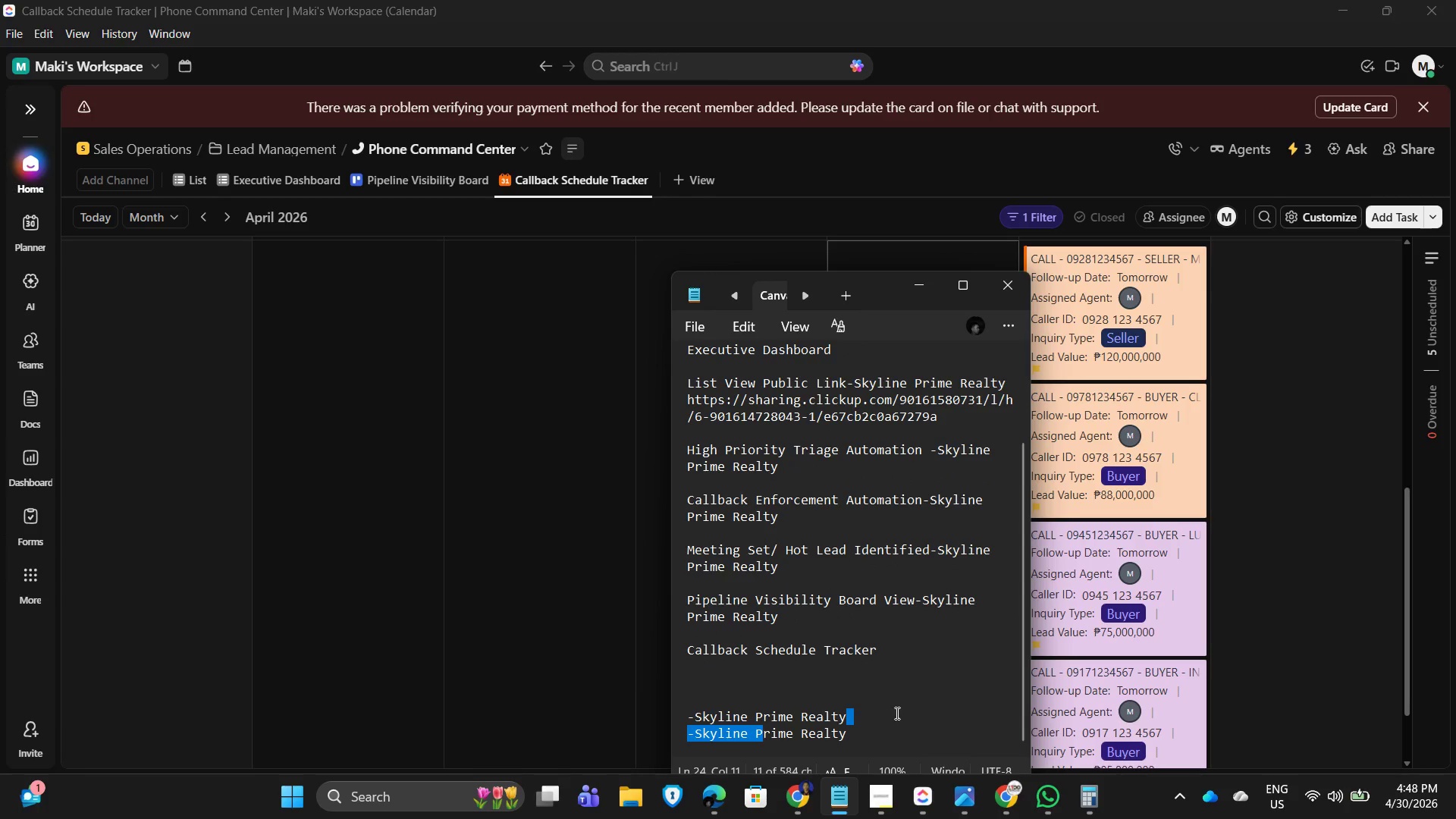 
left_click([897, 714])
 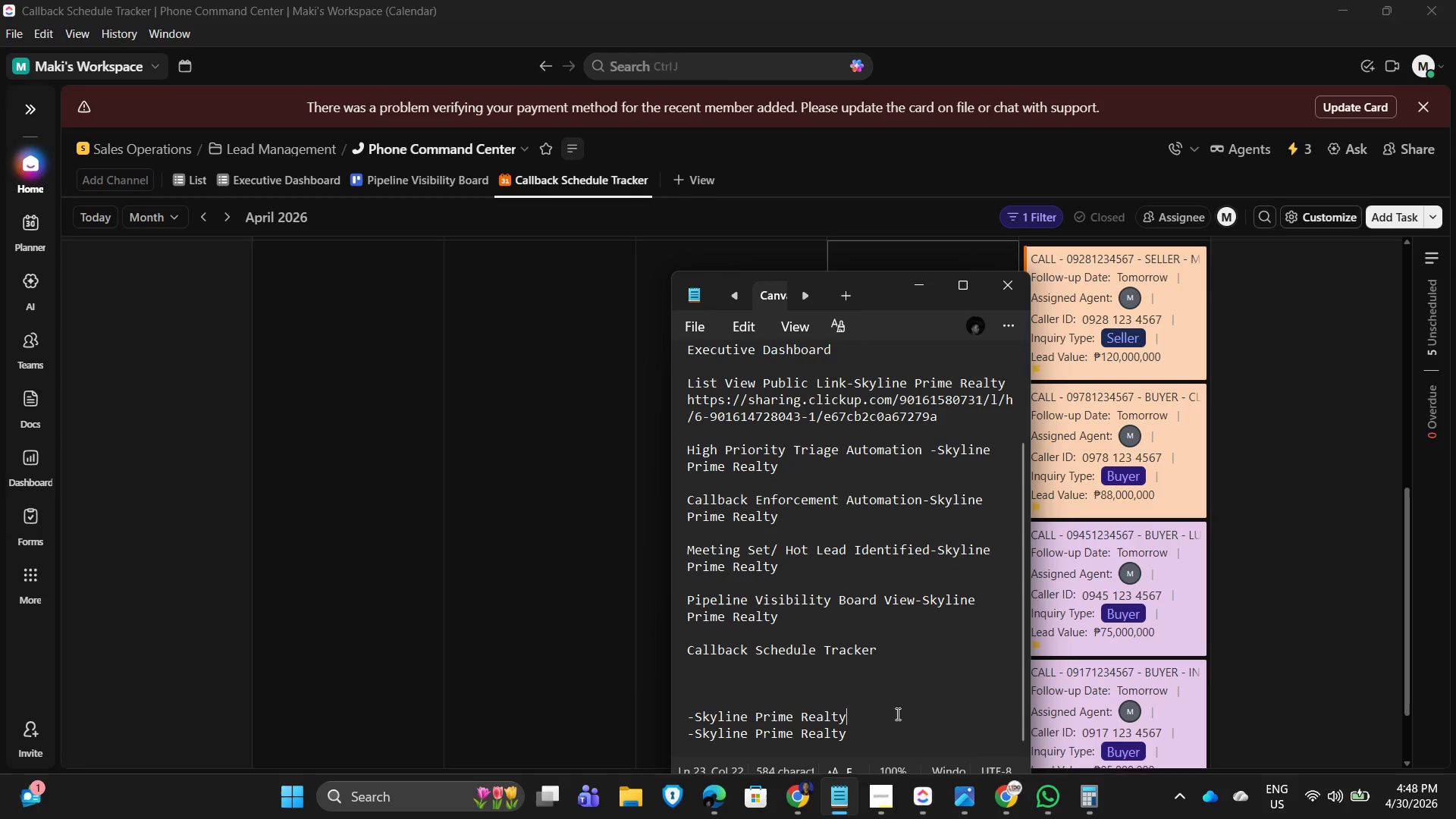 
left_click_drag(start_coordinate=[891, 716], to_coordinate=[715, 710])
 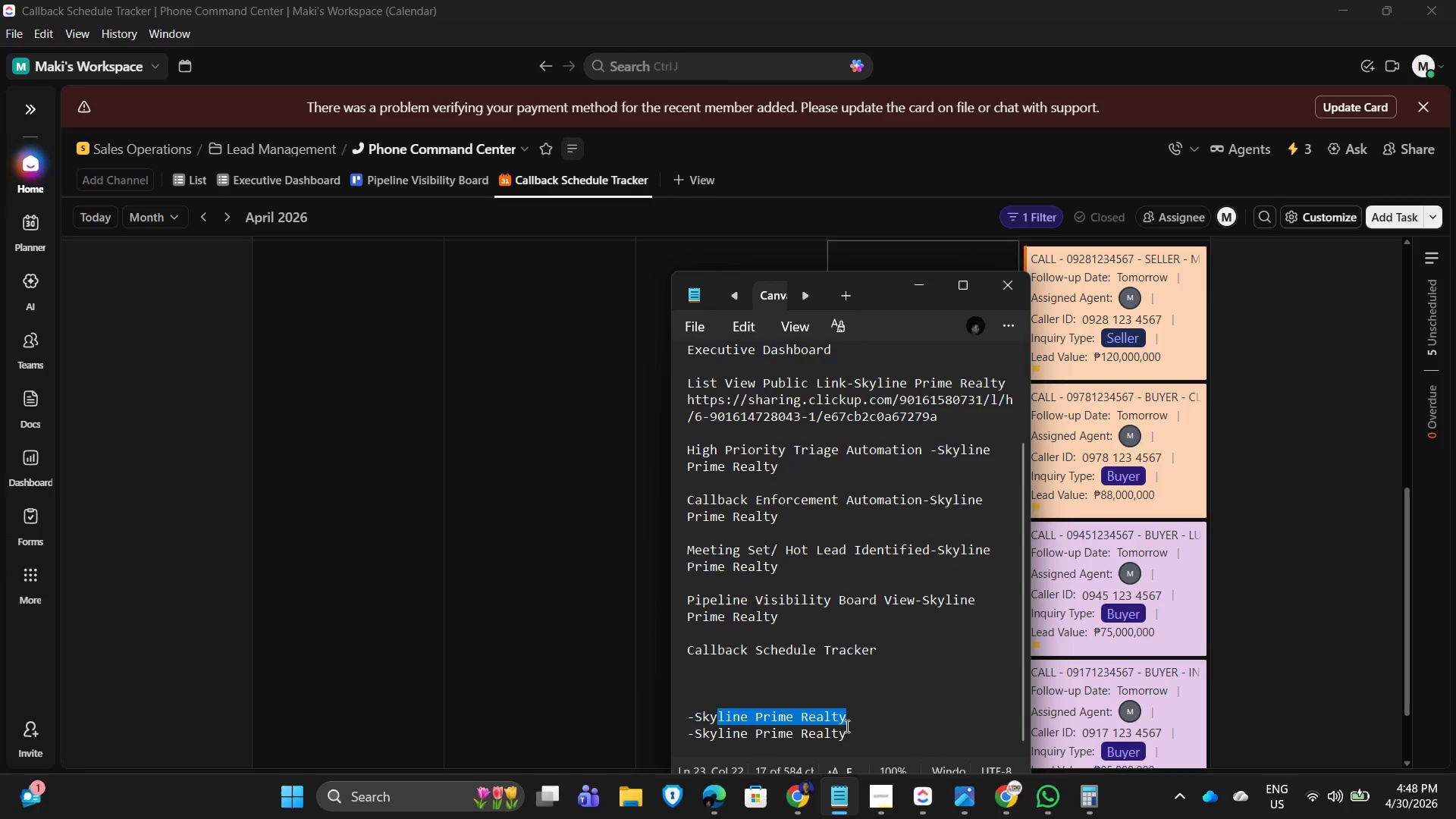 
left_click([846, 726])
 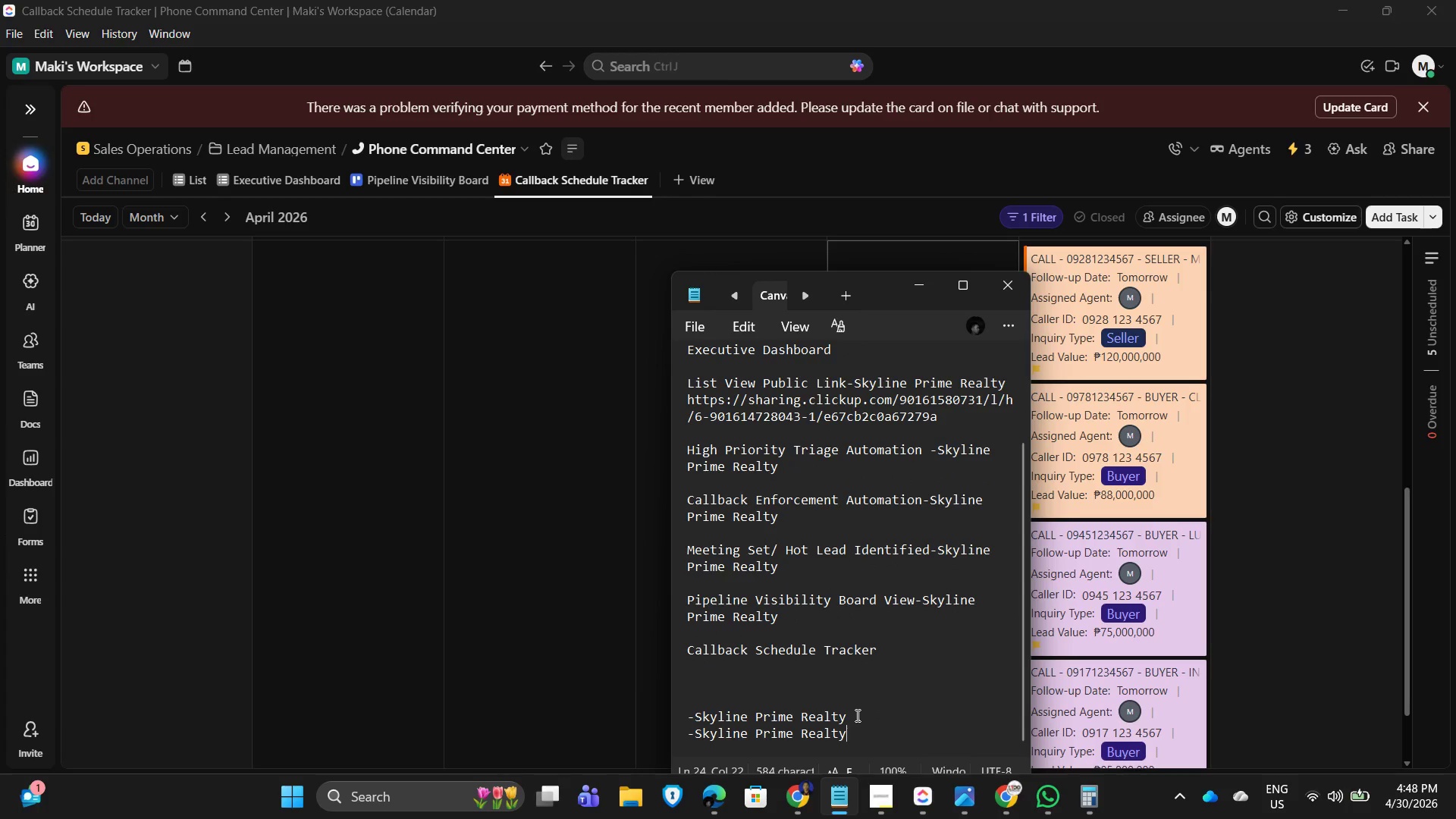 
left_click_drag(start_coordinate=[858, 715], to_coordinate=[683, 721])
 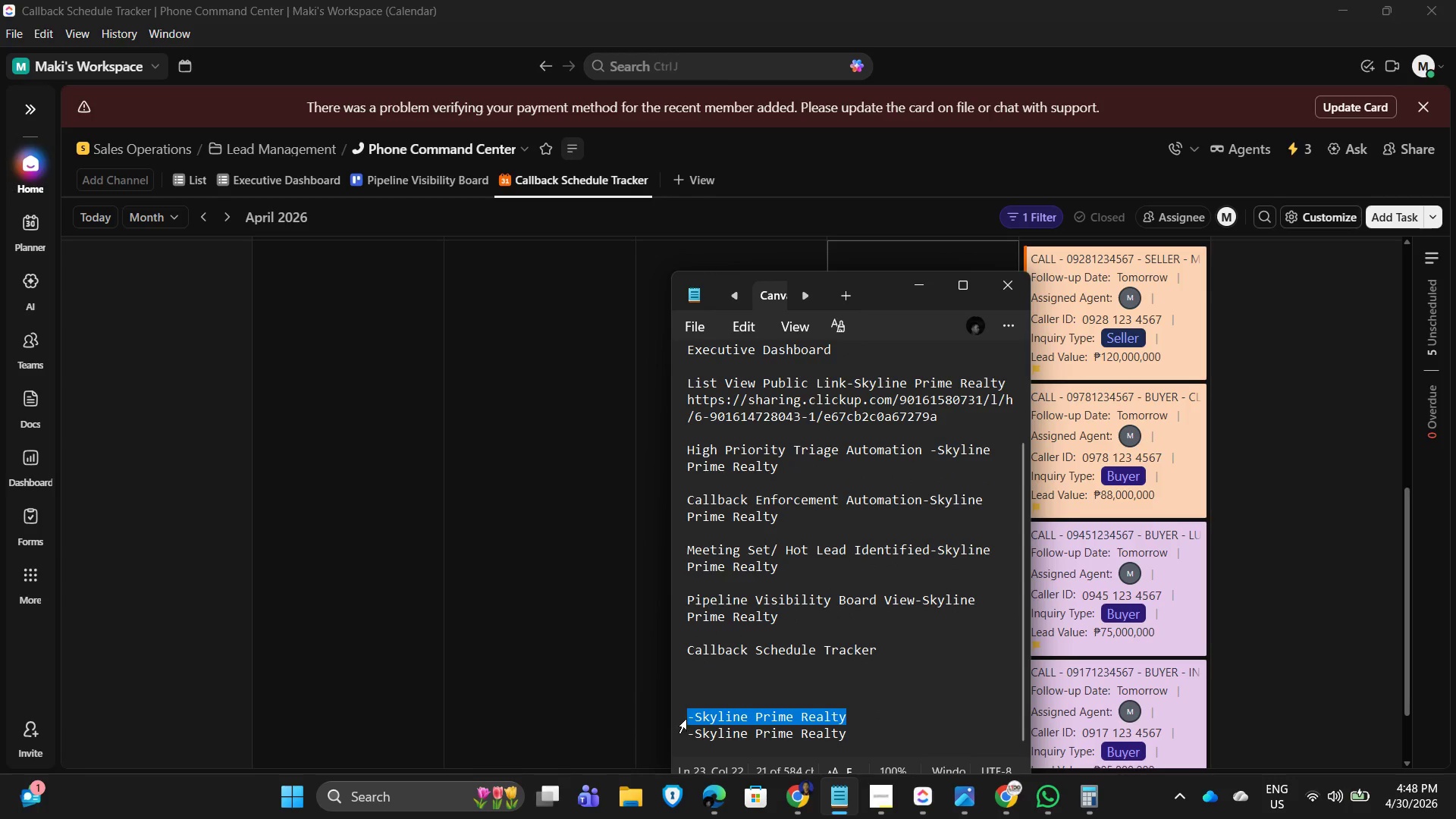 
key(Control+C)
 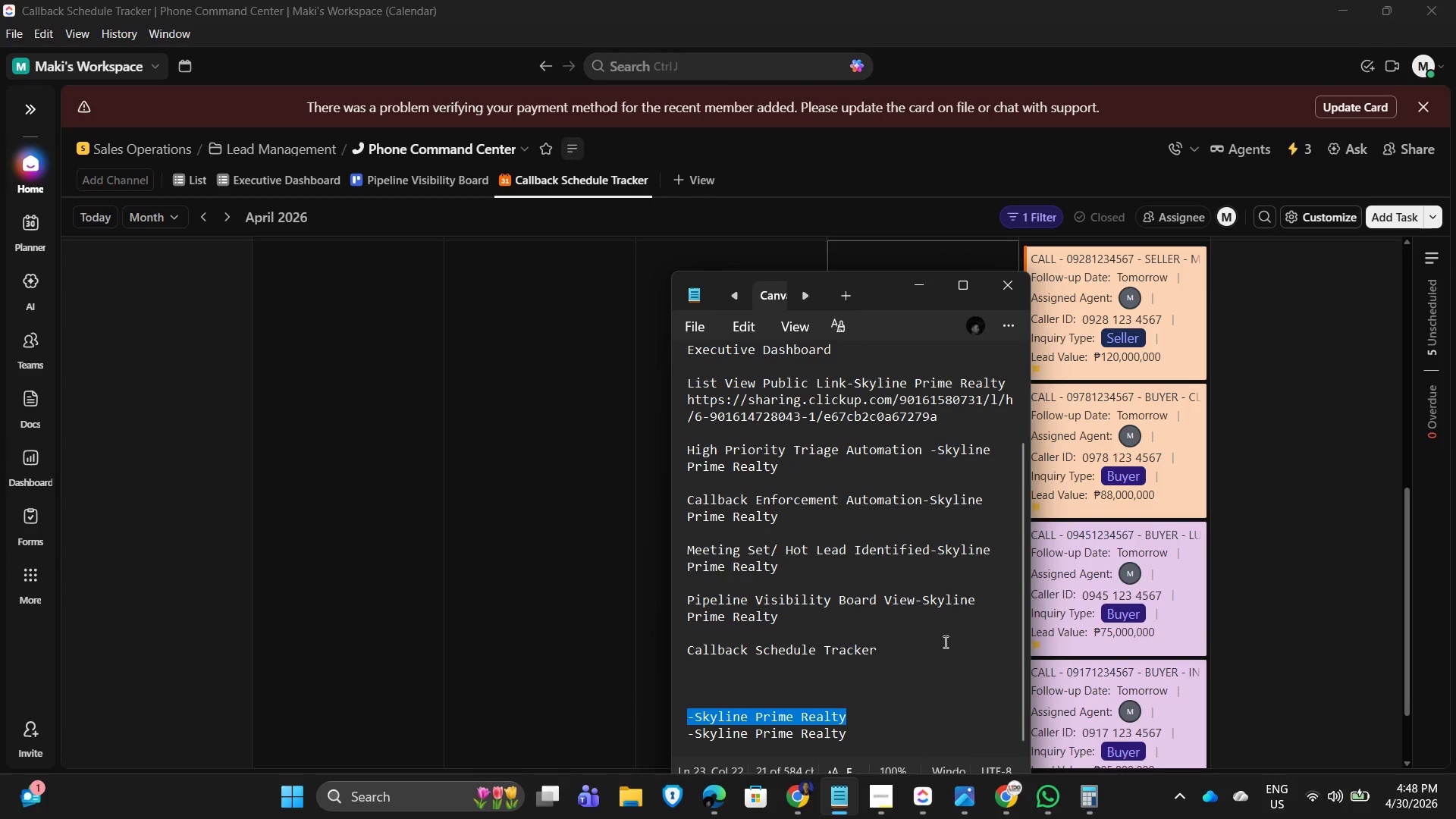 
left_click([937, 641])
 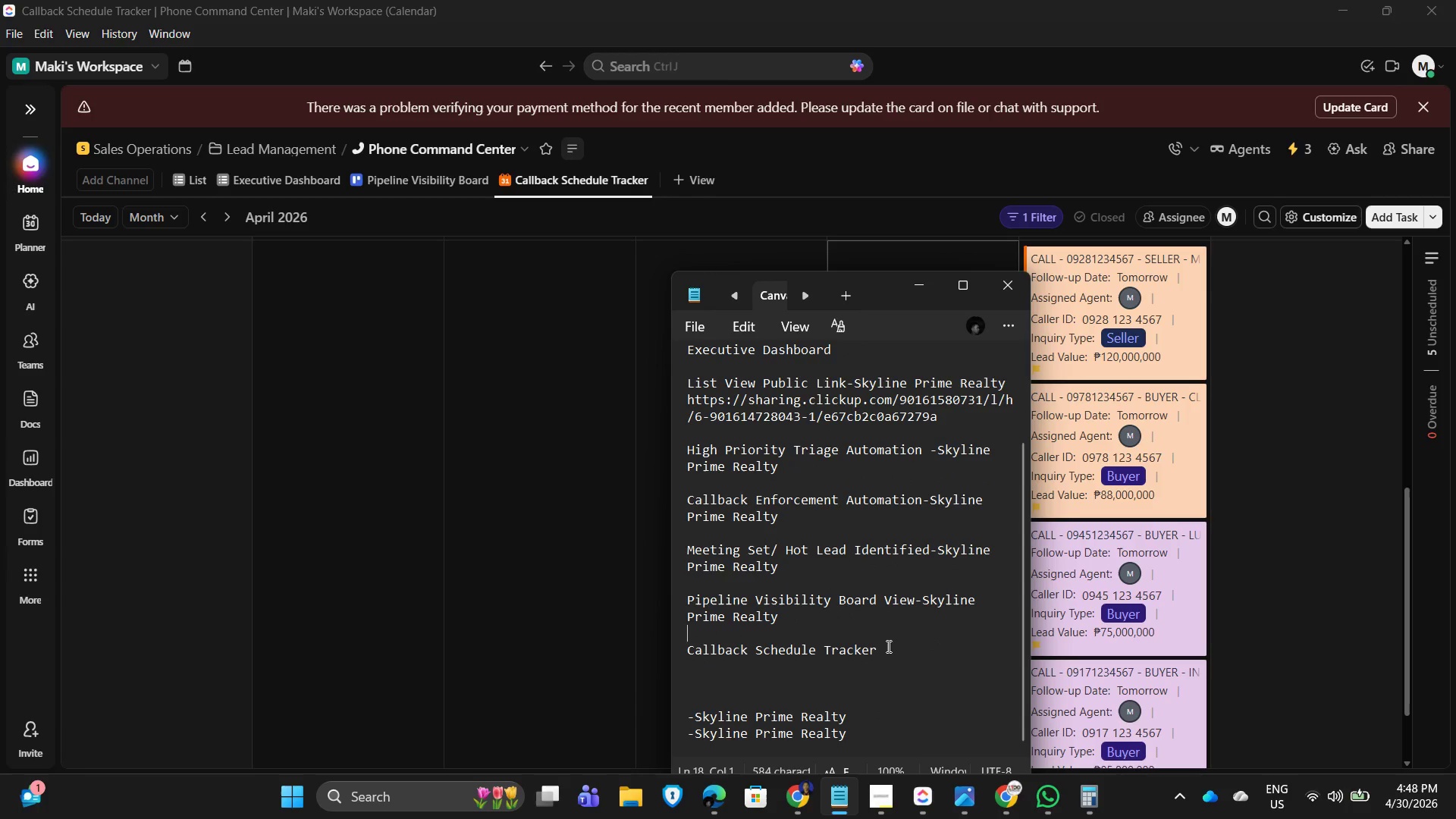 
left_click([887, 646])
 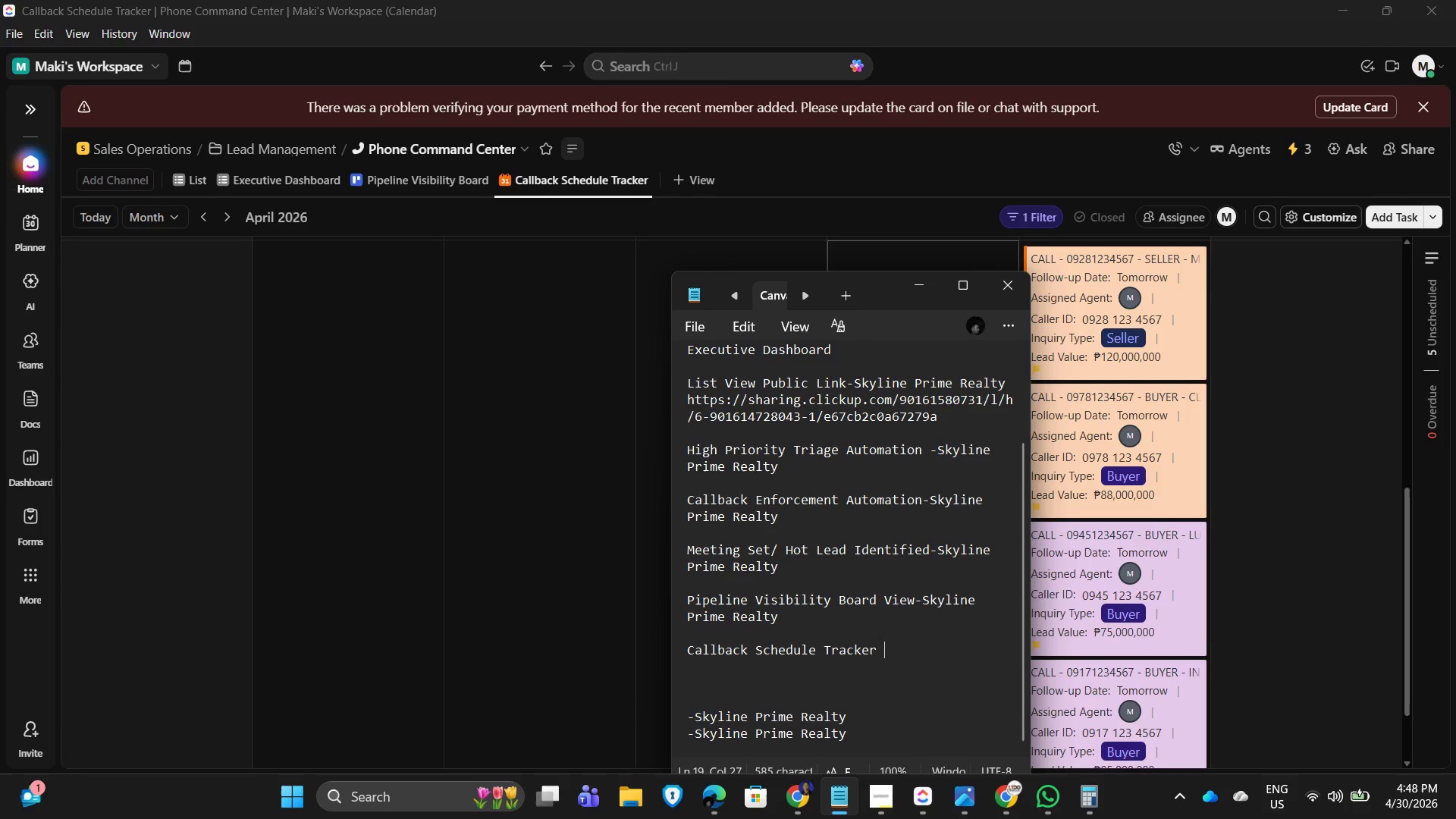 
key(Space)
 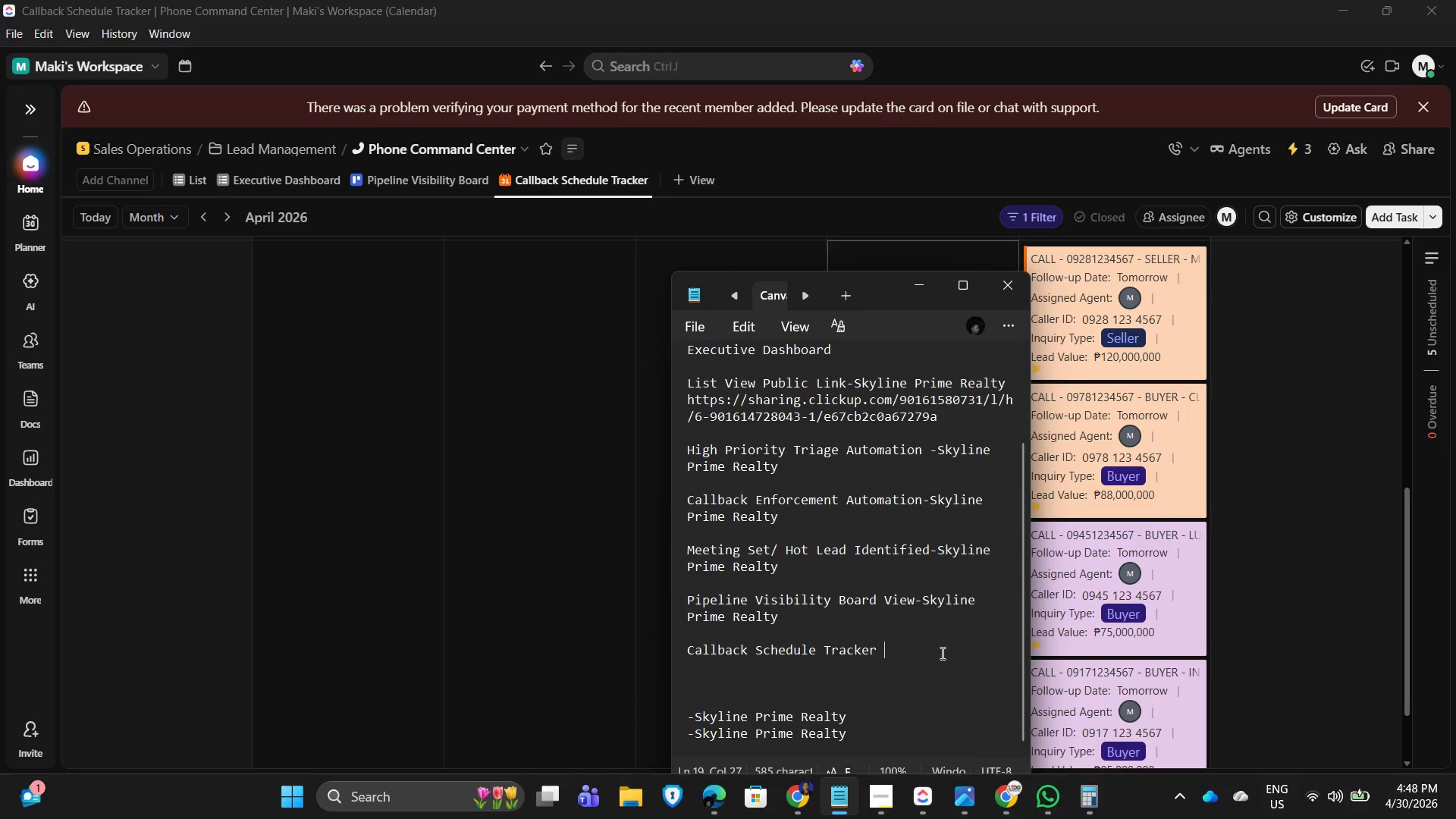 
key(Control+V)
 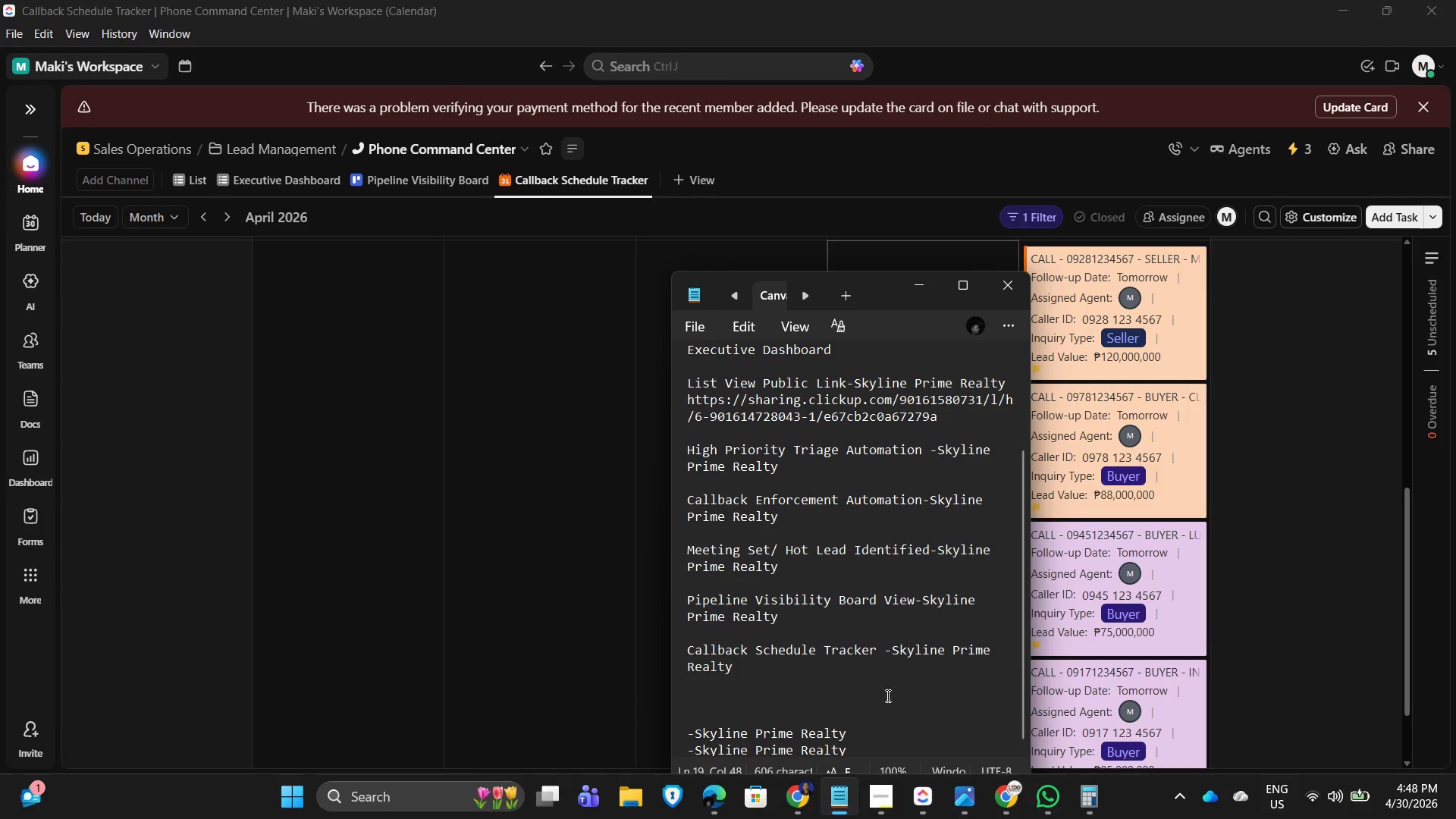 
scroll: coordinate [884, 694], scroll_direction: down, amount: 3.0
 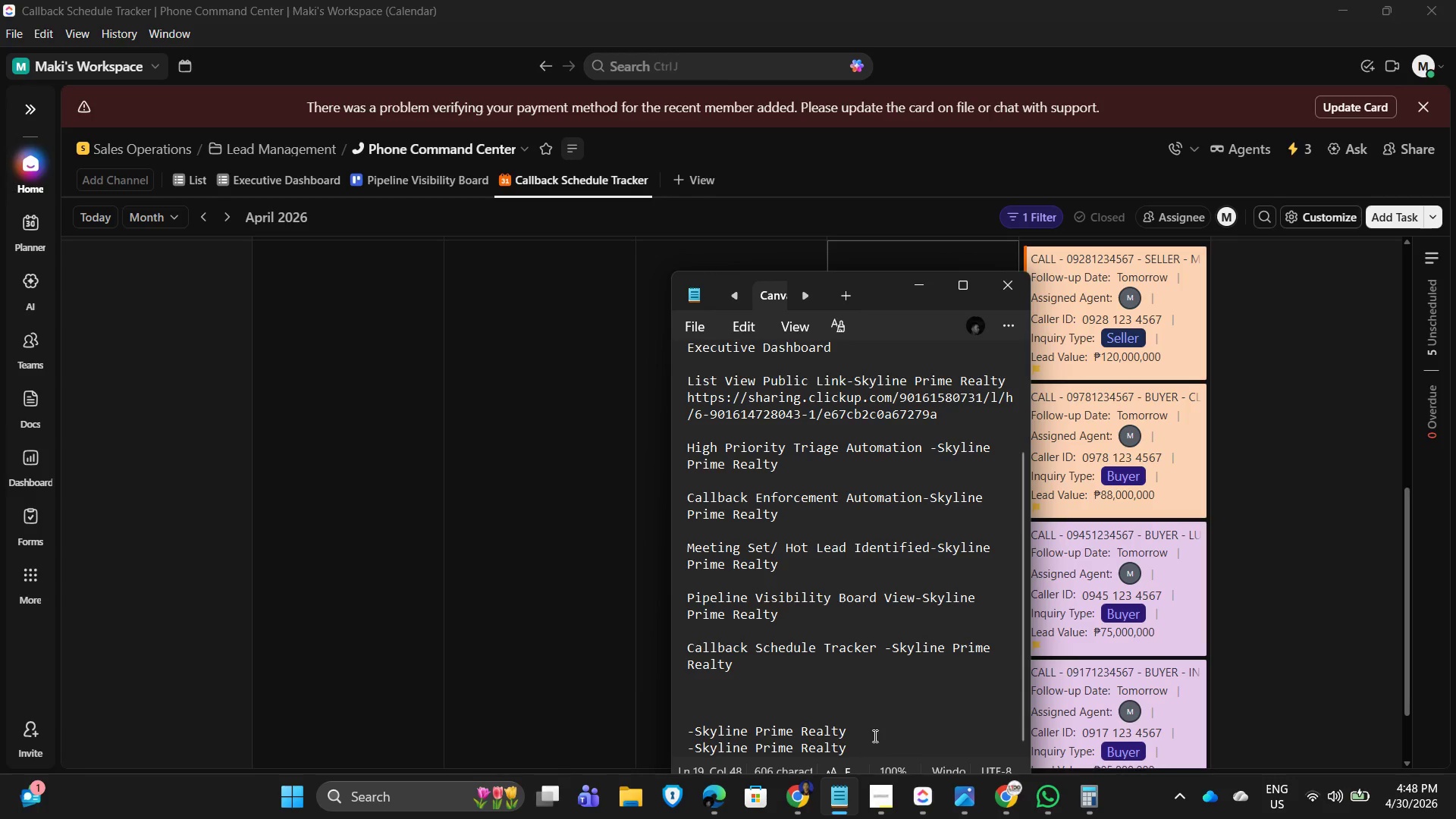 
left_click([874, 734])
 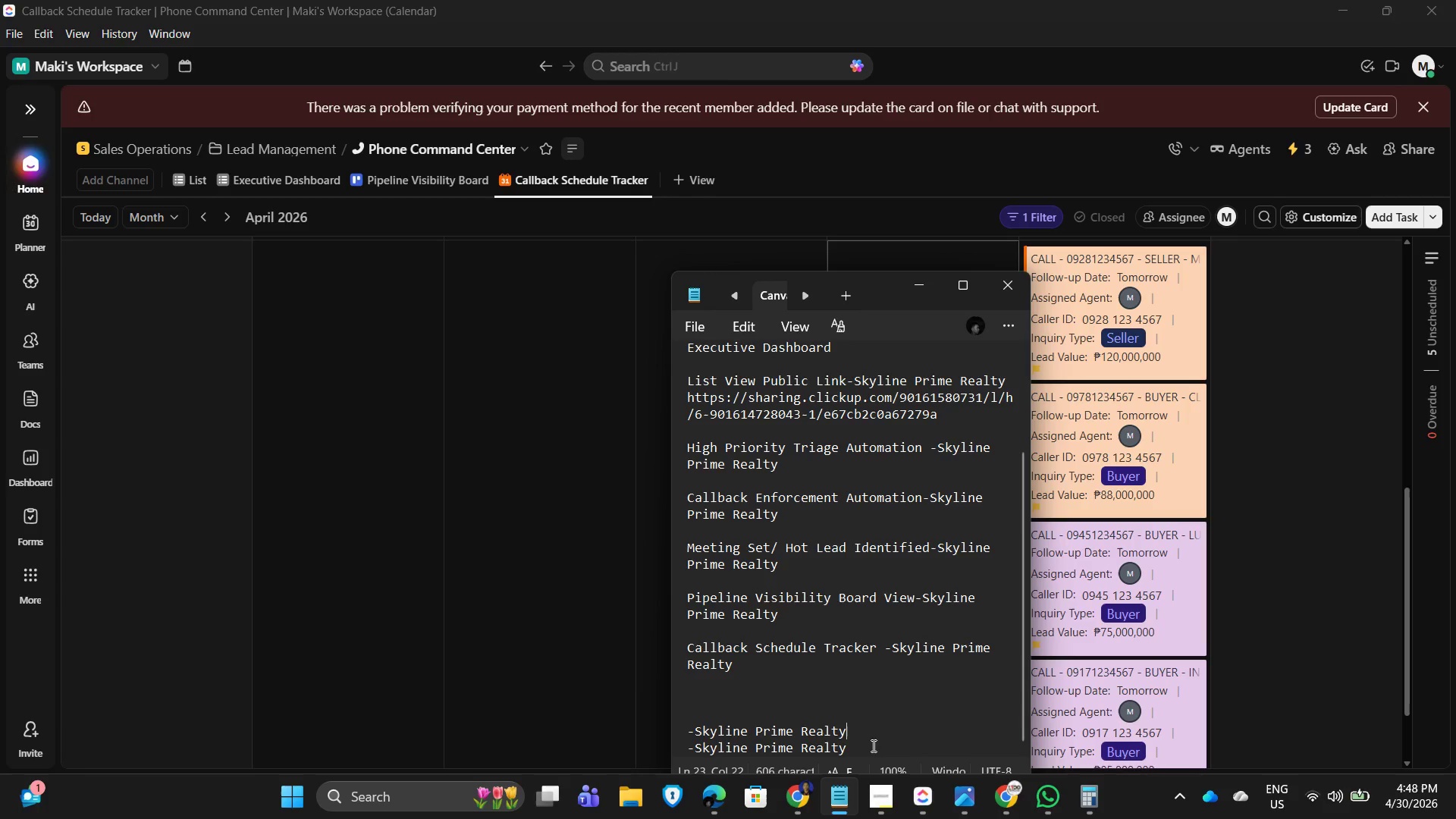 
left_click([869, 748])
 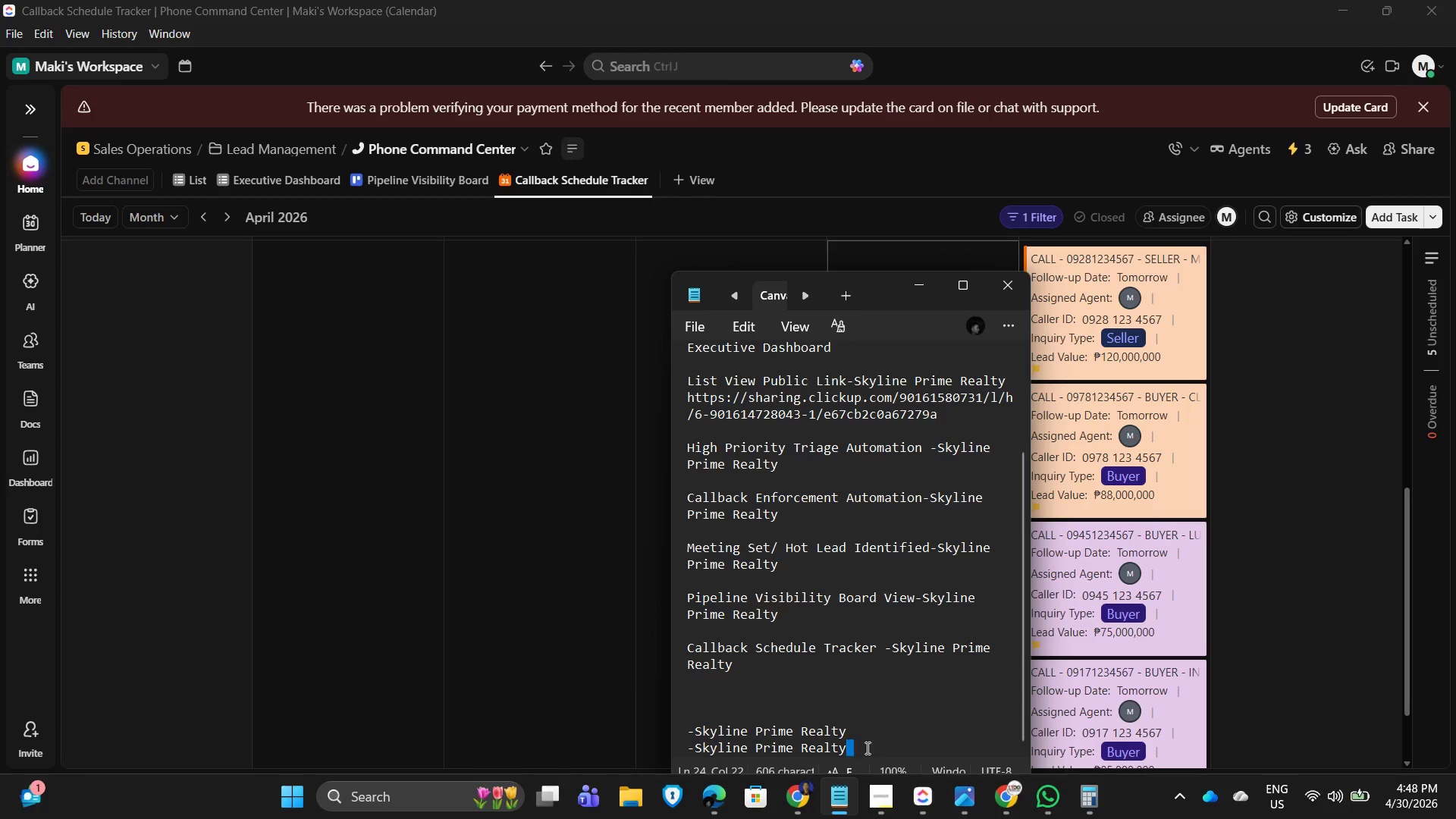 
left_click_drag(start_coordinate=[877, 748], to_coordinate=[684, 727])
 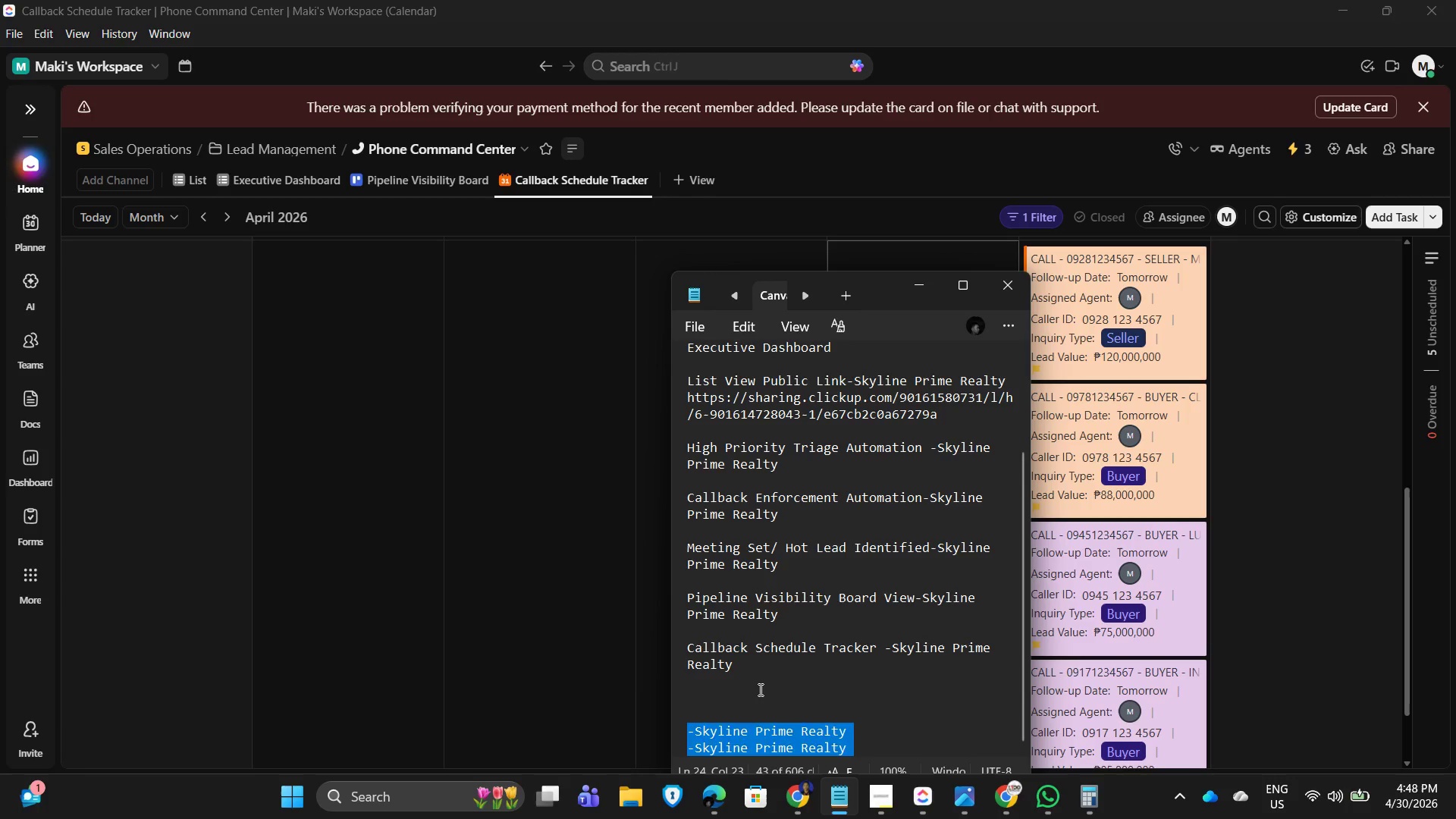 
key(Delete)
 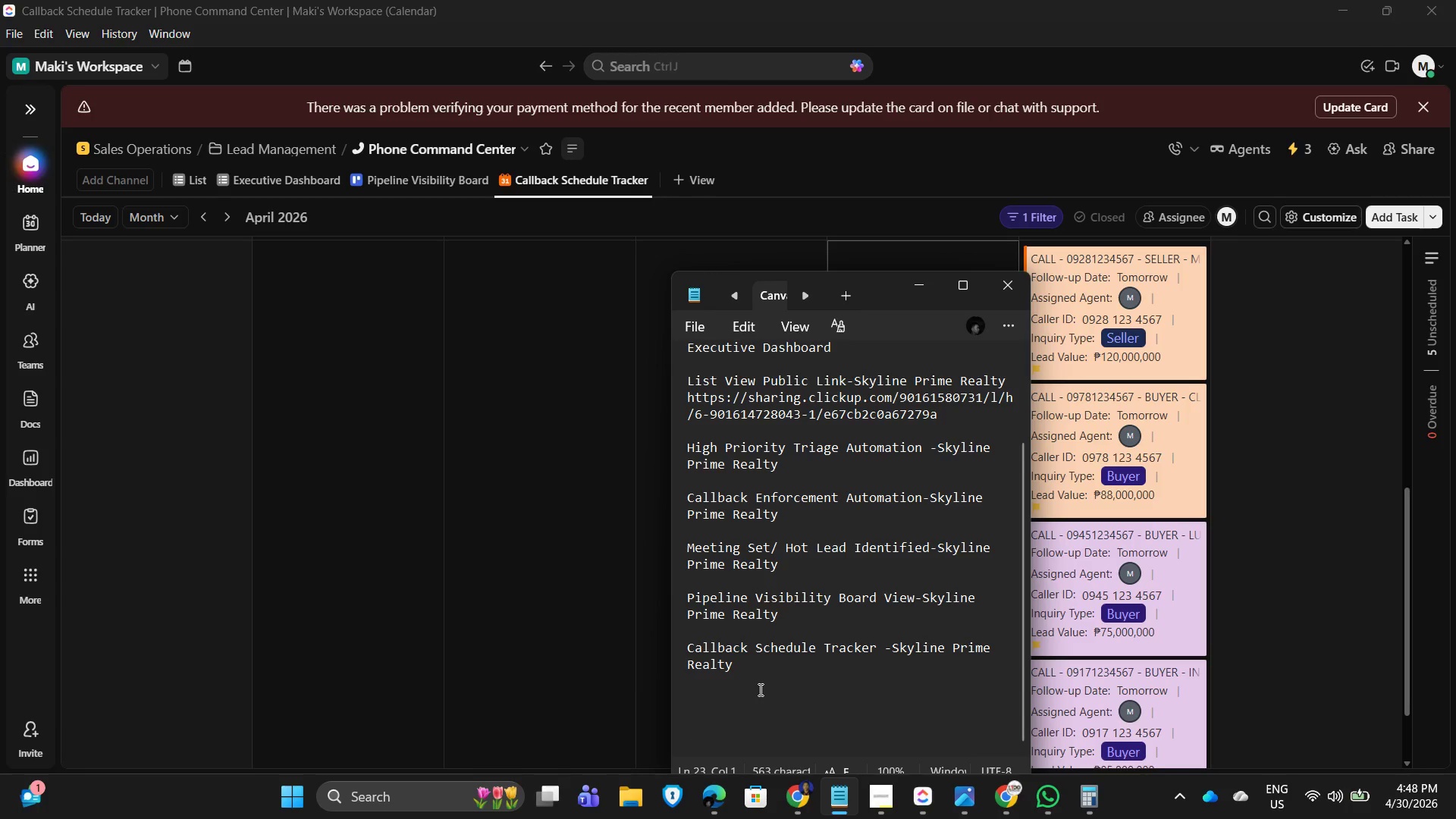 
key(Backspace)
 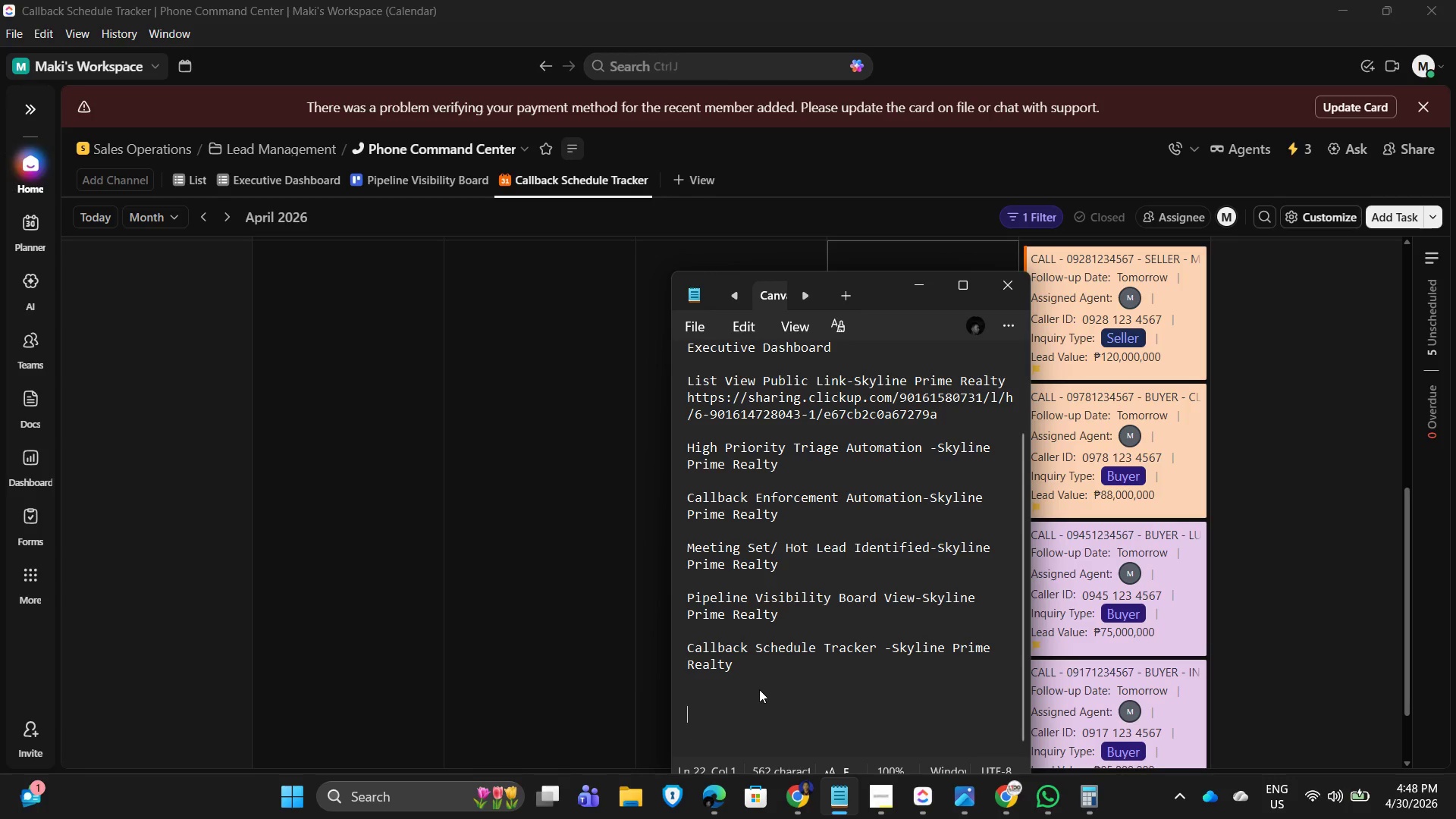 
key(Backspace)
 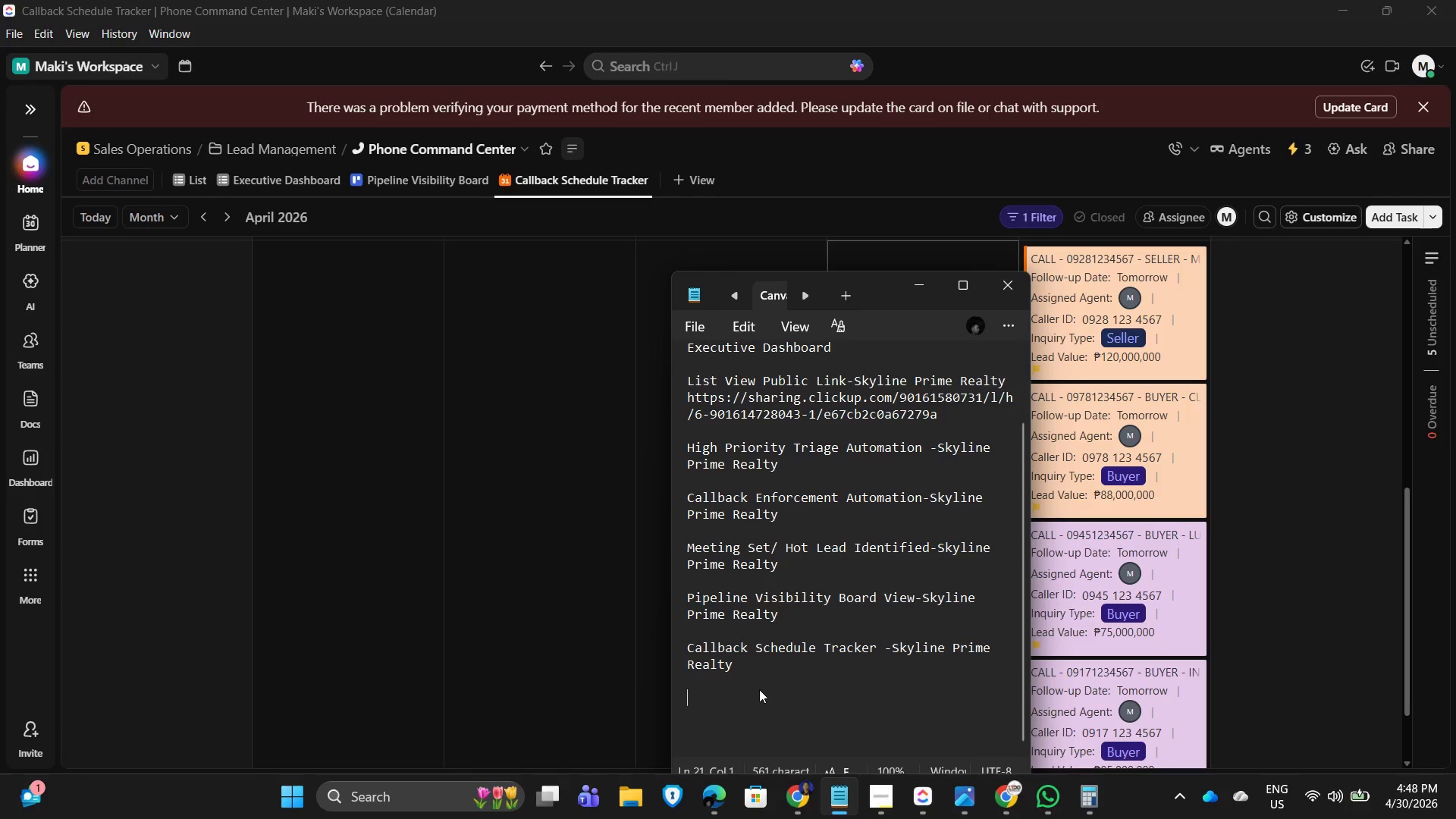 
key(Backspace)
 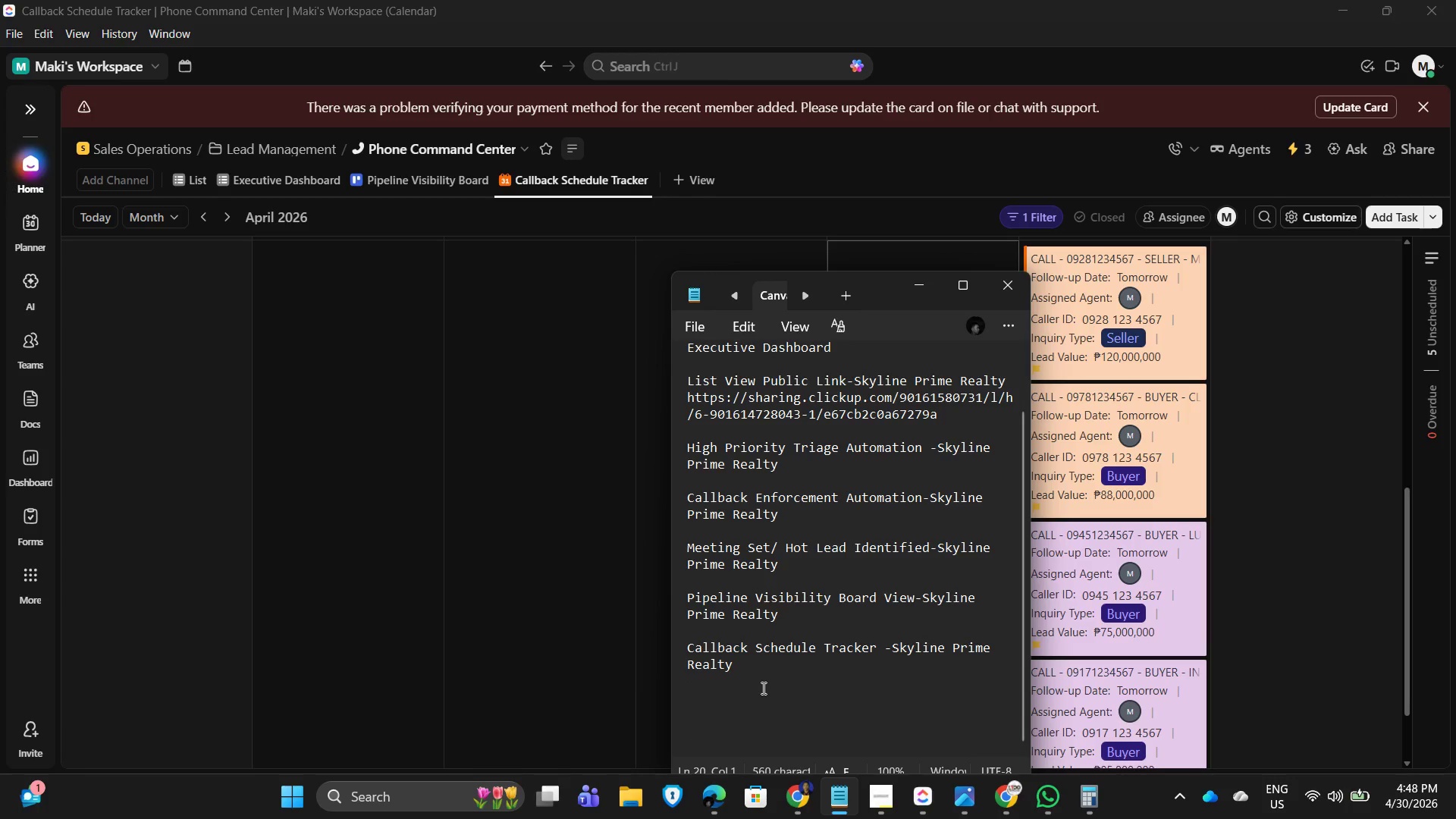 
wait(6.84)
 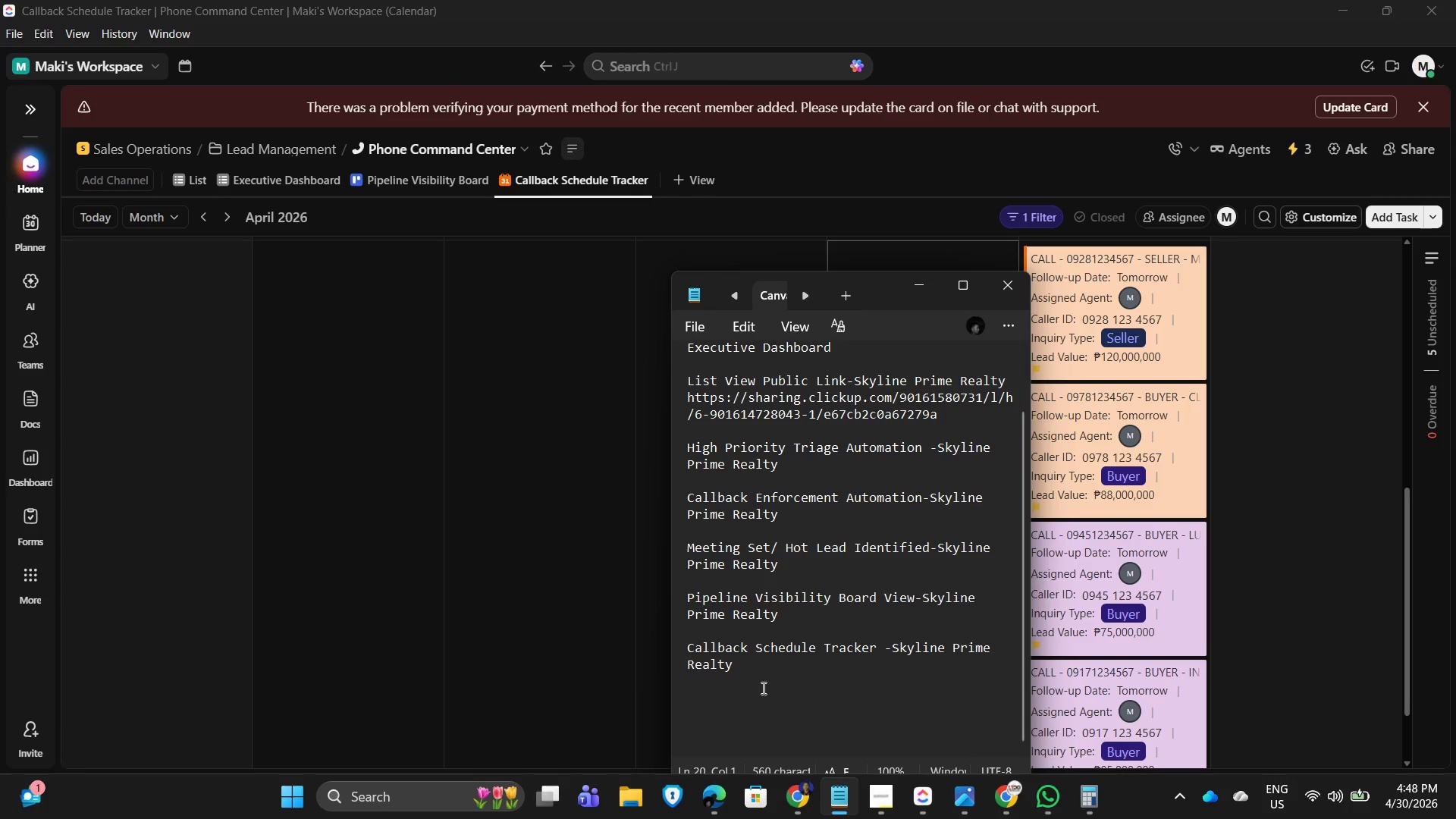 
scroll: coordinate [811, 557], scroll_direction: up, amount: 5.0
 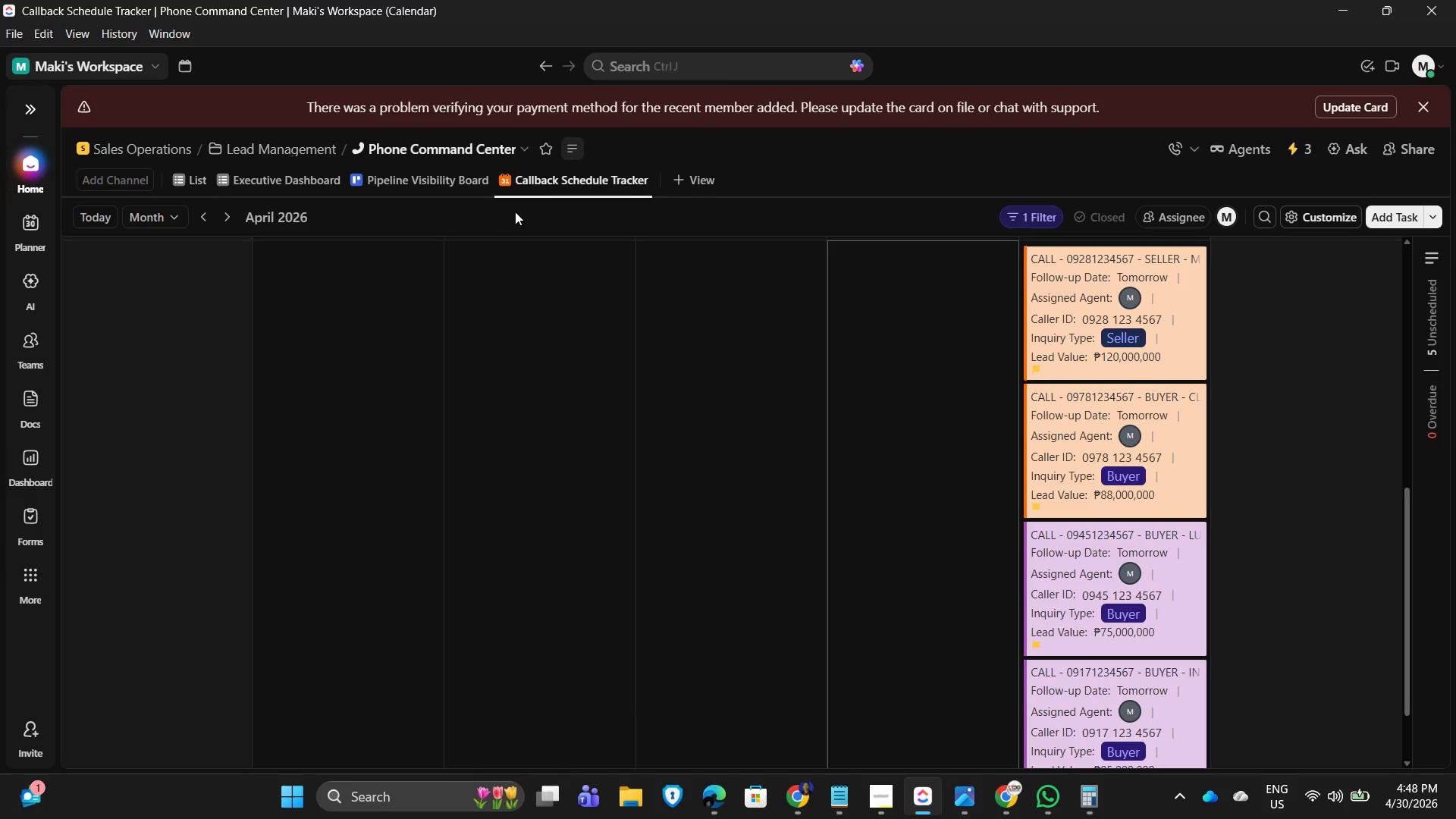 
scroll: coordinate [1114, 514], scroll_direction: down, amount: 4.0
 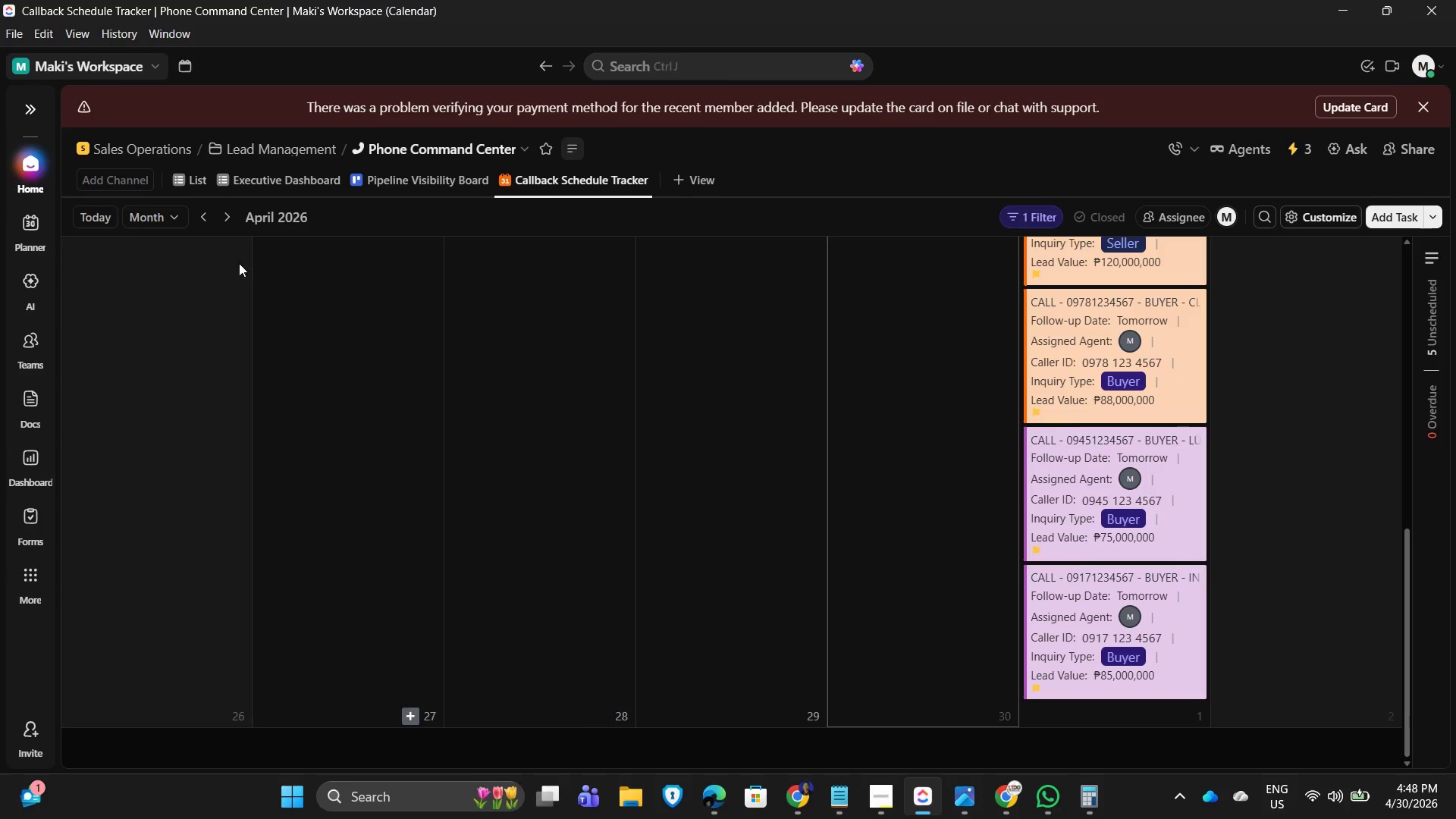 
scroll: coordinate [270, 257], scroll_direction: up, amount: 2.0
 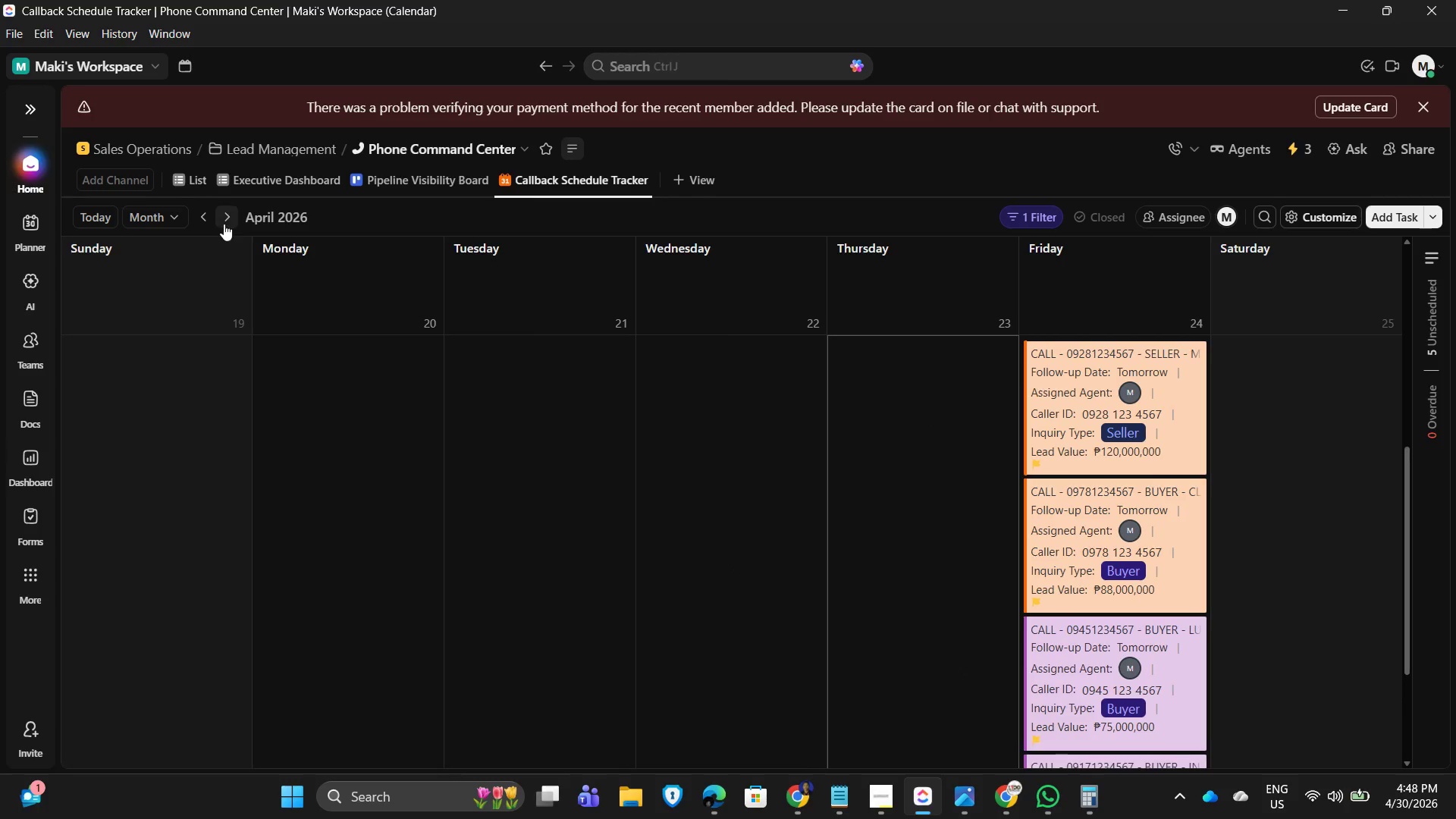 
left_click([224, 222])
 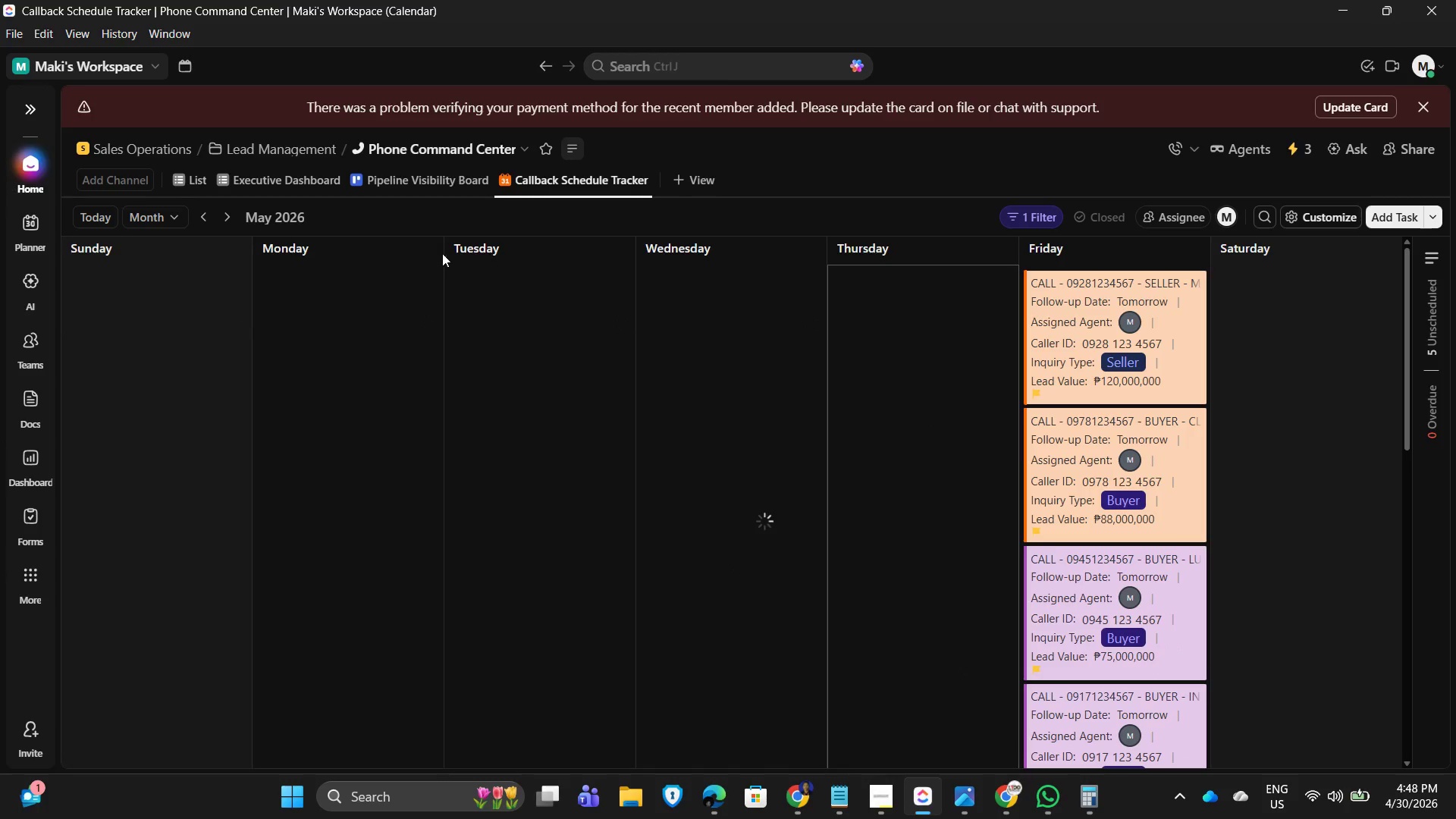 
scroll: coordinate [780, 353], scroll_direction: down, amount: 4.0
 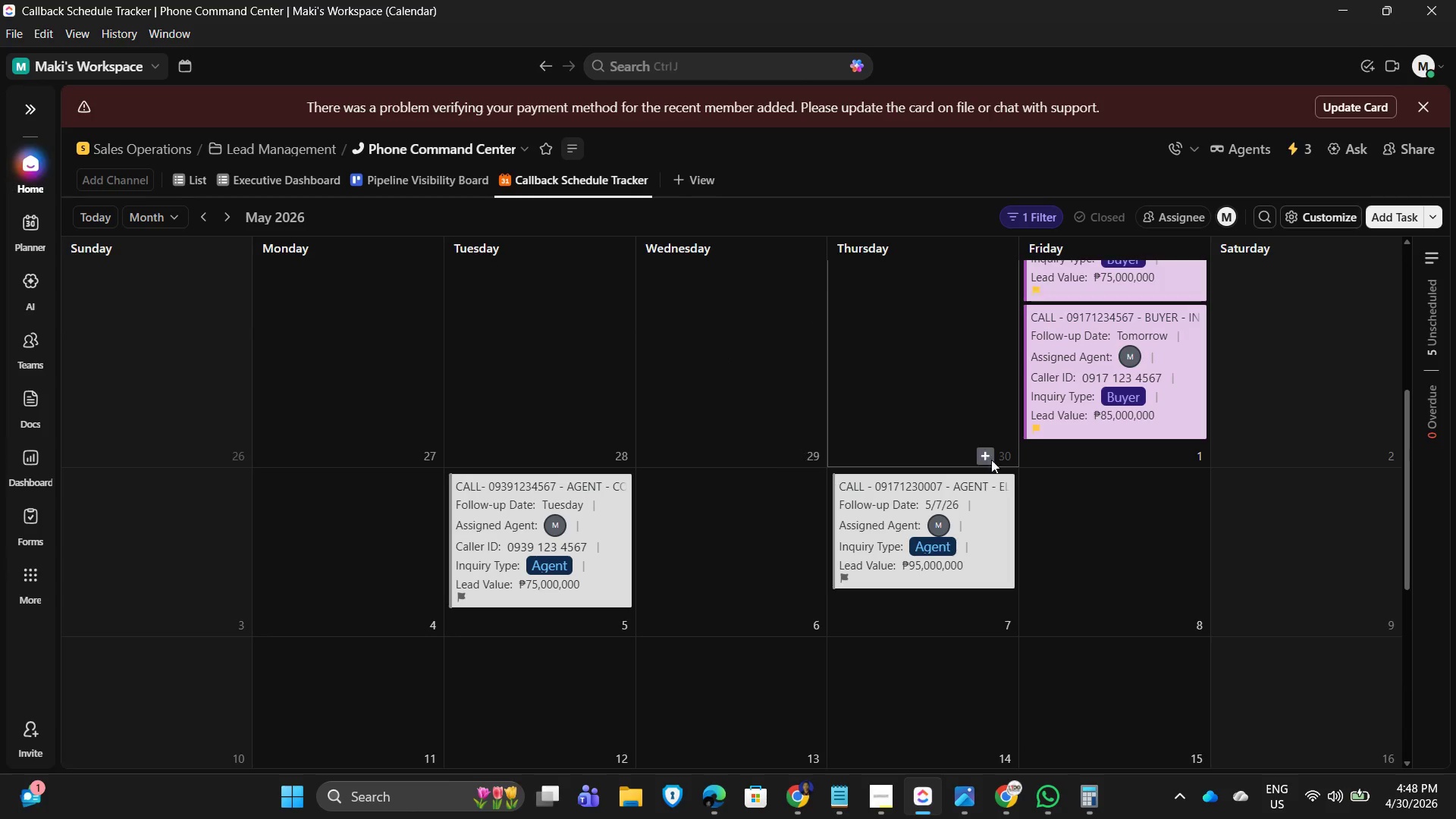 
scroll: coordinate [1092, 482], scroll_direction: up, amount: 2.0
 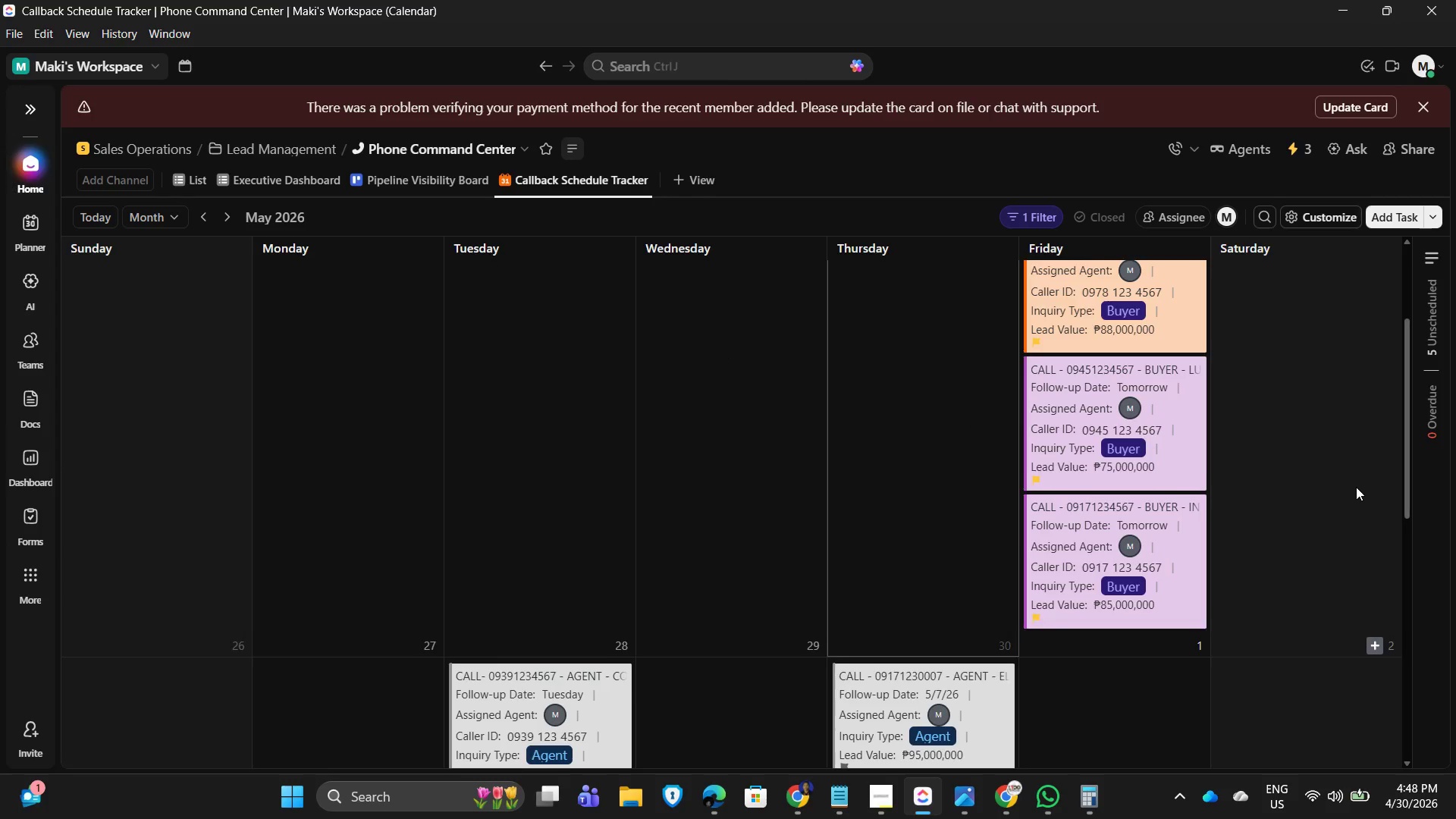 
scroll: coordinate [1420, 426], scroll_direction: down, amount: 1.0
 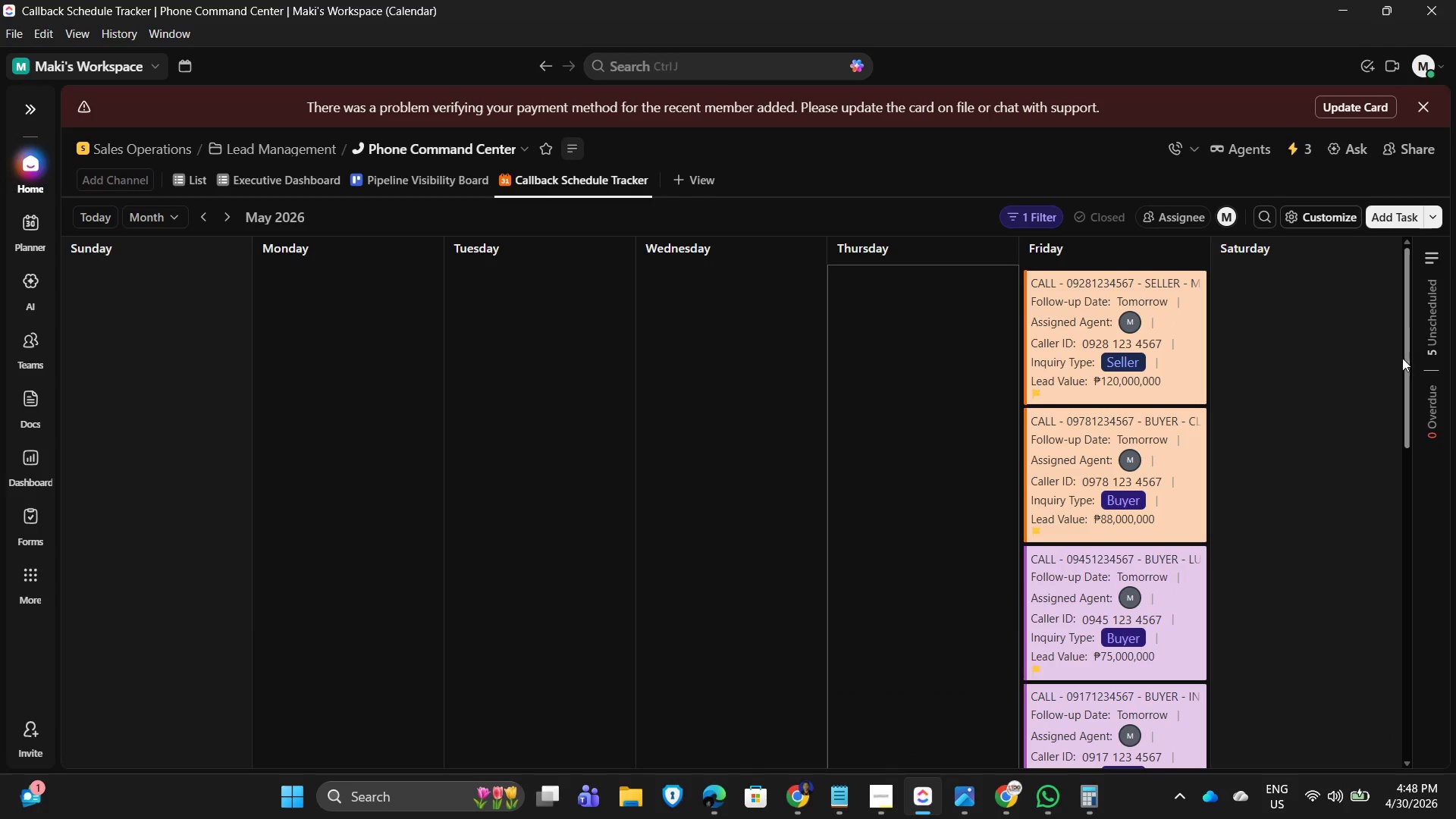 
left_click_drag(start_coordinate=[1405, 351], to_coordinate=[1407, 359])
 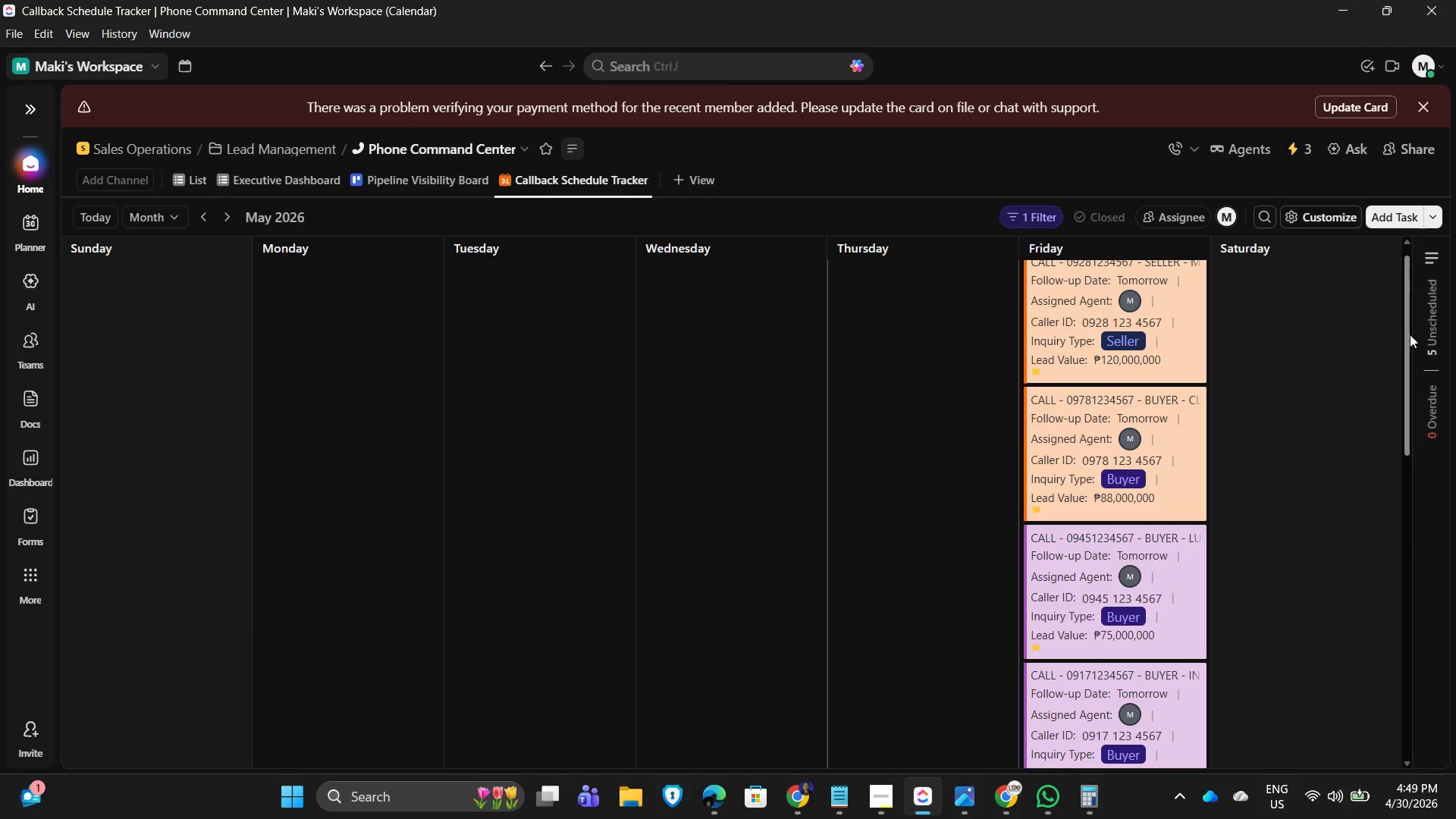 
left_click_drag(start_coordinate=[1408, 331], to_coordinate=[1426, 419])
 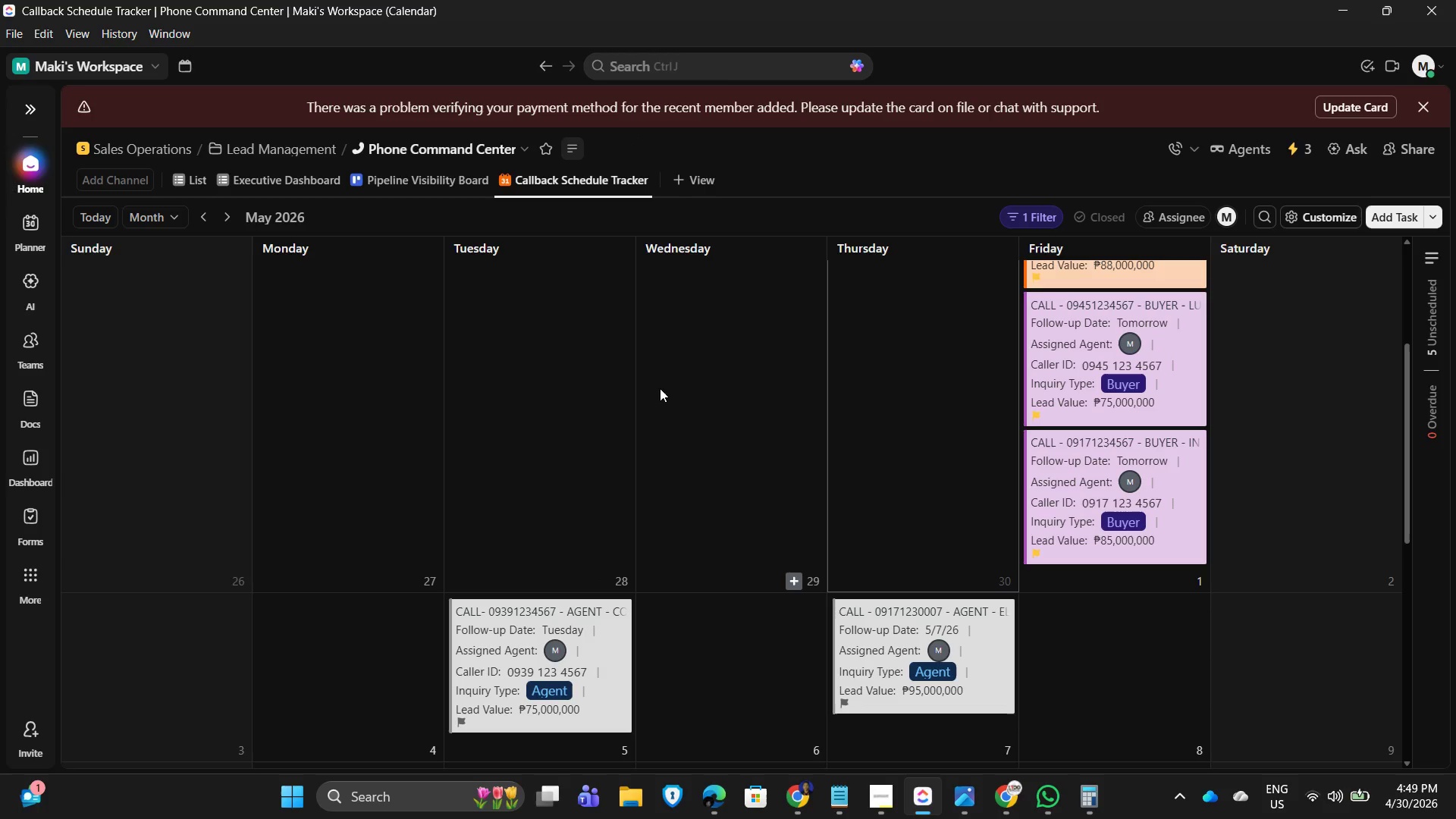 
key(PrintScreen)
 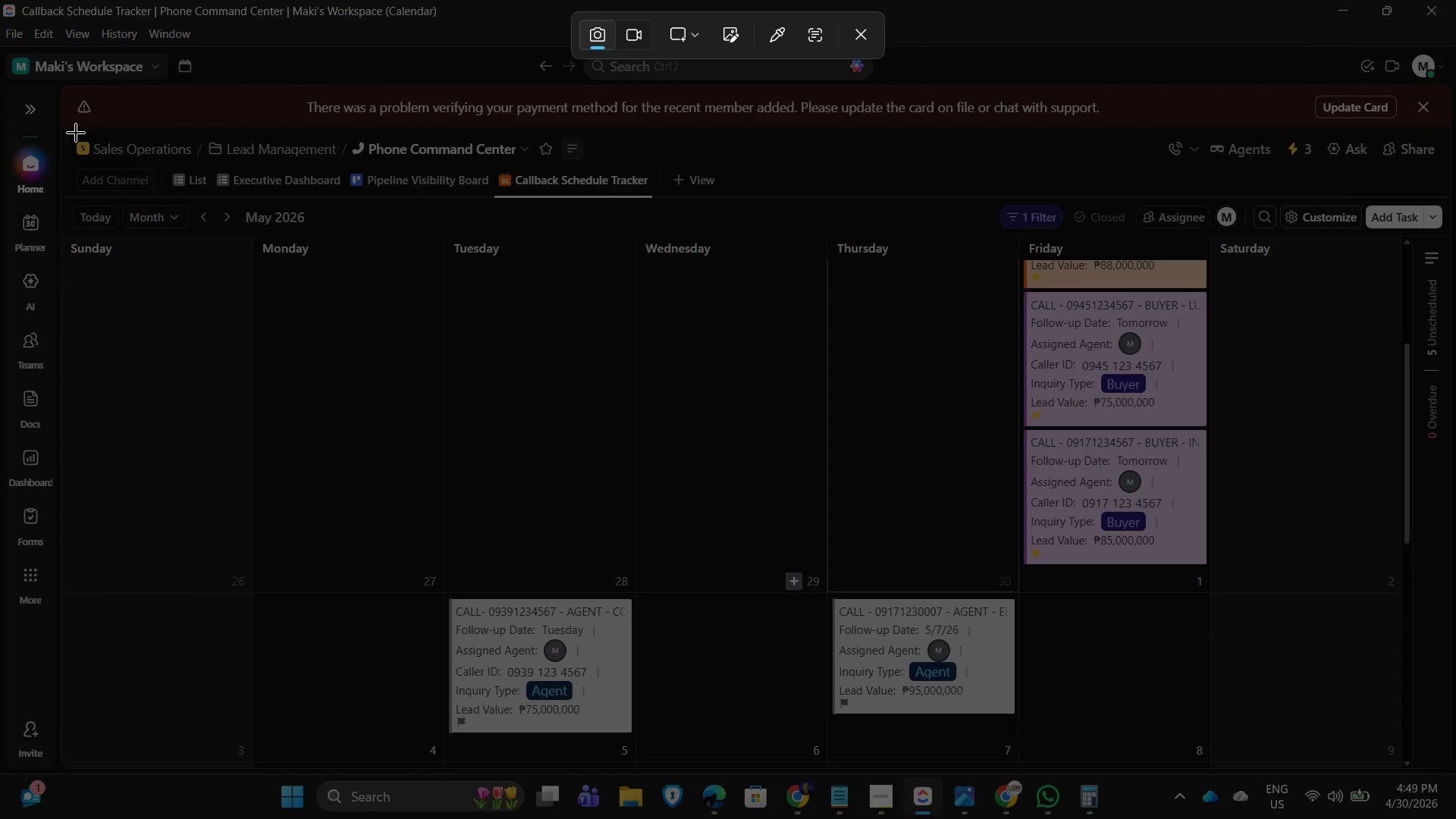 
left_click_drag(start_coordinate=[65, 121], to_coordinate=[1448, 770])
 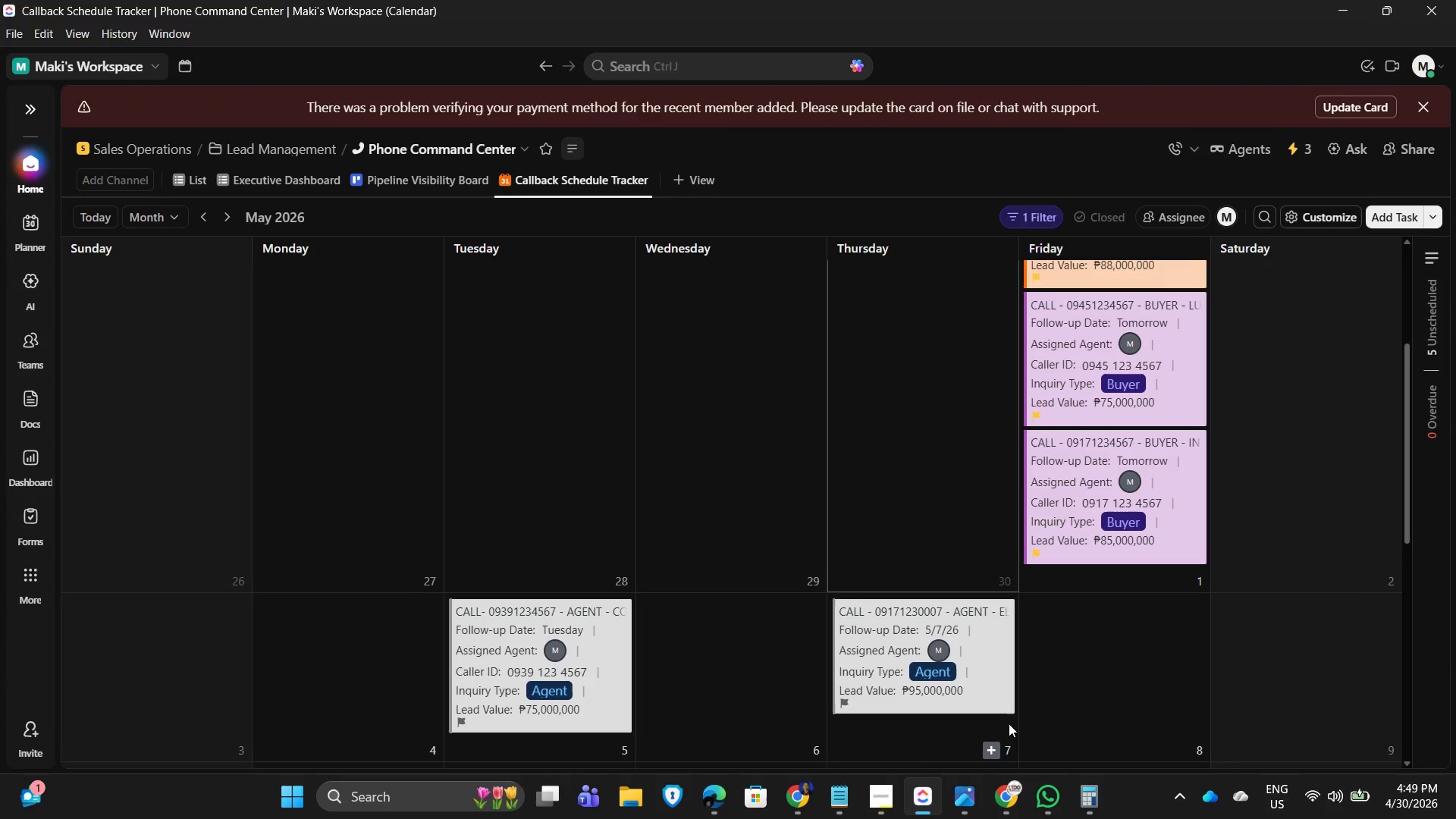 
left_click([632, 806])
 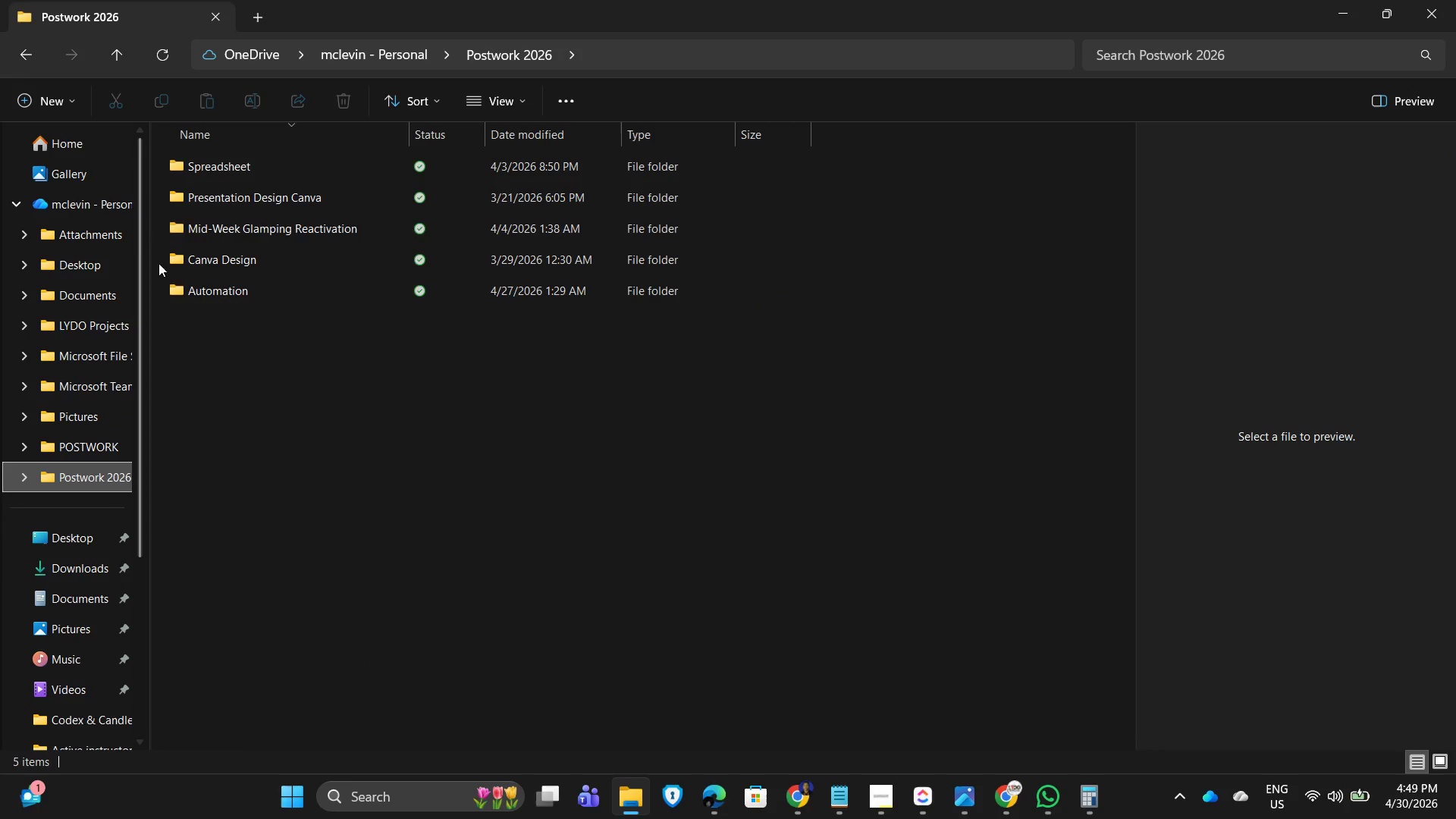 
wait(5.66)
 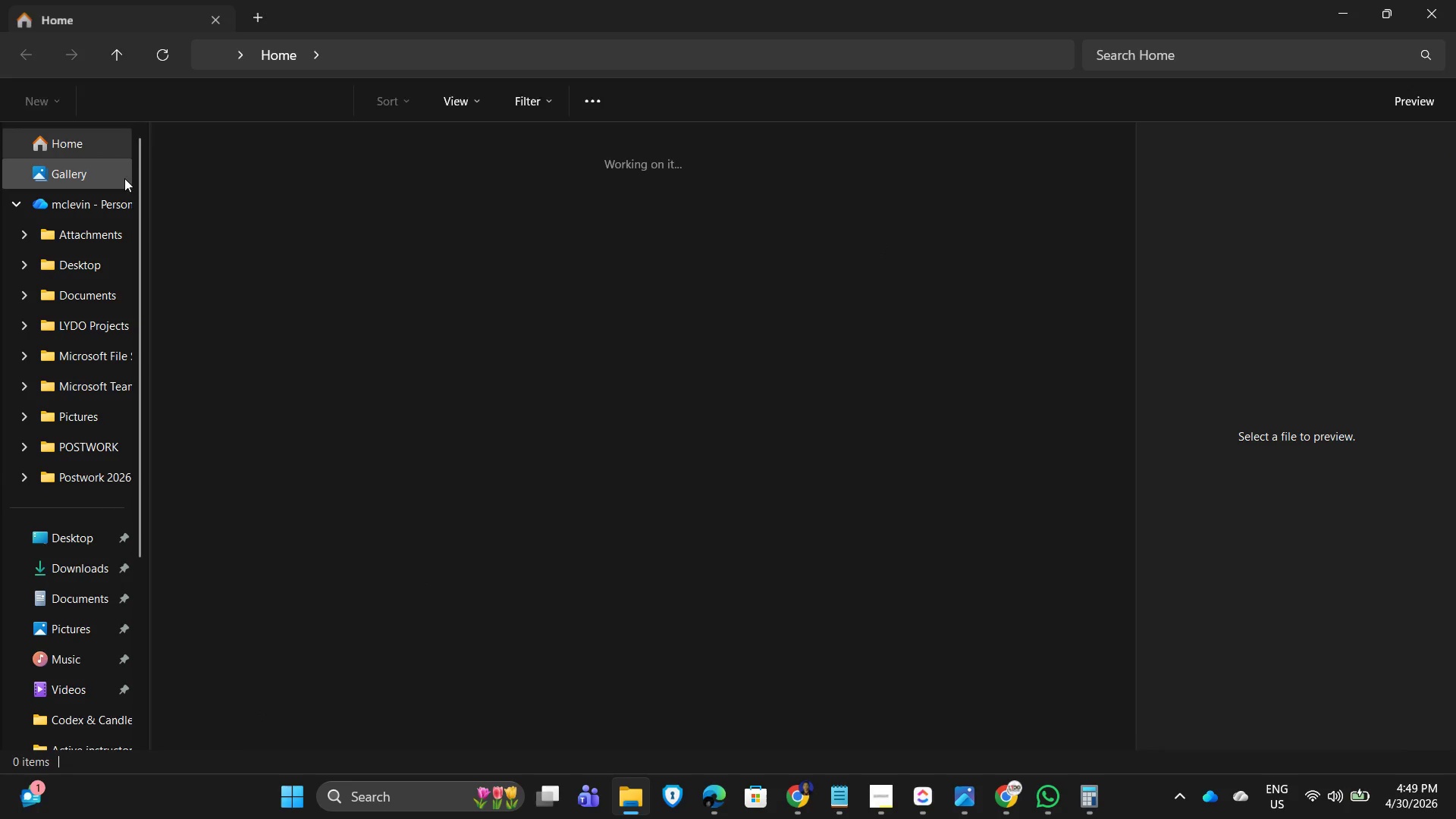 
double_click([24, 479])
 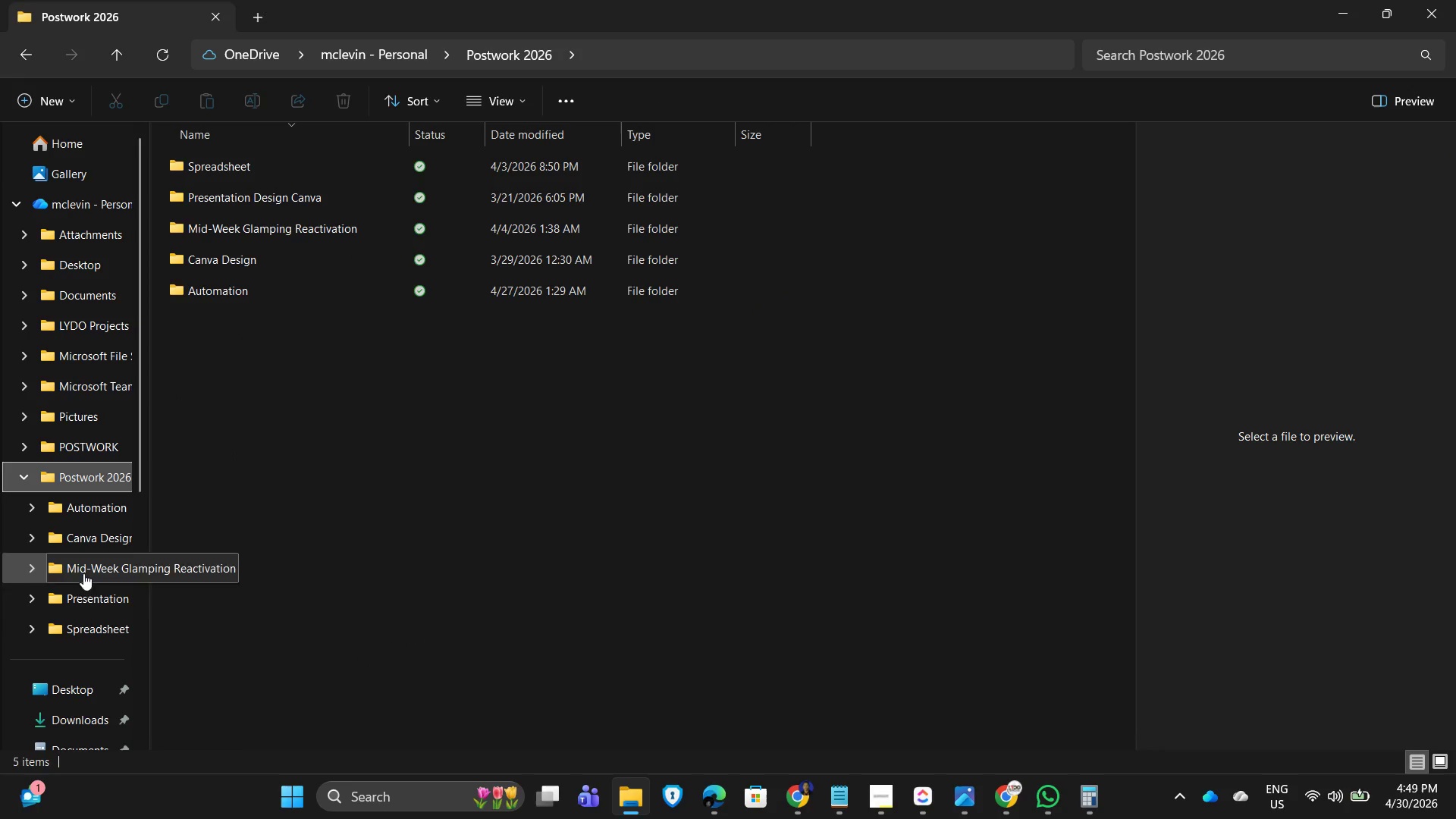 
left_click([106, 507])
 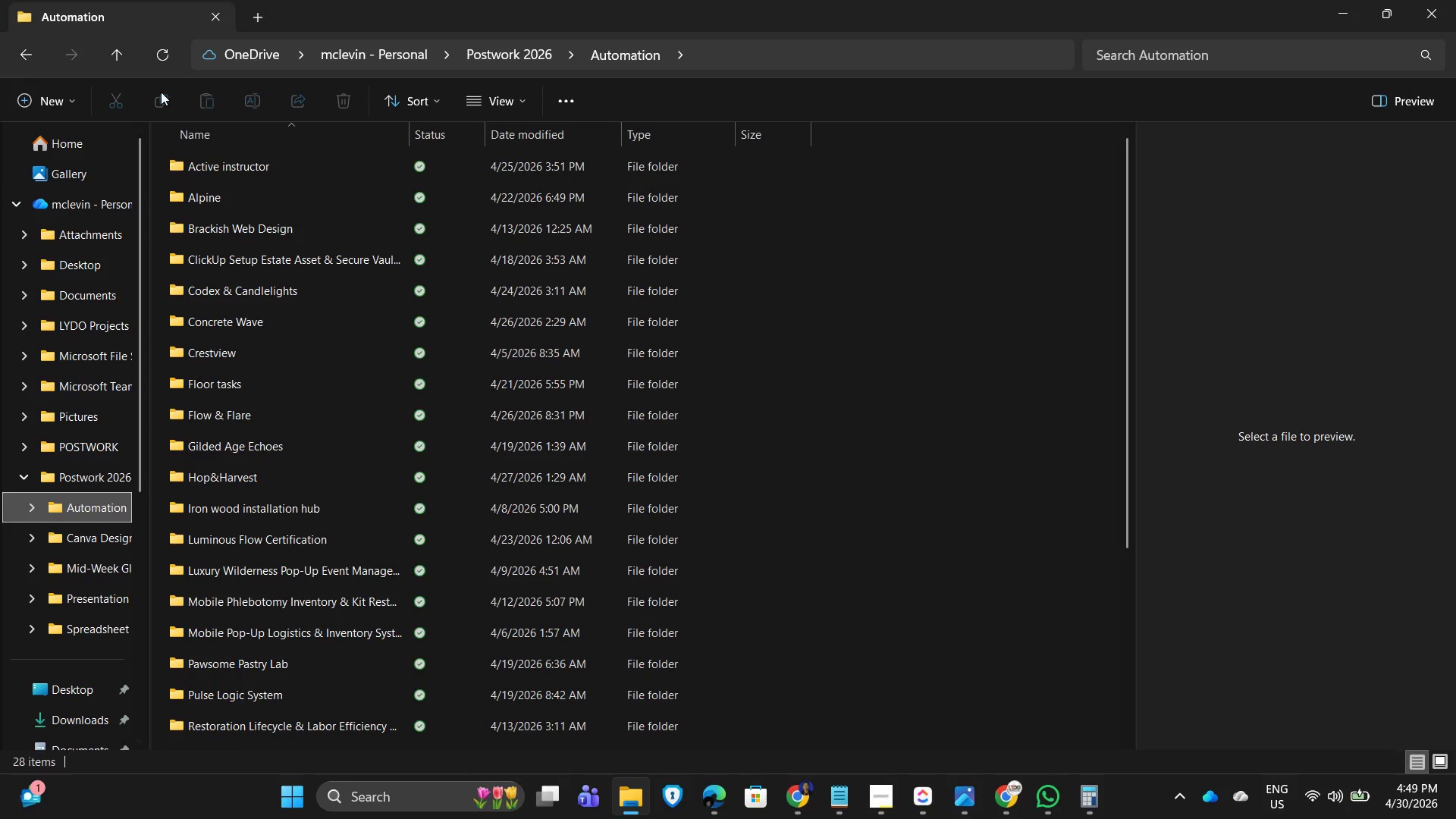 
left_click([26, 98])
 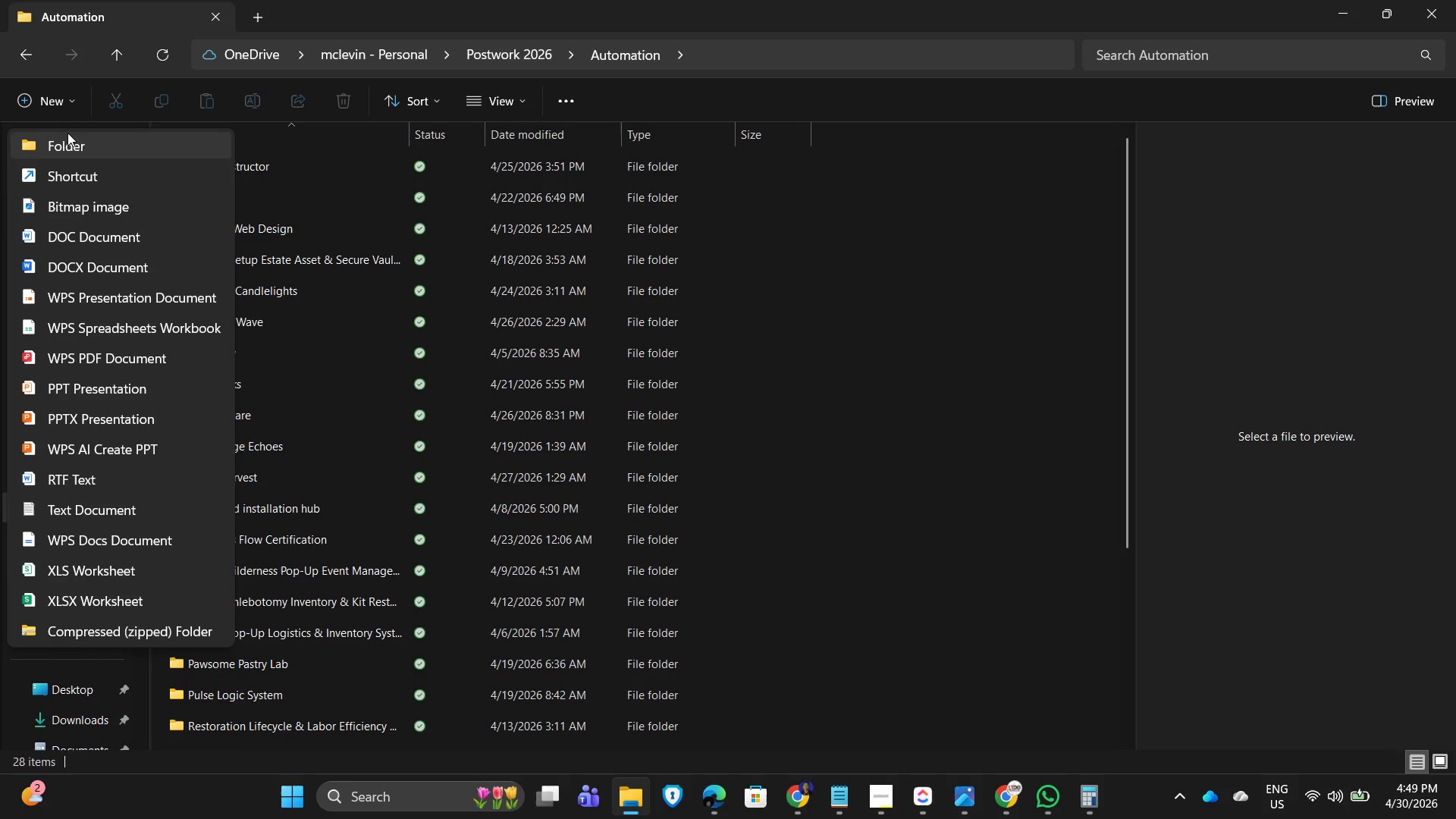 
left_click([74, 143])
 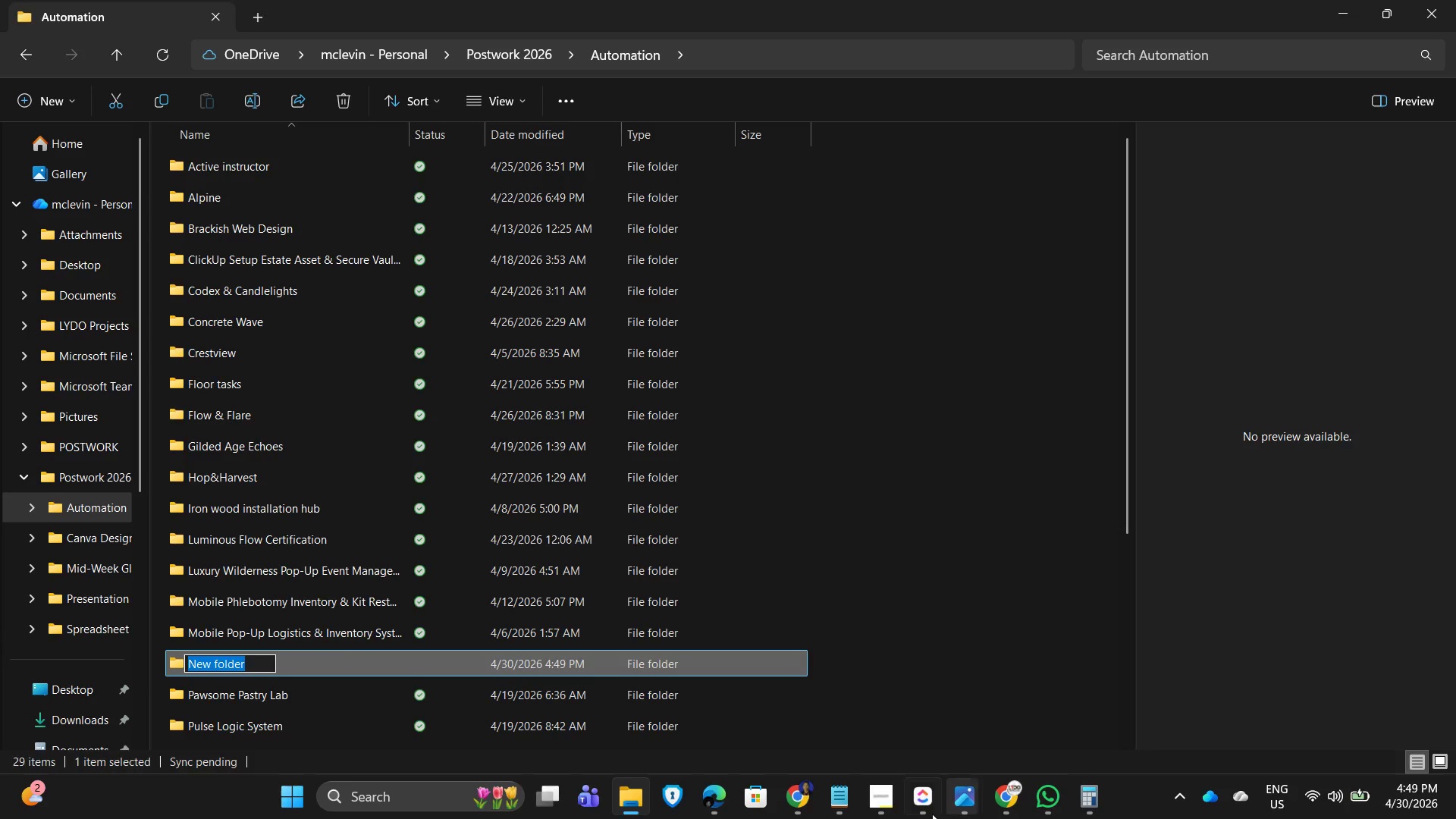 
left_click([836, 805])
 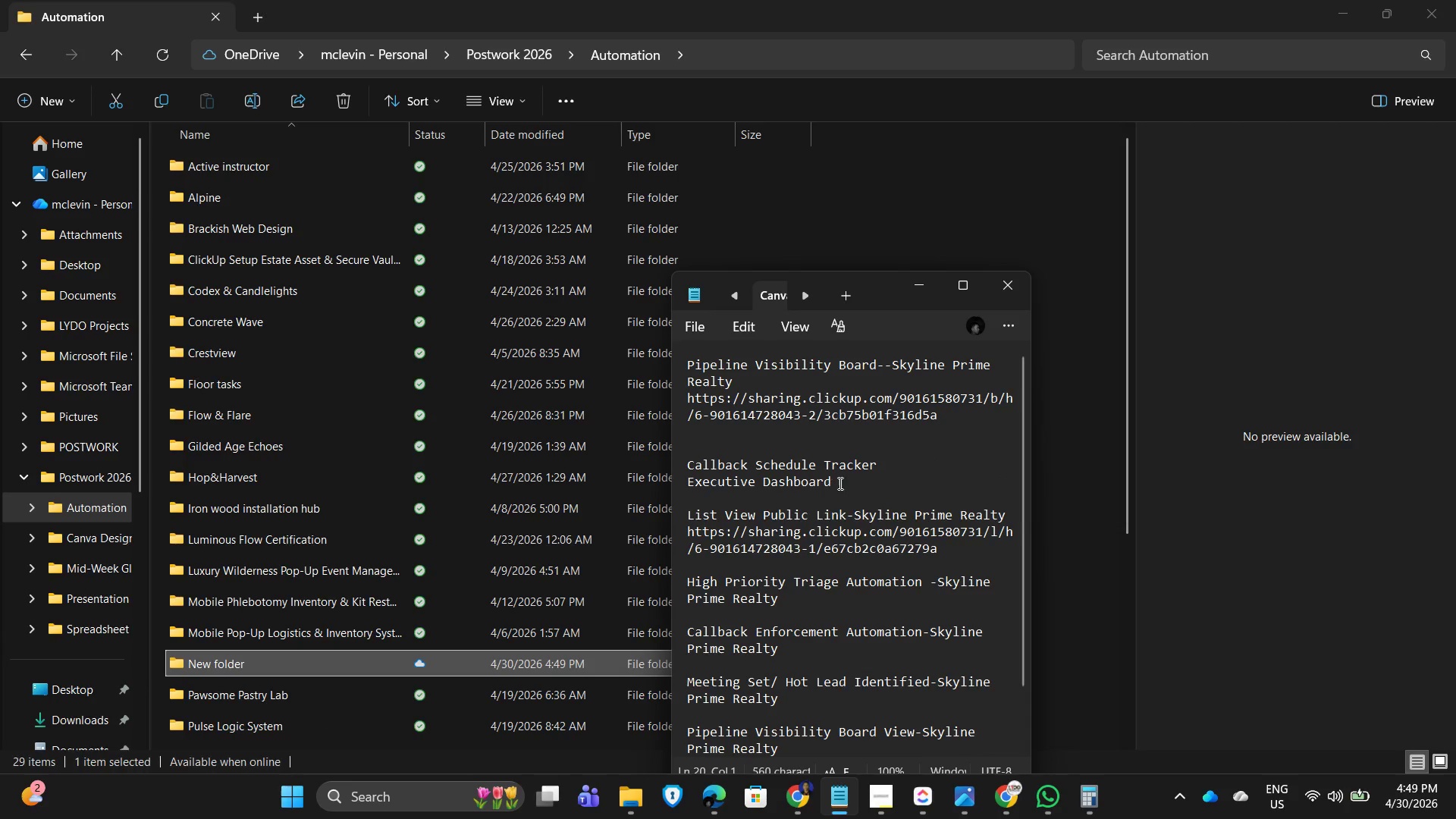 
scroll: coordinate [1003, 656], scroll_direction: down, amount: 1.0
 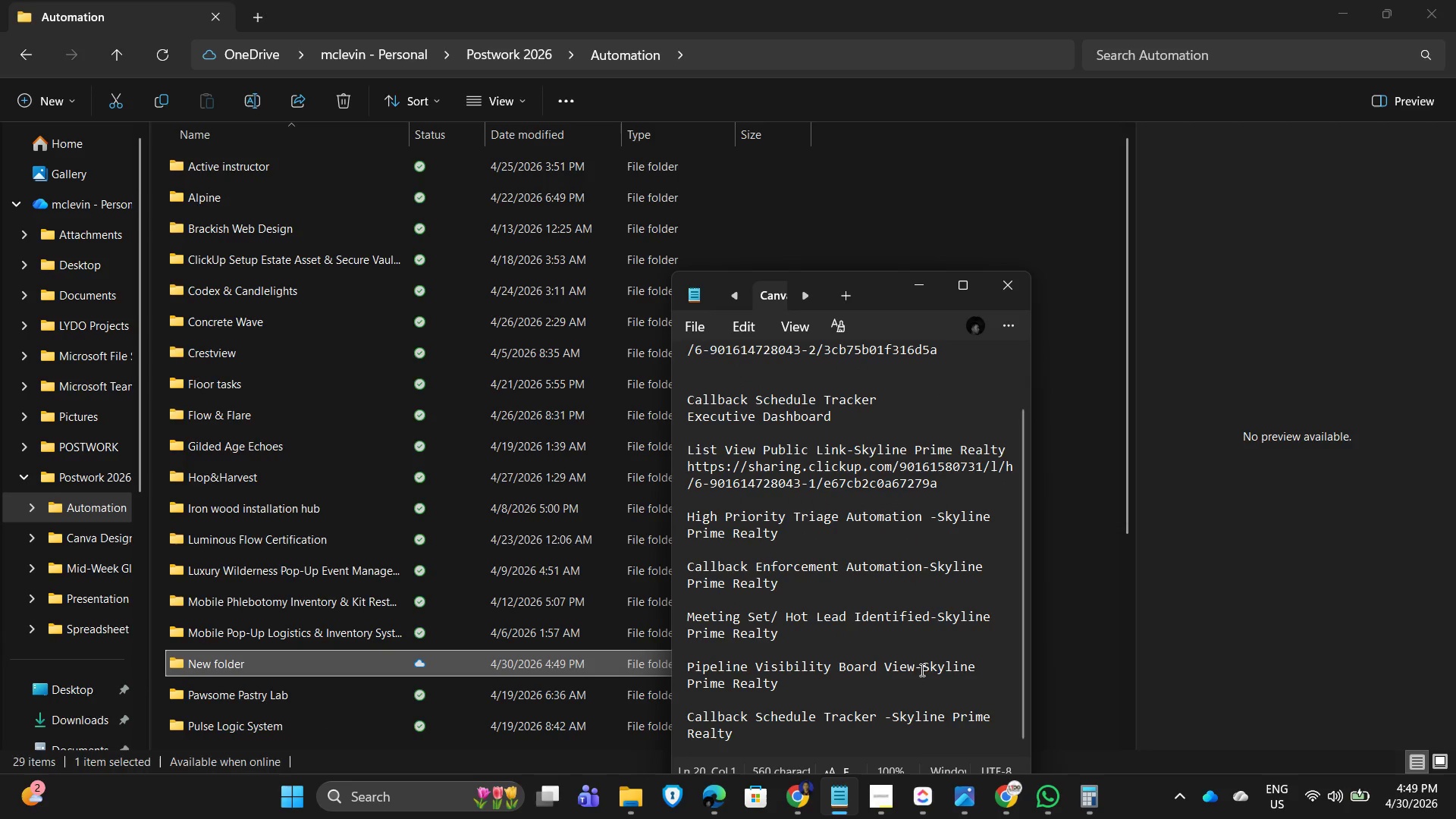 
left_click_drag(start_coordinate=[921, 670], to_coordinate=[956, 696])
 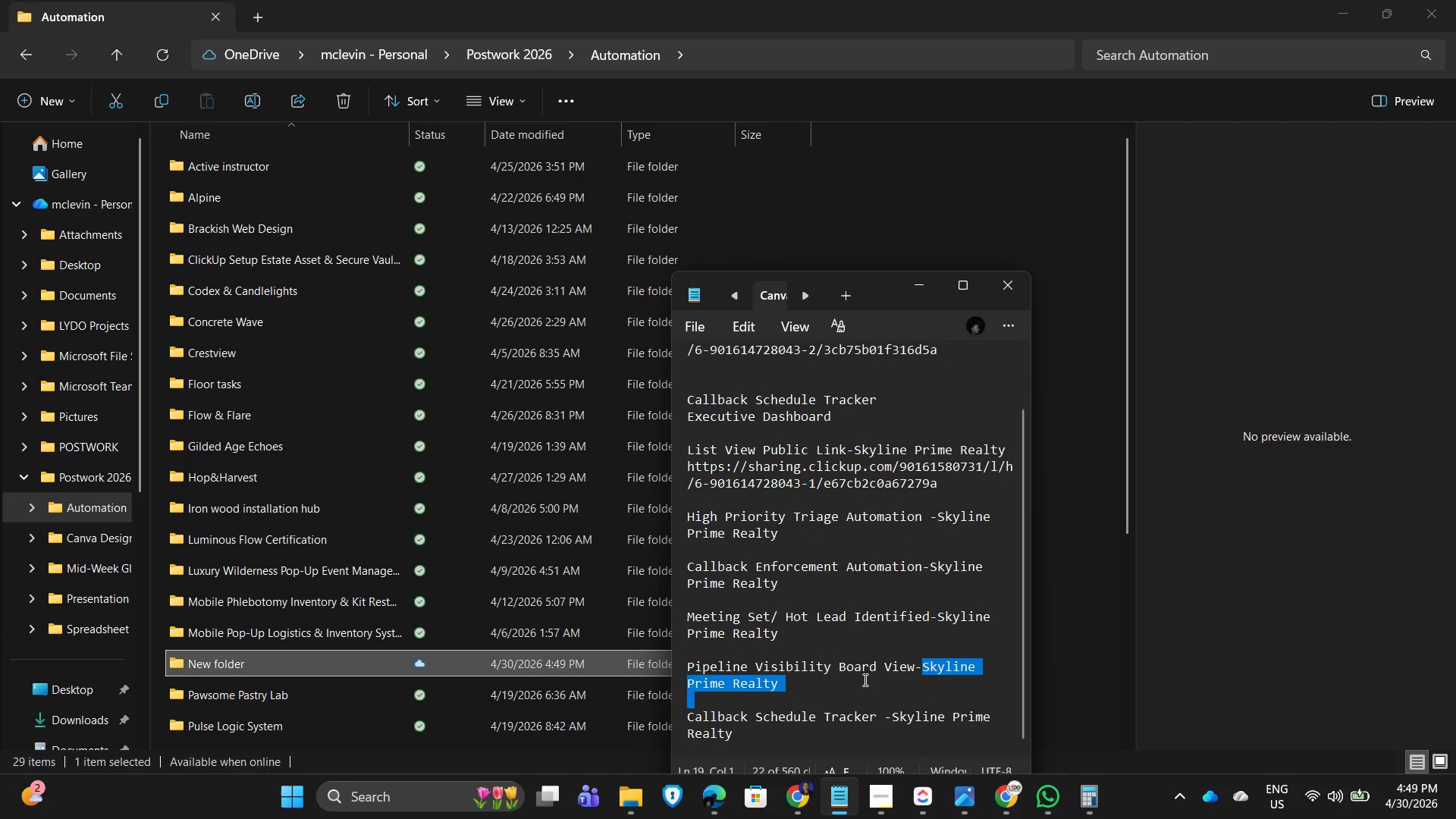 
key(Control+C)
 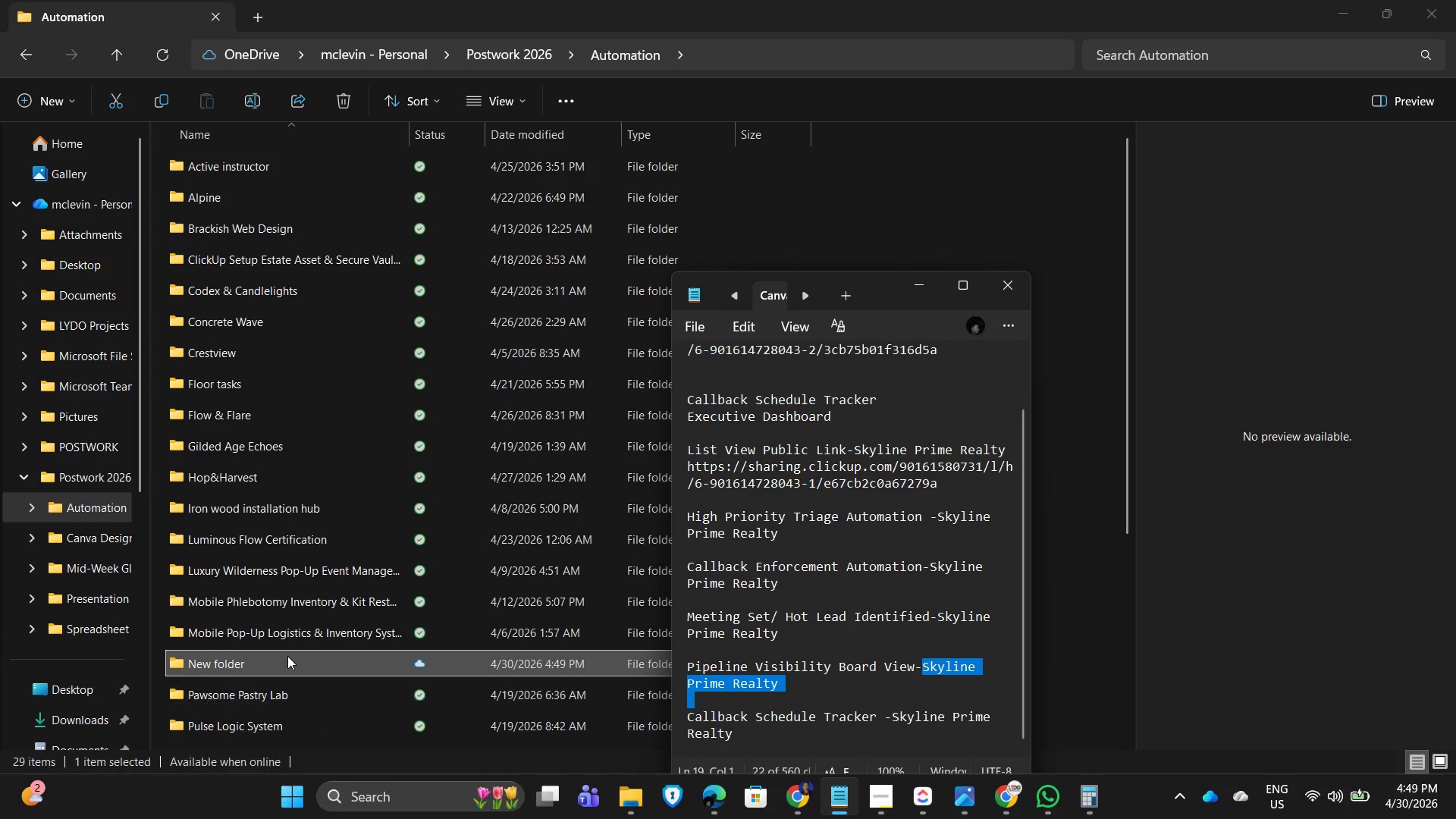 
left_click([281, 657])
 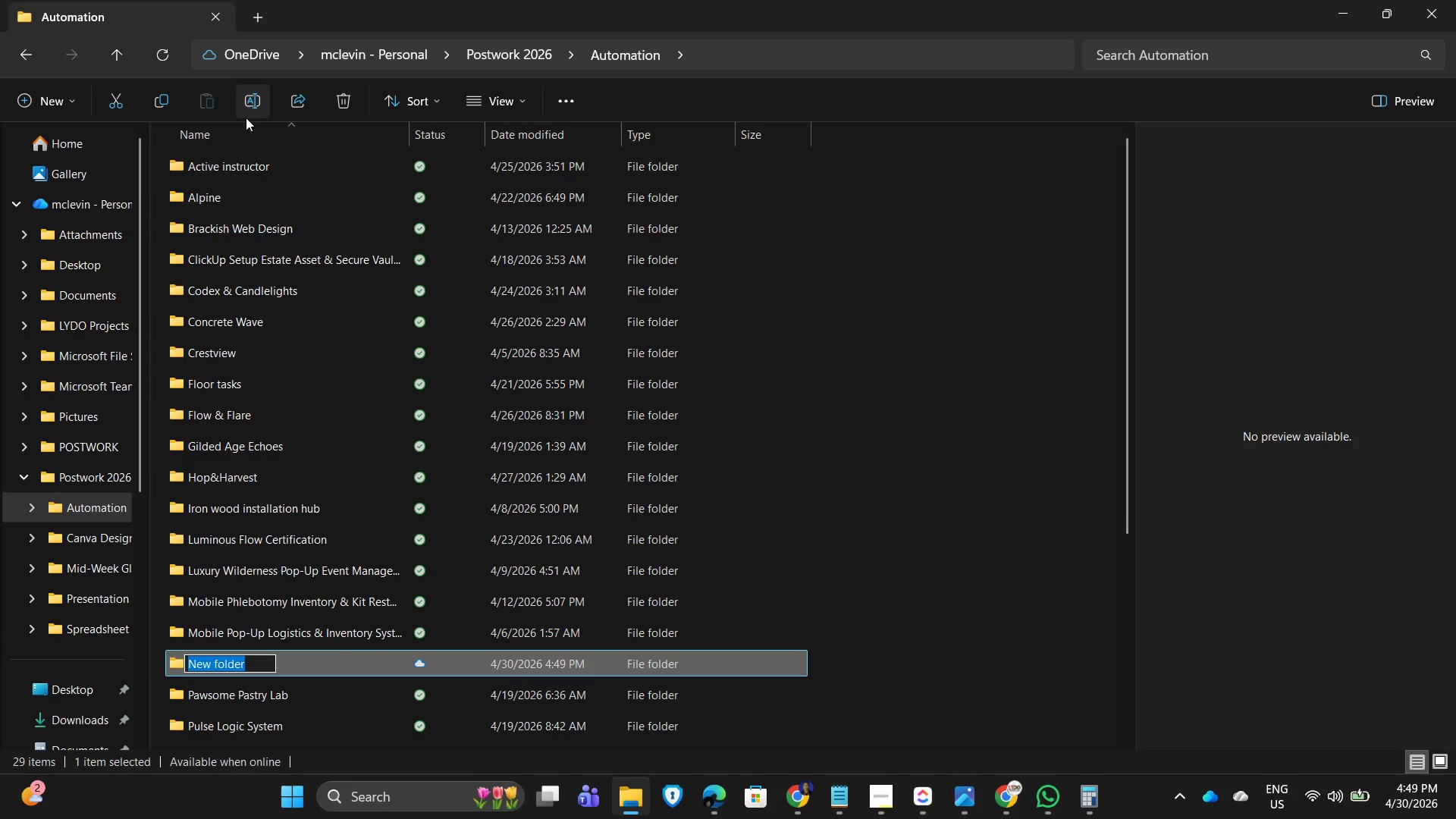 
key(Control+V)
 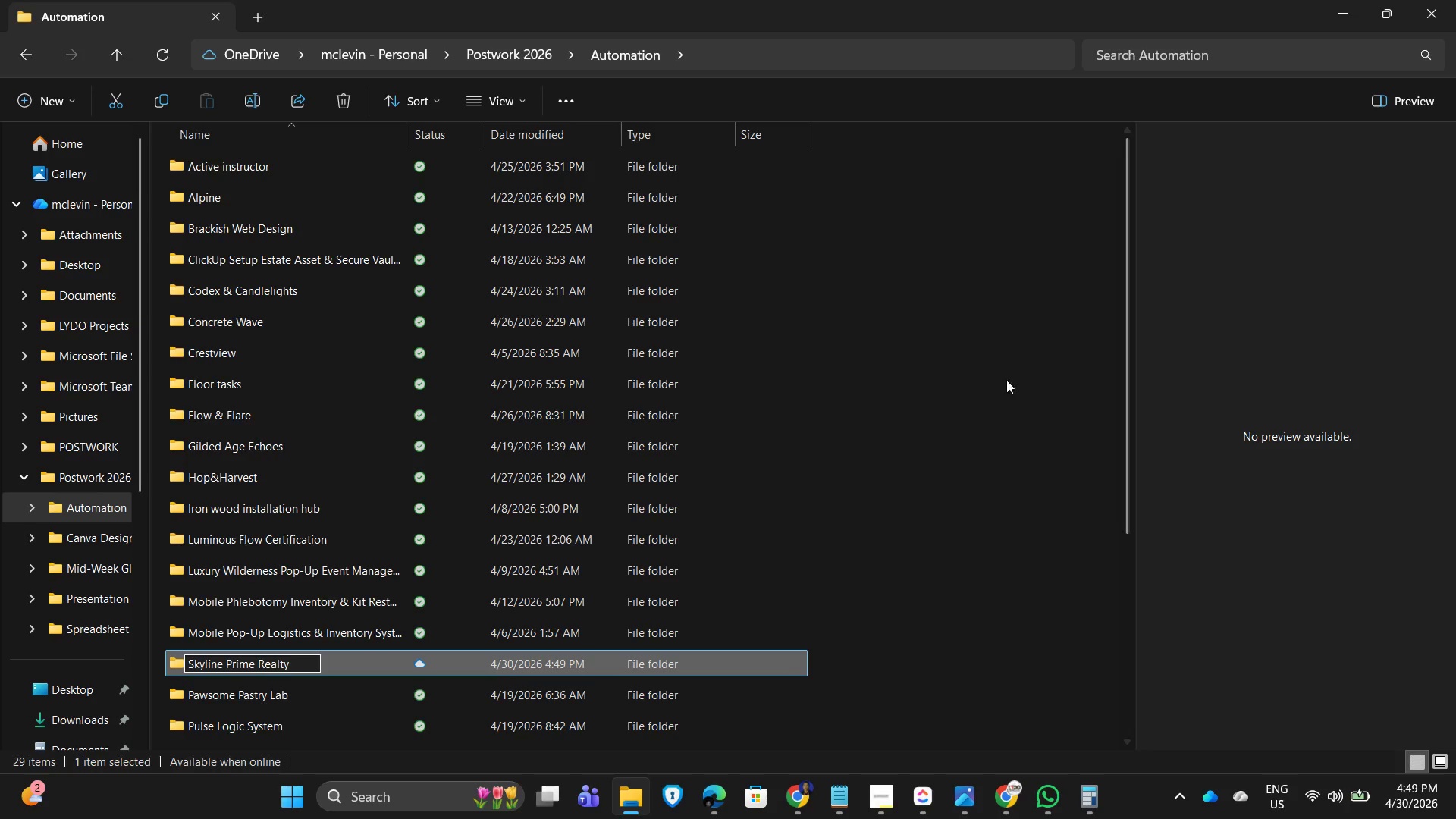 
left_click([974, 381])
 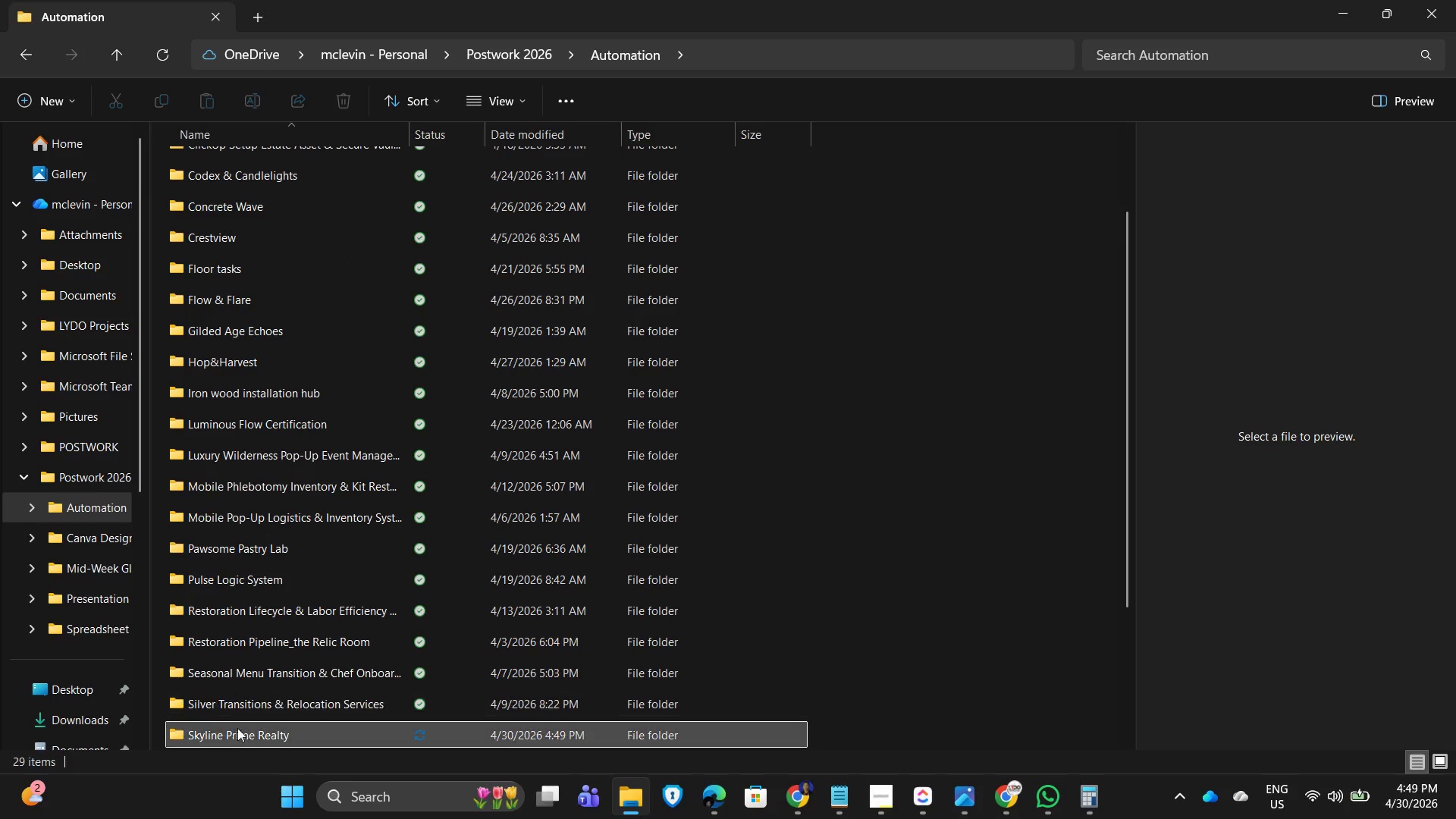 
double_click([232, 733])
 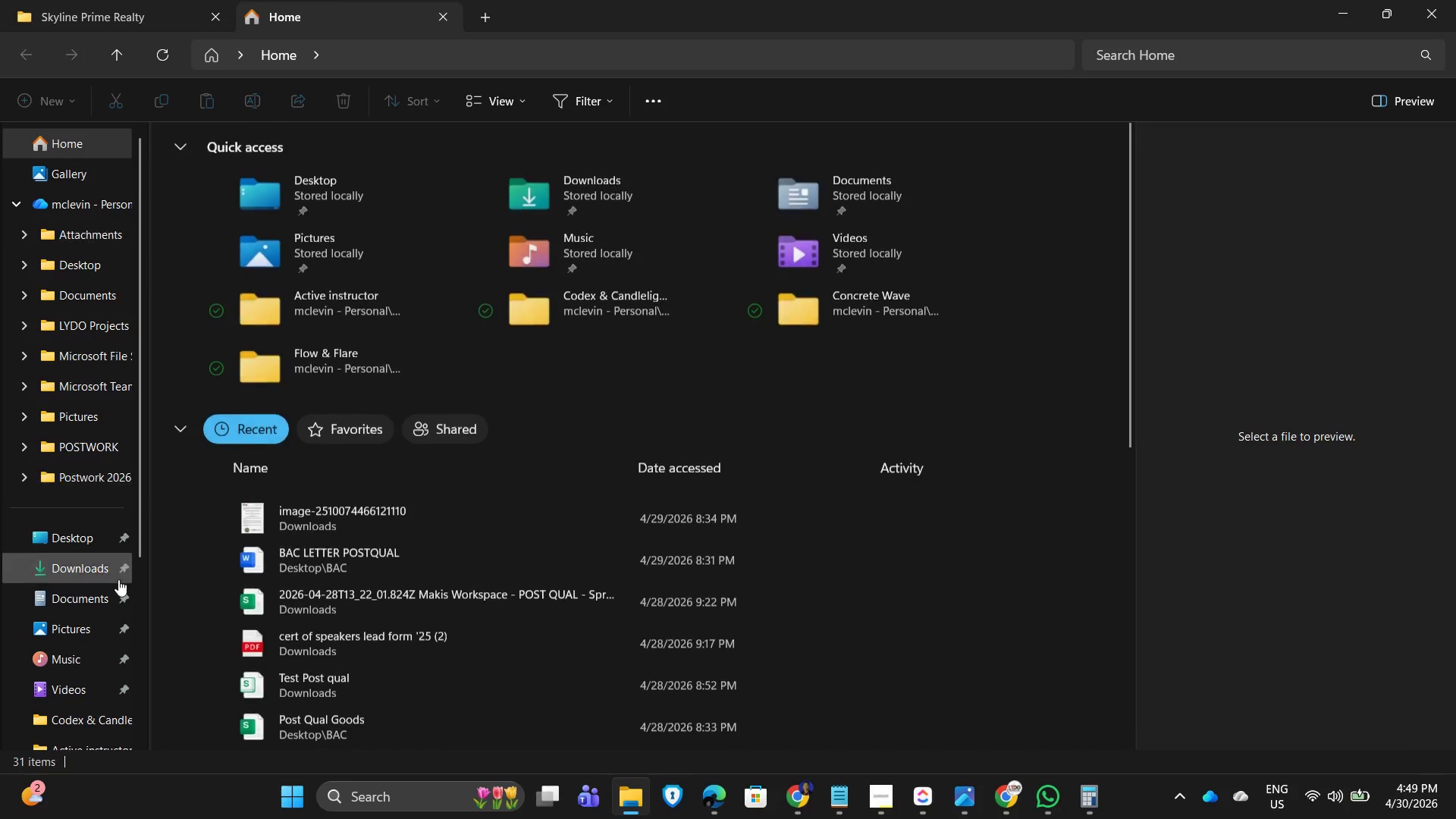 
left_click([74, 638])
 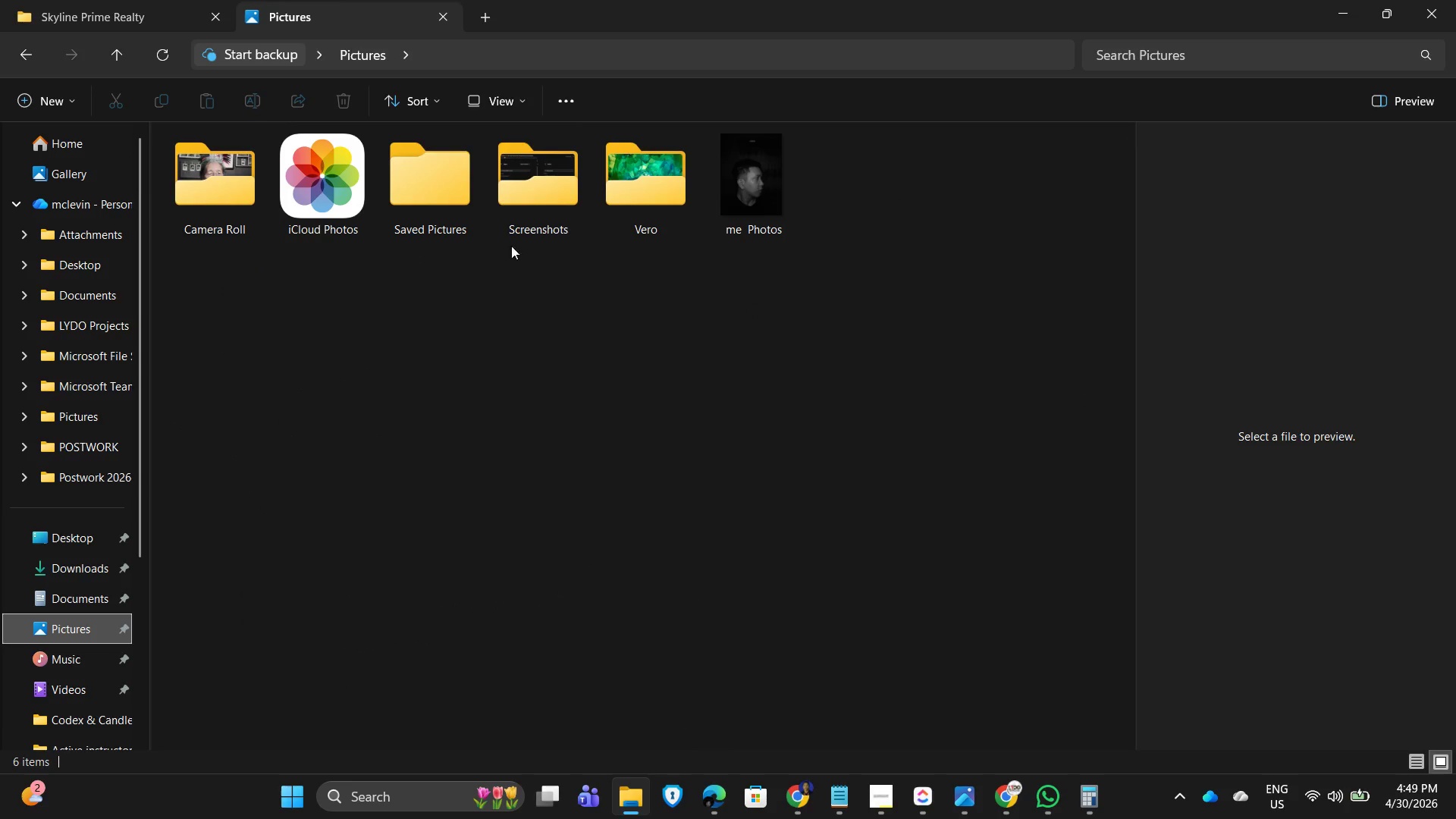 
double_click([522, 196])
 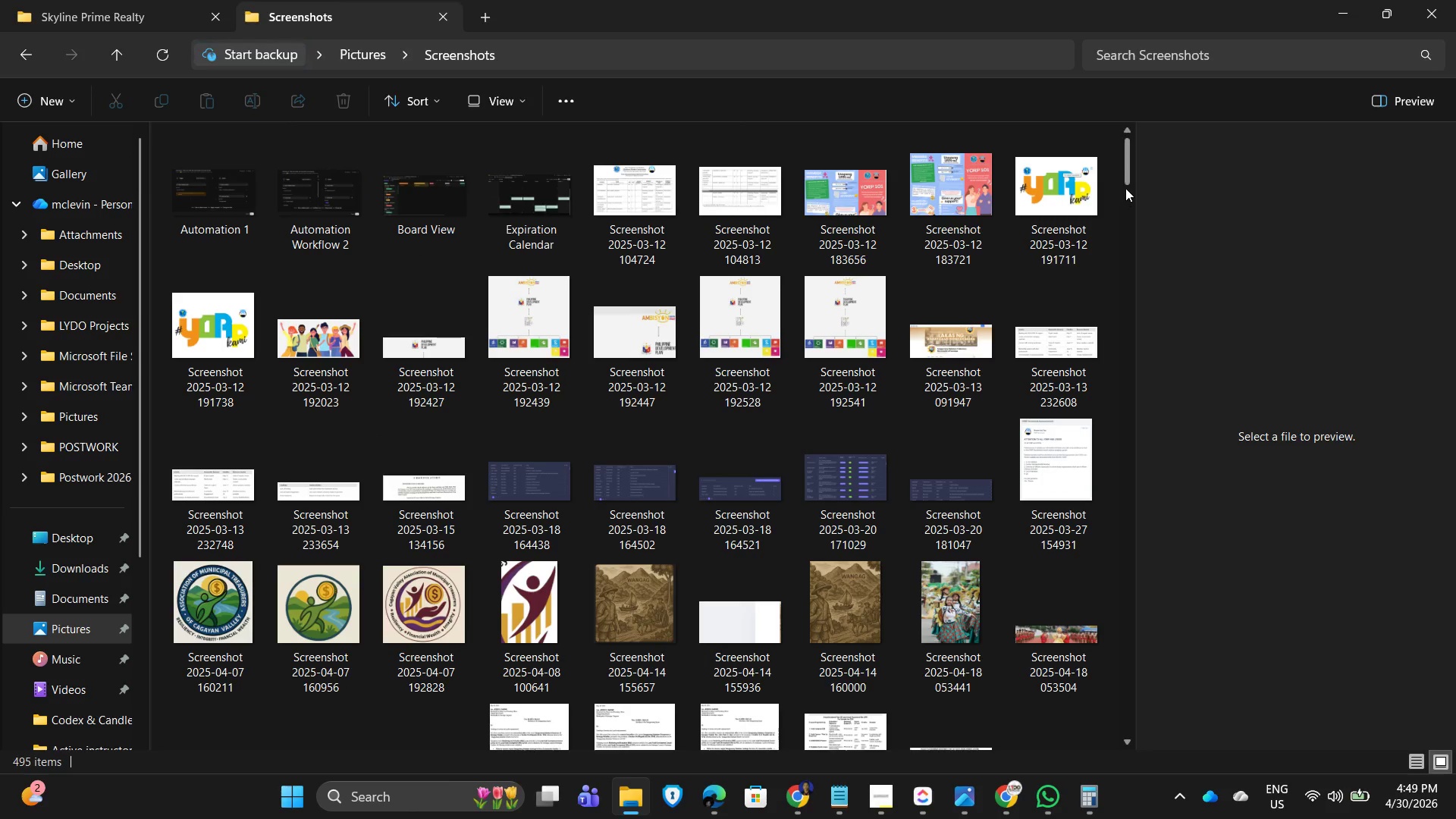 
left_click_drag(start_coordinate=[1126, 180], to_coordinate=[1062, 752])
 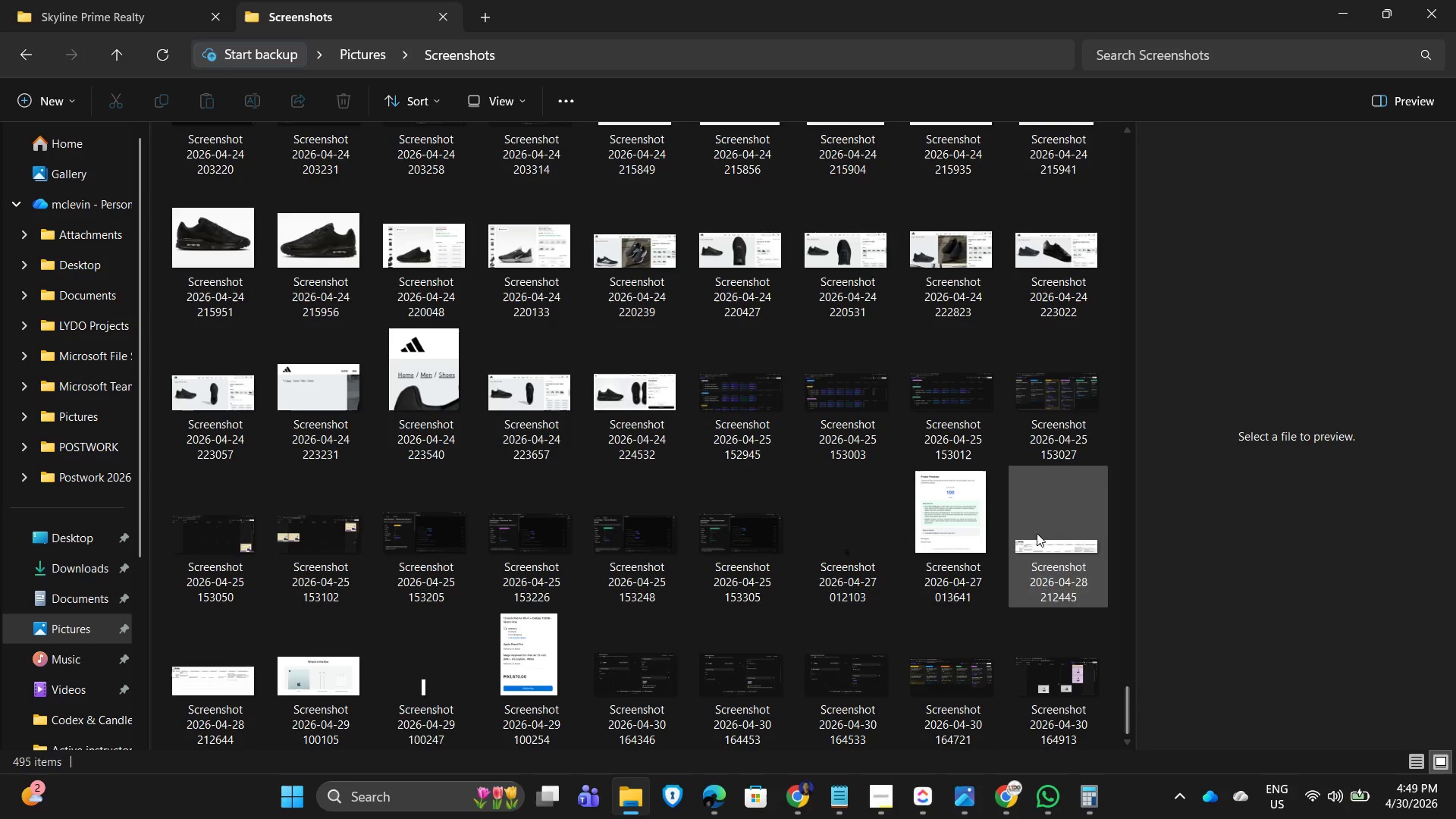 
scroll: coordinate [686, 634], scroll_direction: down, amount: 3.0
 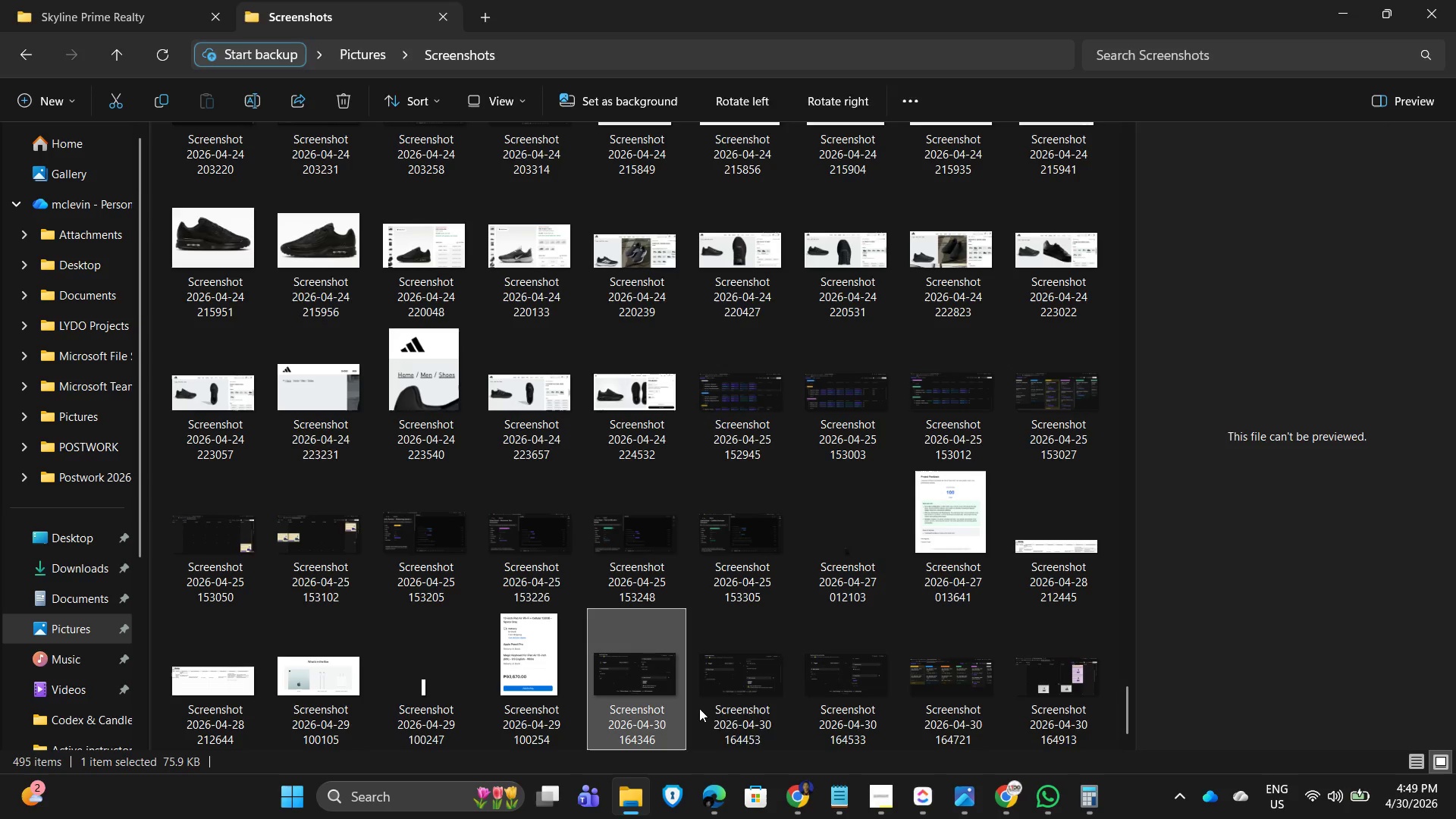 
hold_key(key=ShiftLeft, duration=1.61)
 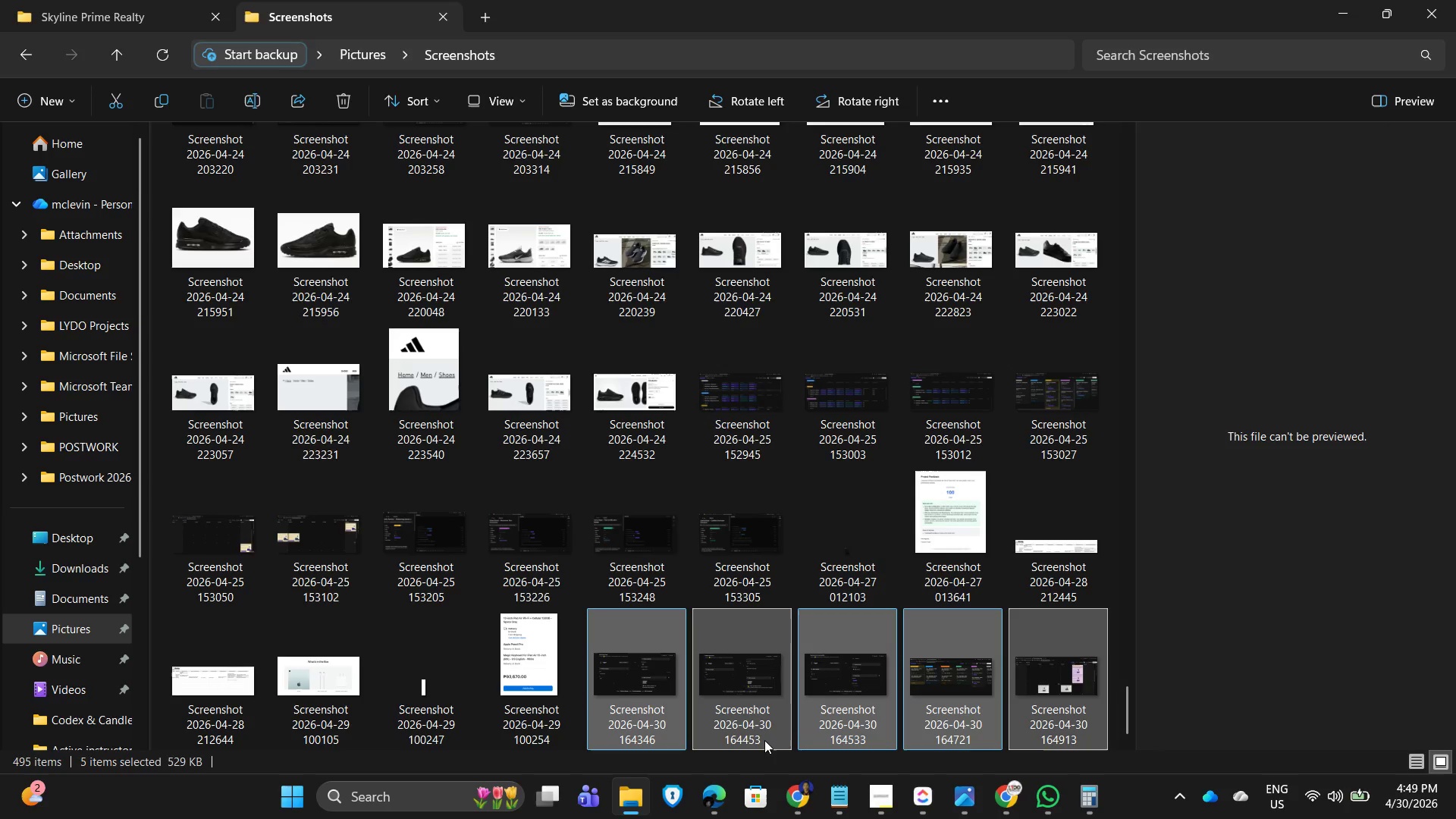 
hold_key(key=ArrowRight, duration=0.77)
 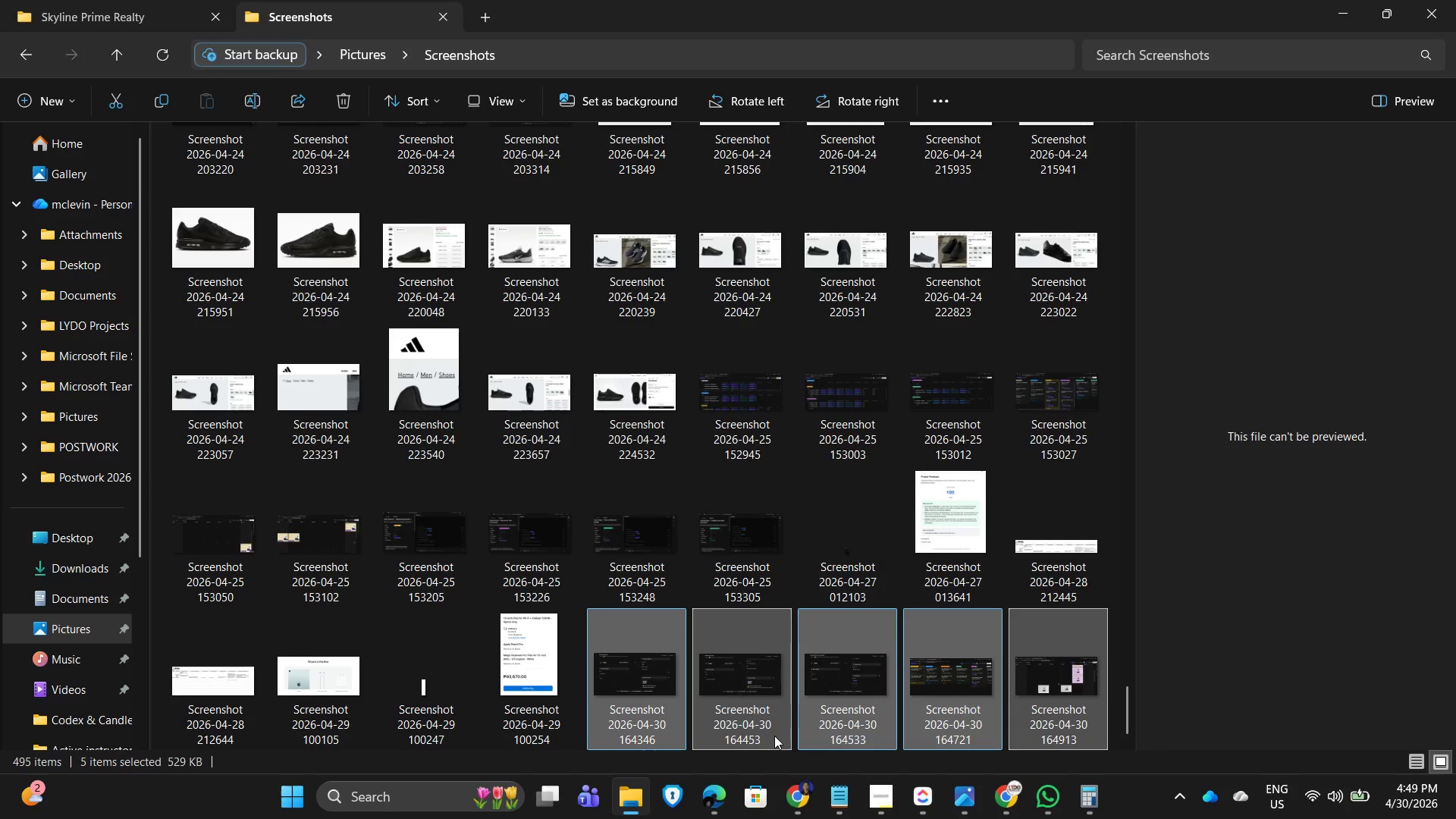 
key(Control+X)
 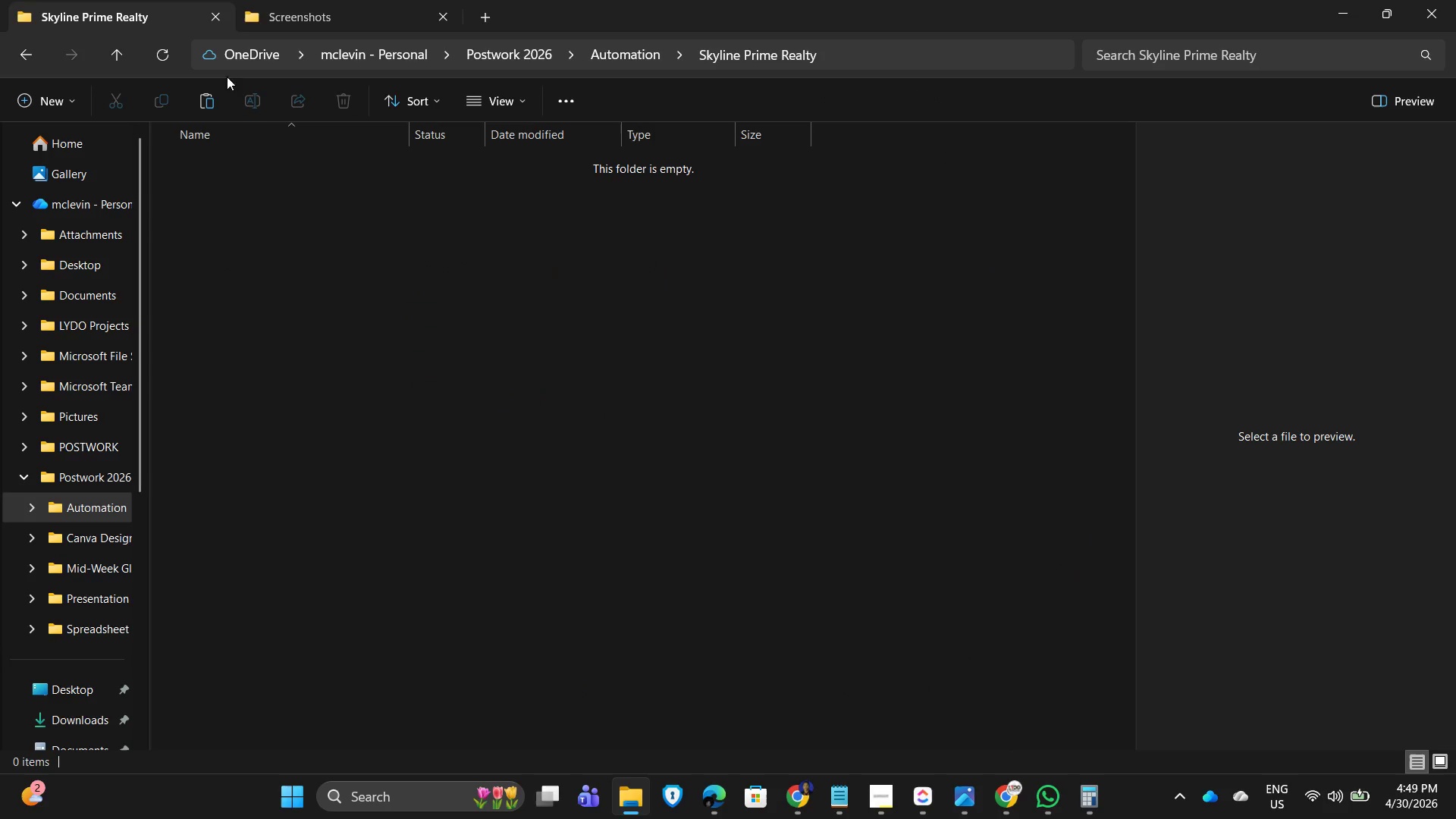 
left_click_drag(start_coordinate=[300, 265], to_coordinate=[297, 262])
 